 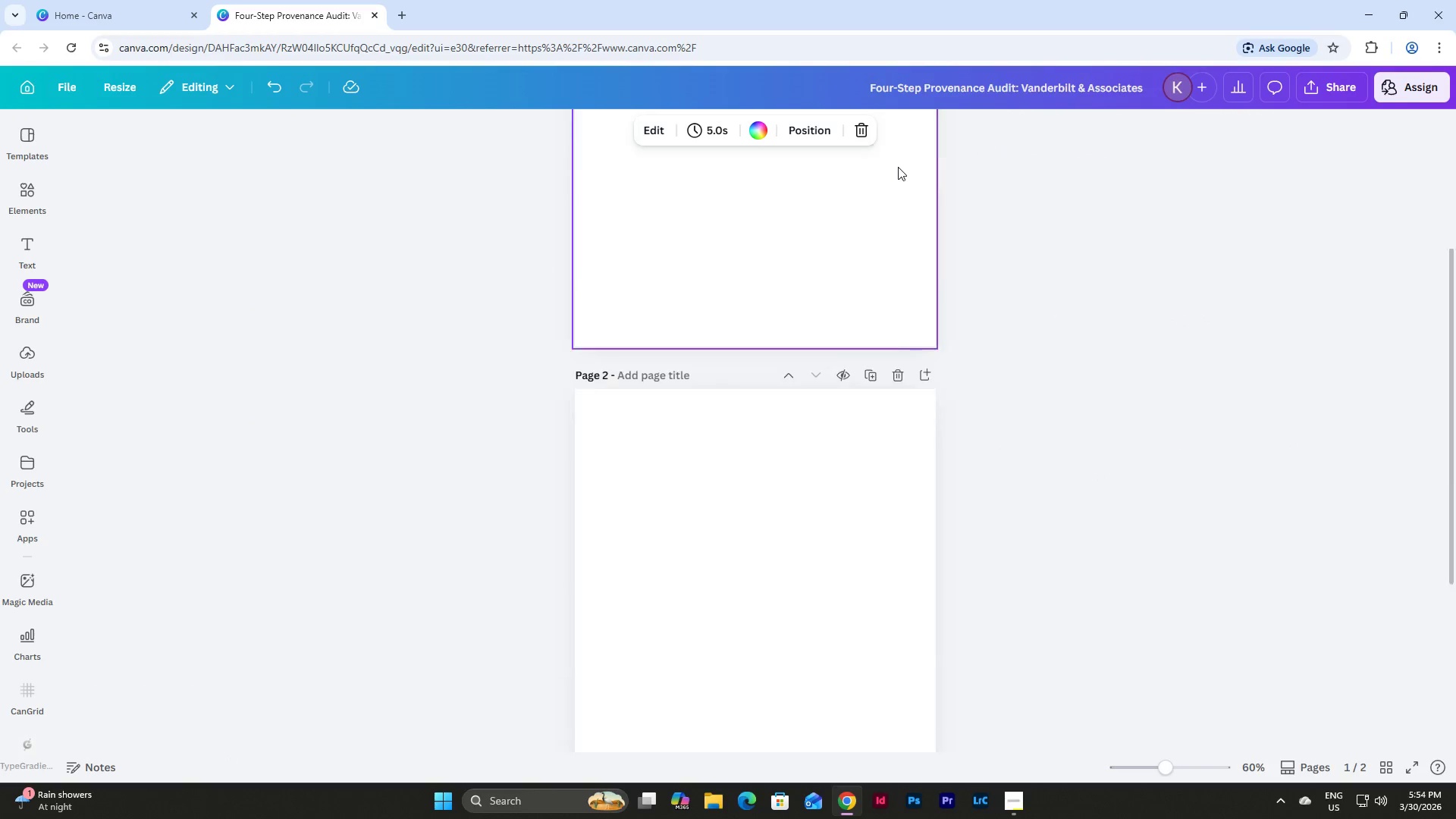 
left_click([24, 188])
 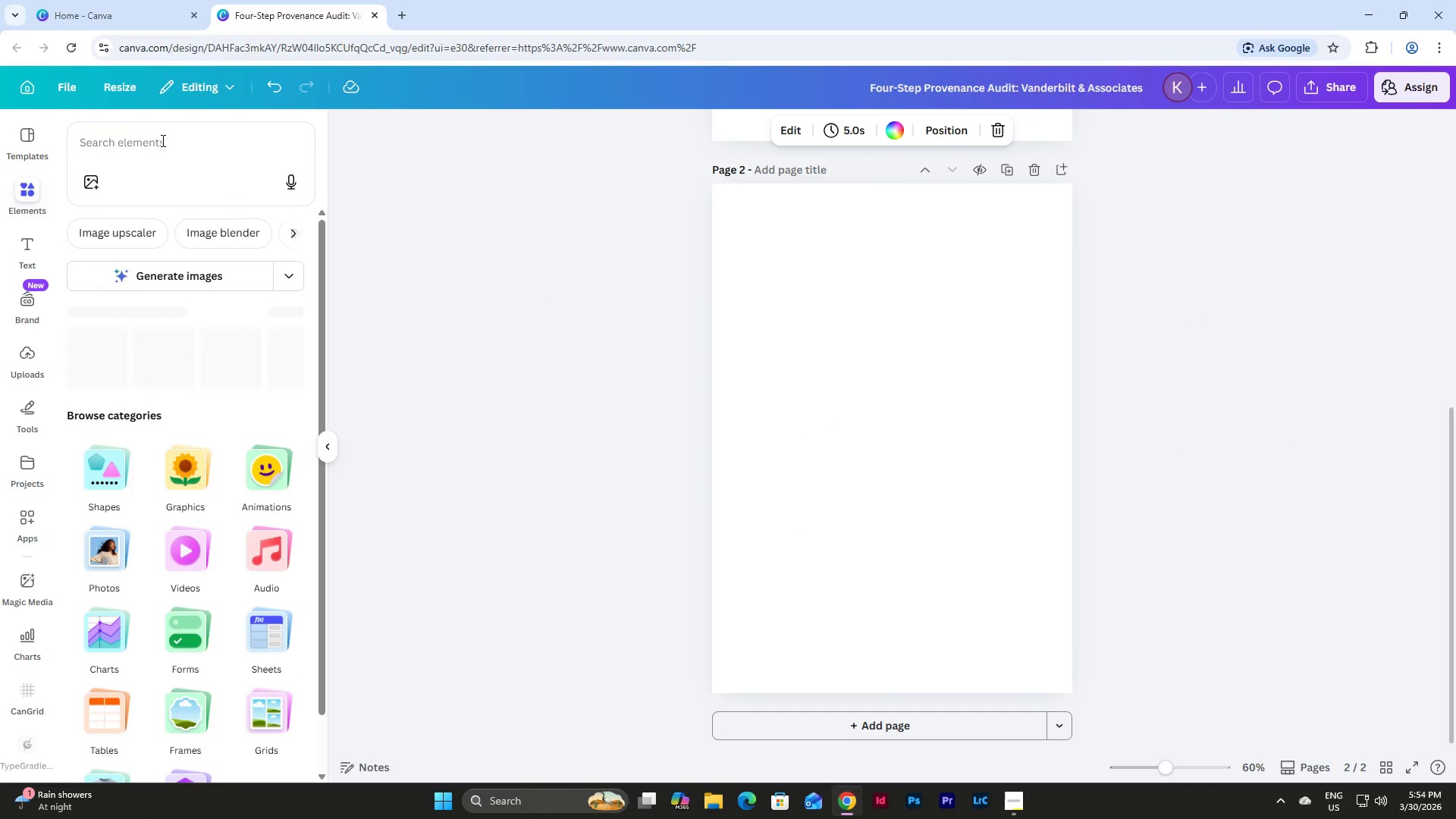 
left_click([165, 136])
 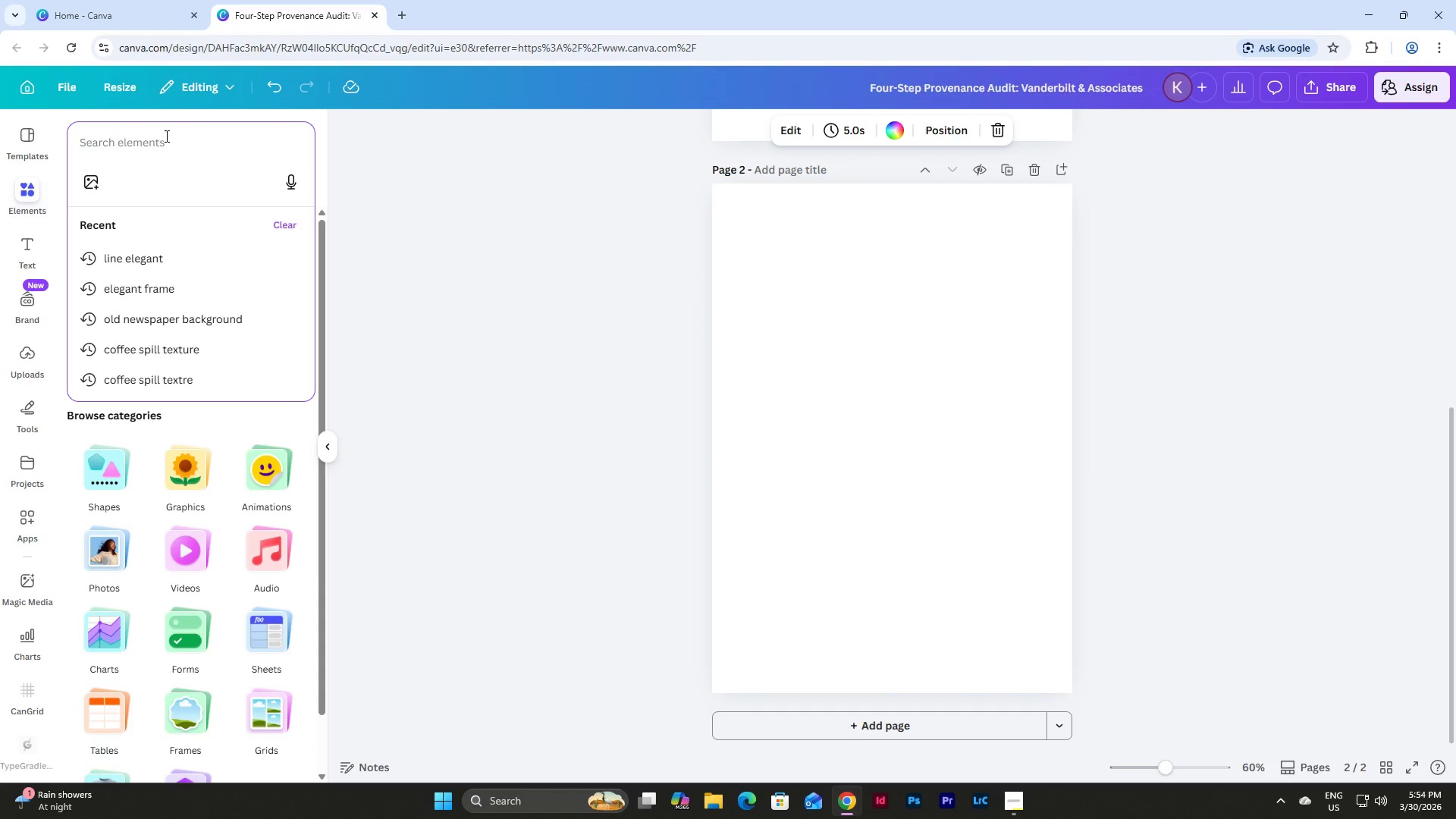 
key(C)
 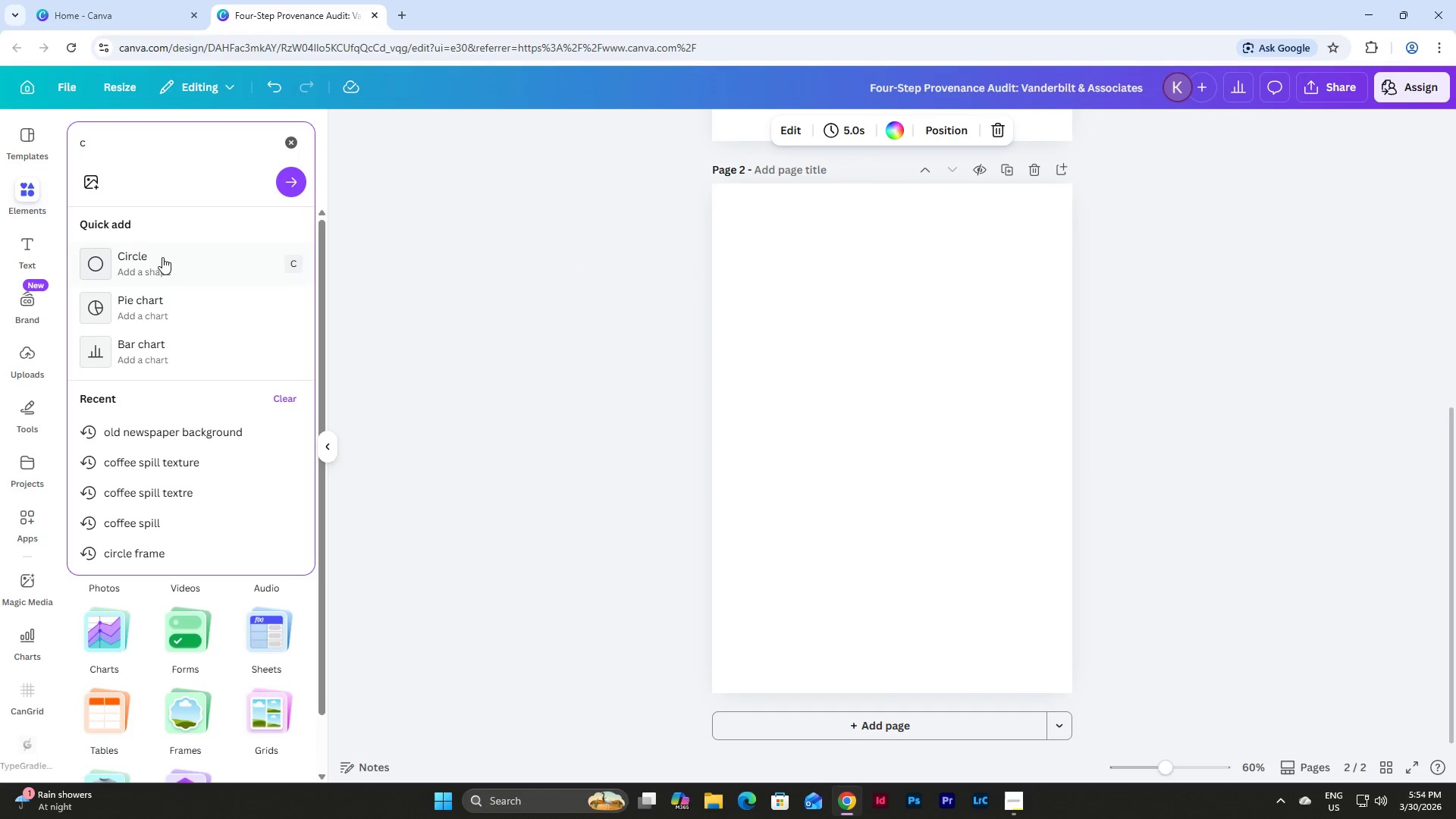 
left_click([157, 268])
 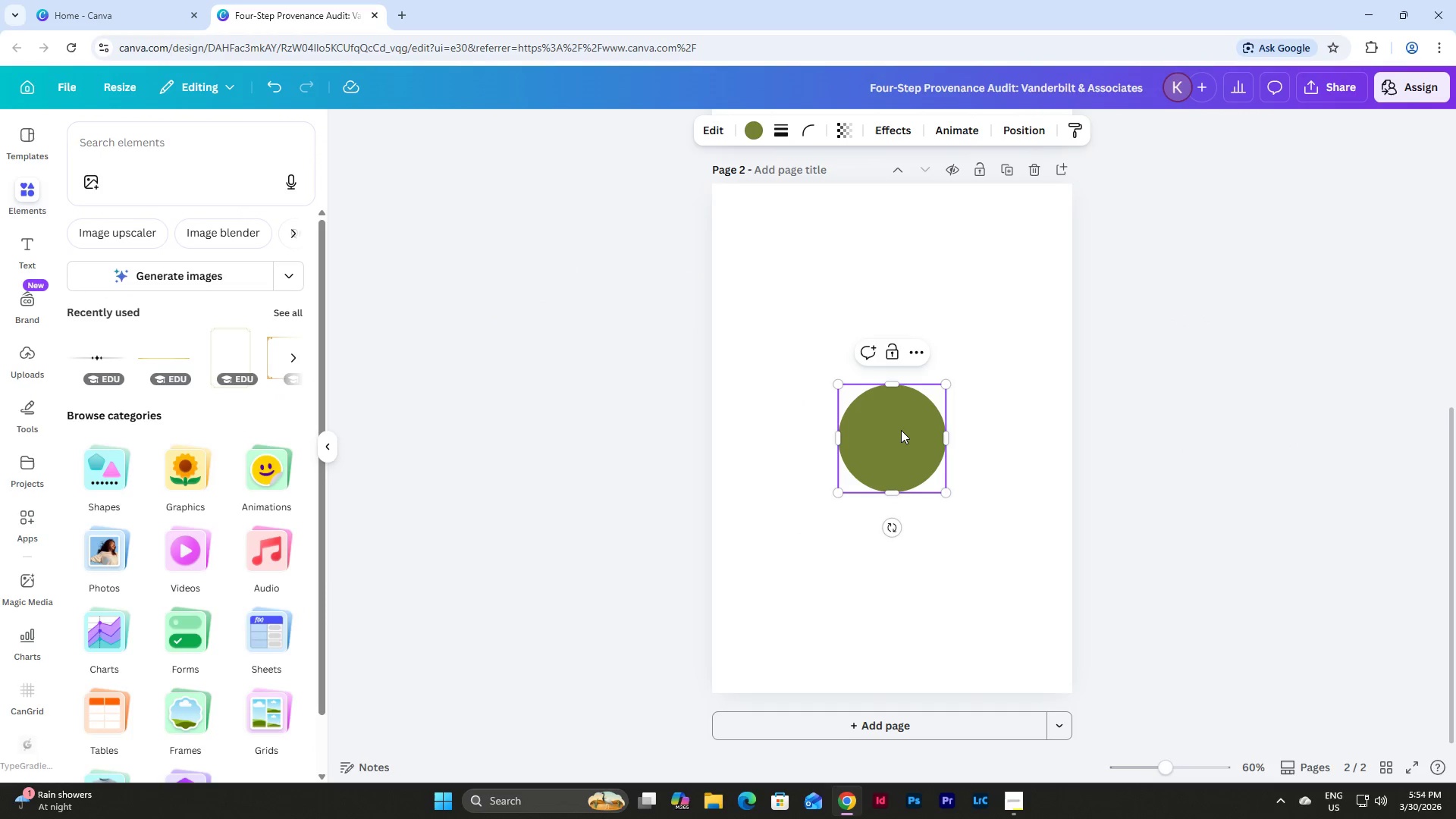 
left_click_drag(start_coordinate=[902, 430], to_coordinate=[826, 375])
 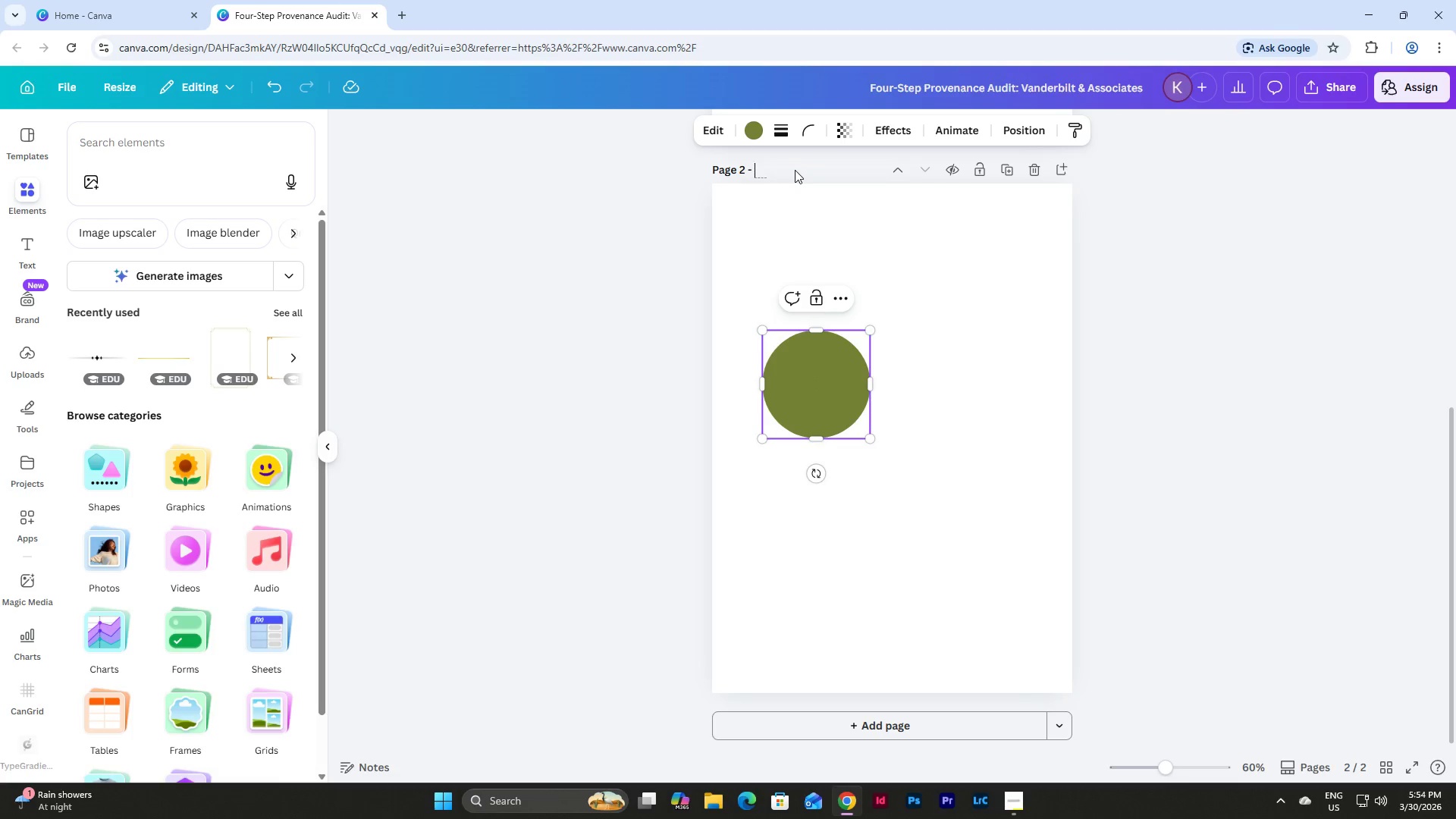 
type(Color Palette)
 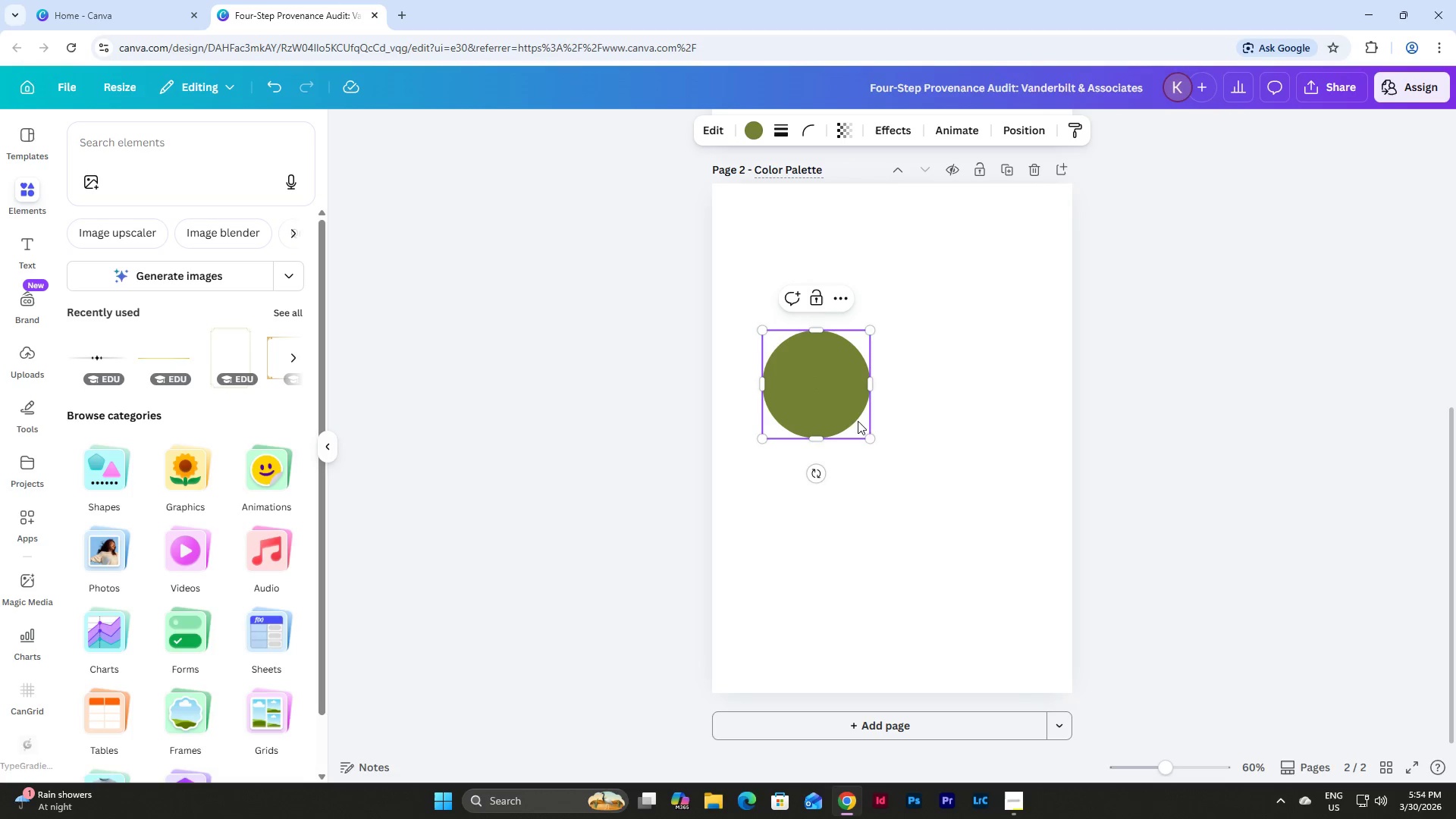 
left_click([831, 403])
 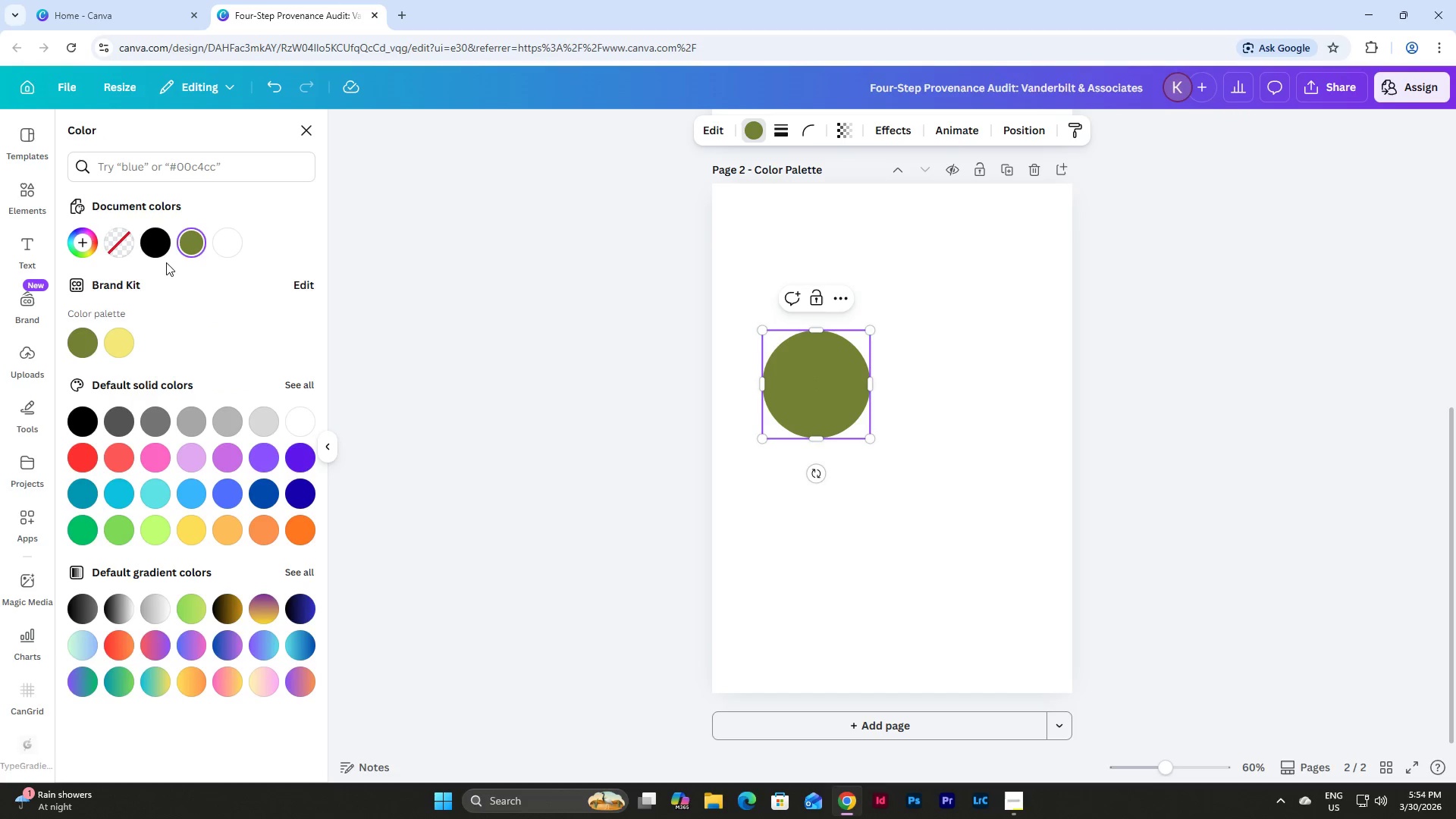 
left_click([192, 242])
 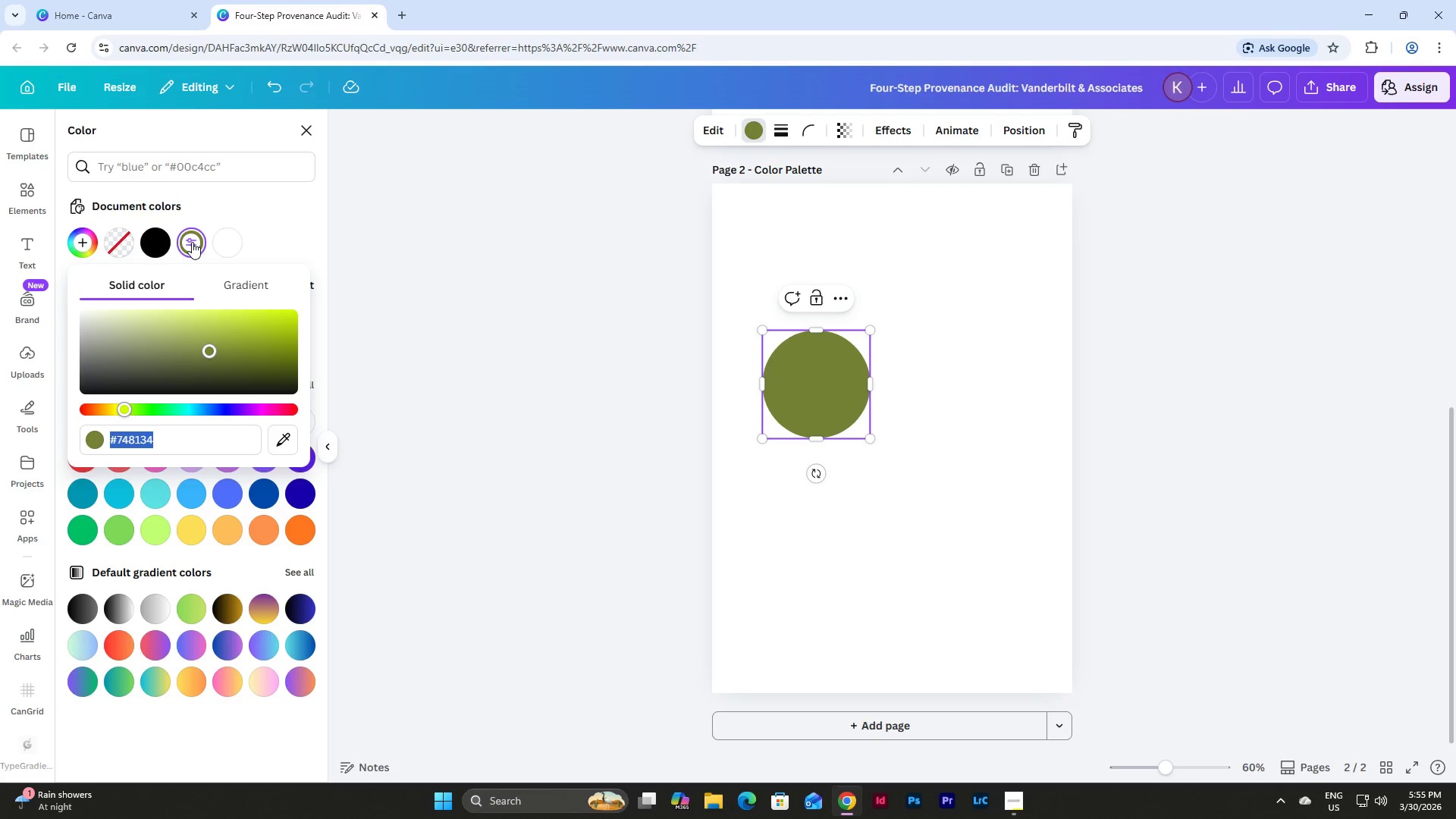 
wait(5.92)
 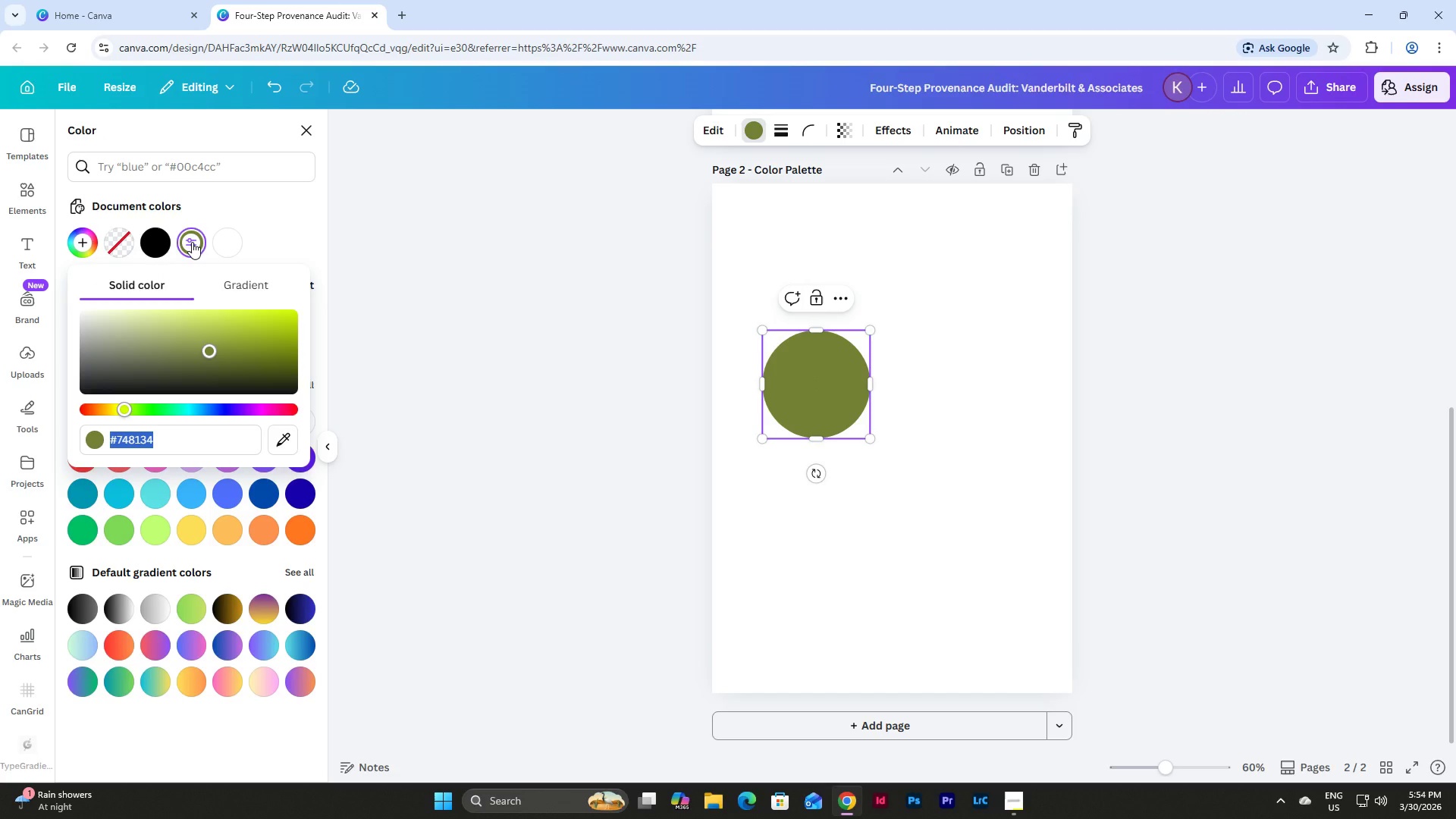 
key(Numpad2)
 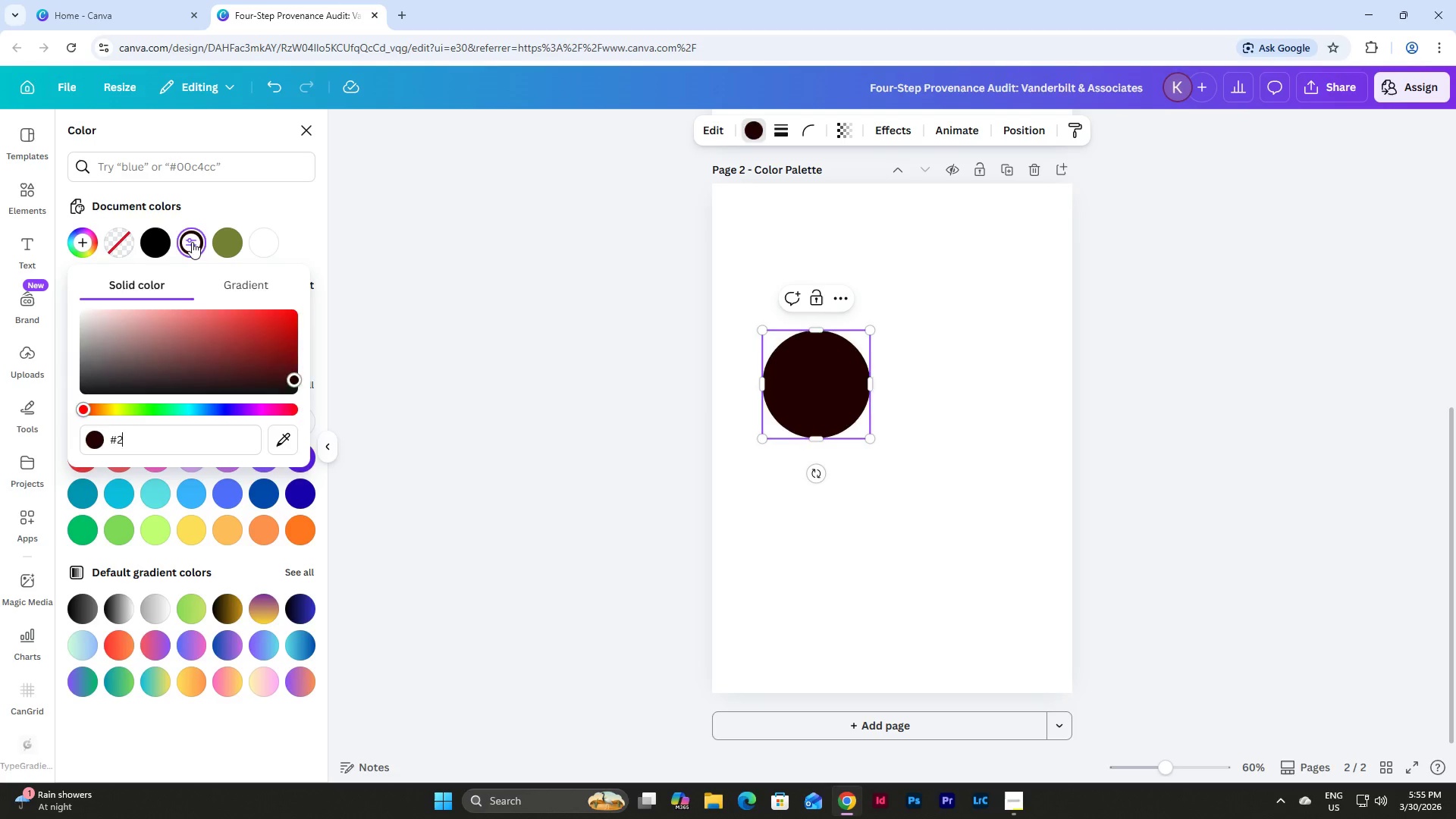 
key(B)
 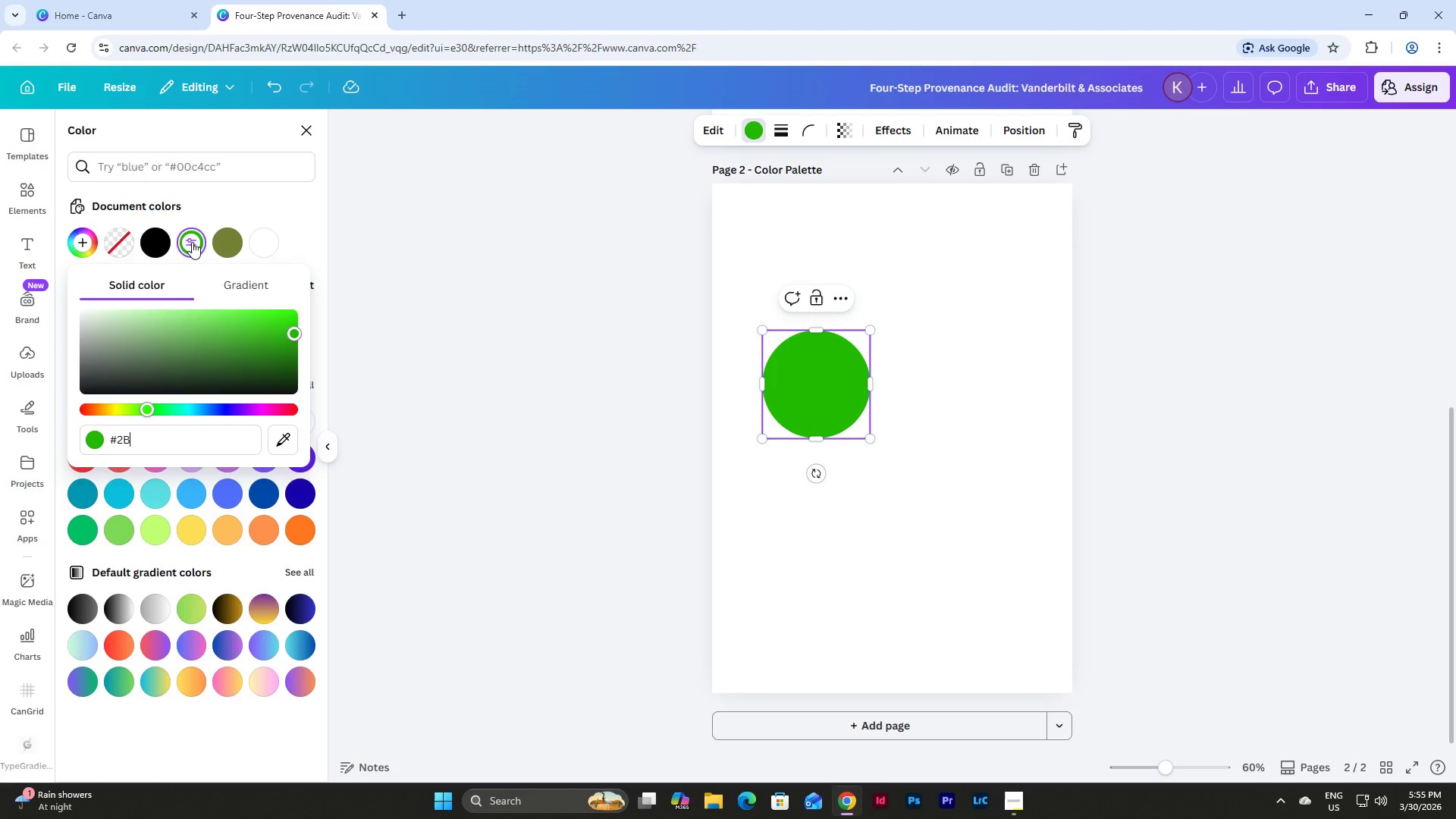 
key(Numpad2)
 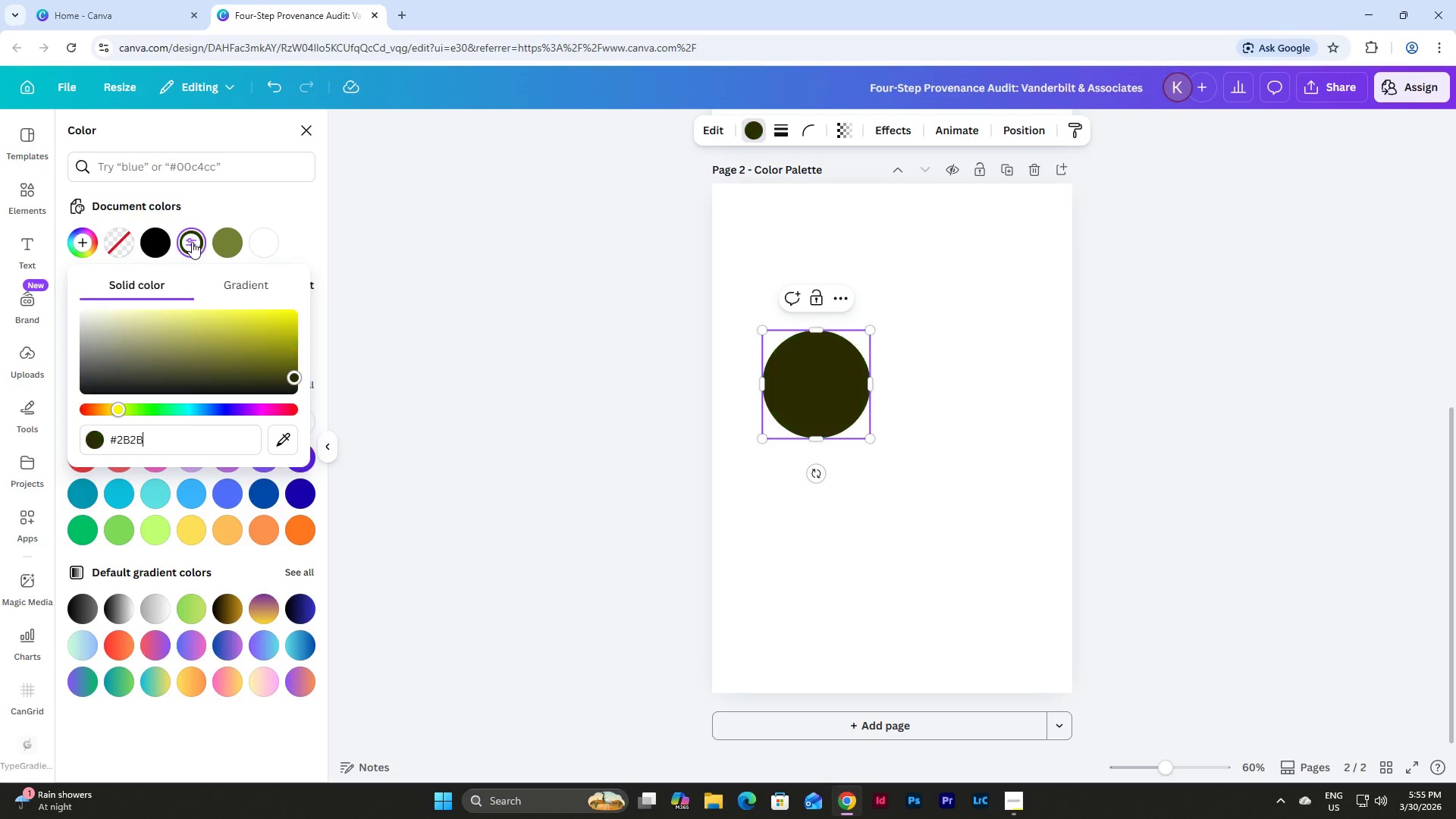 
key(B)
 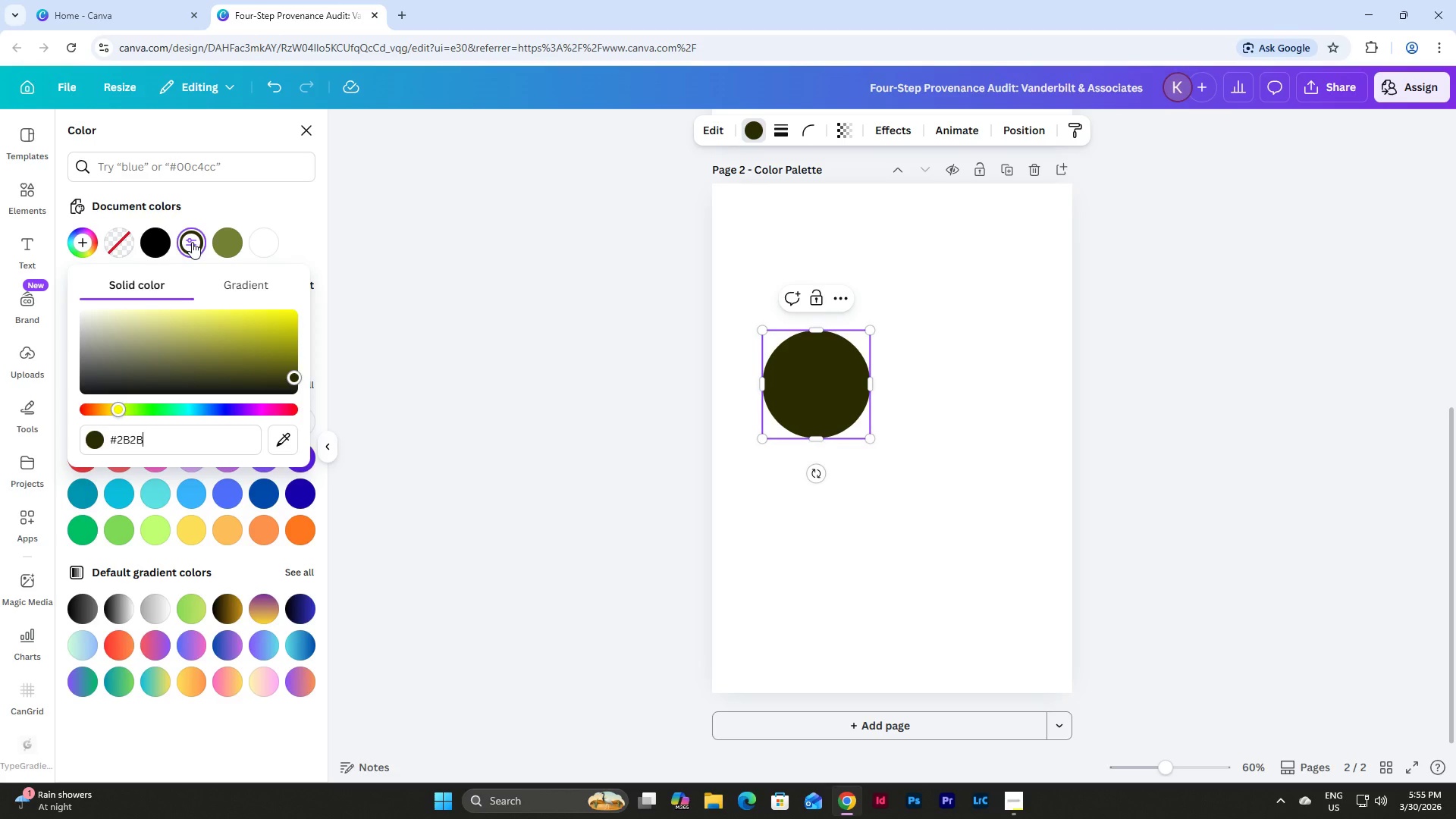 
key(Numpad2)
 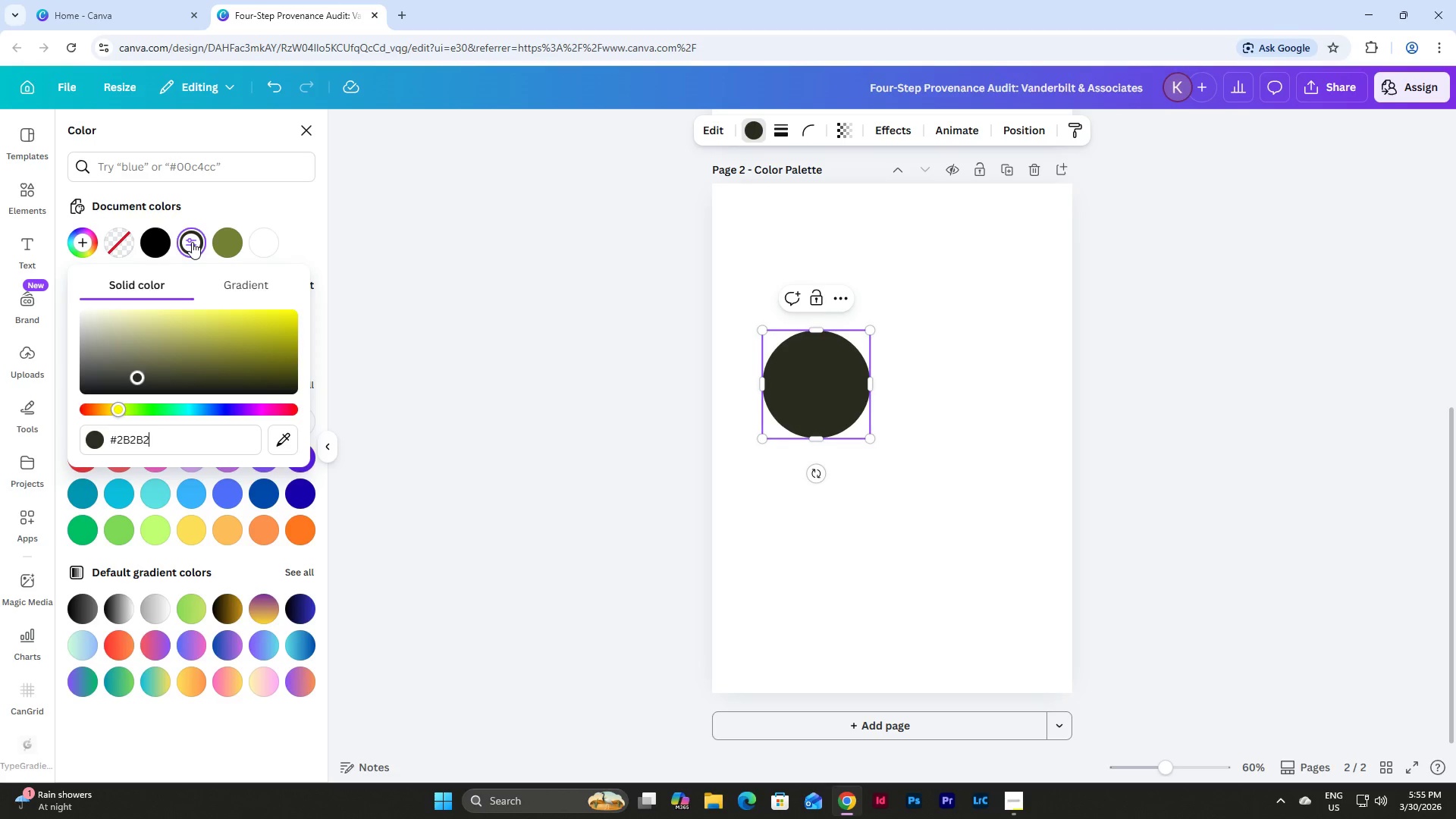 
key(B)
 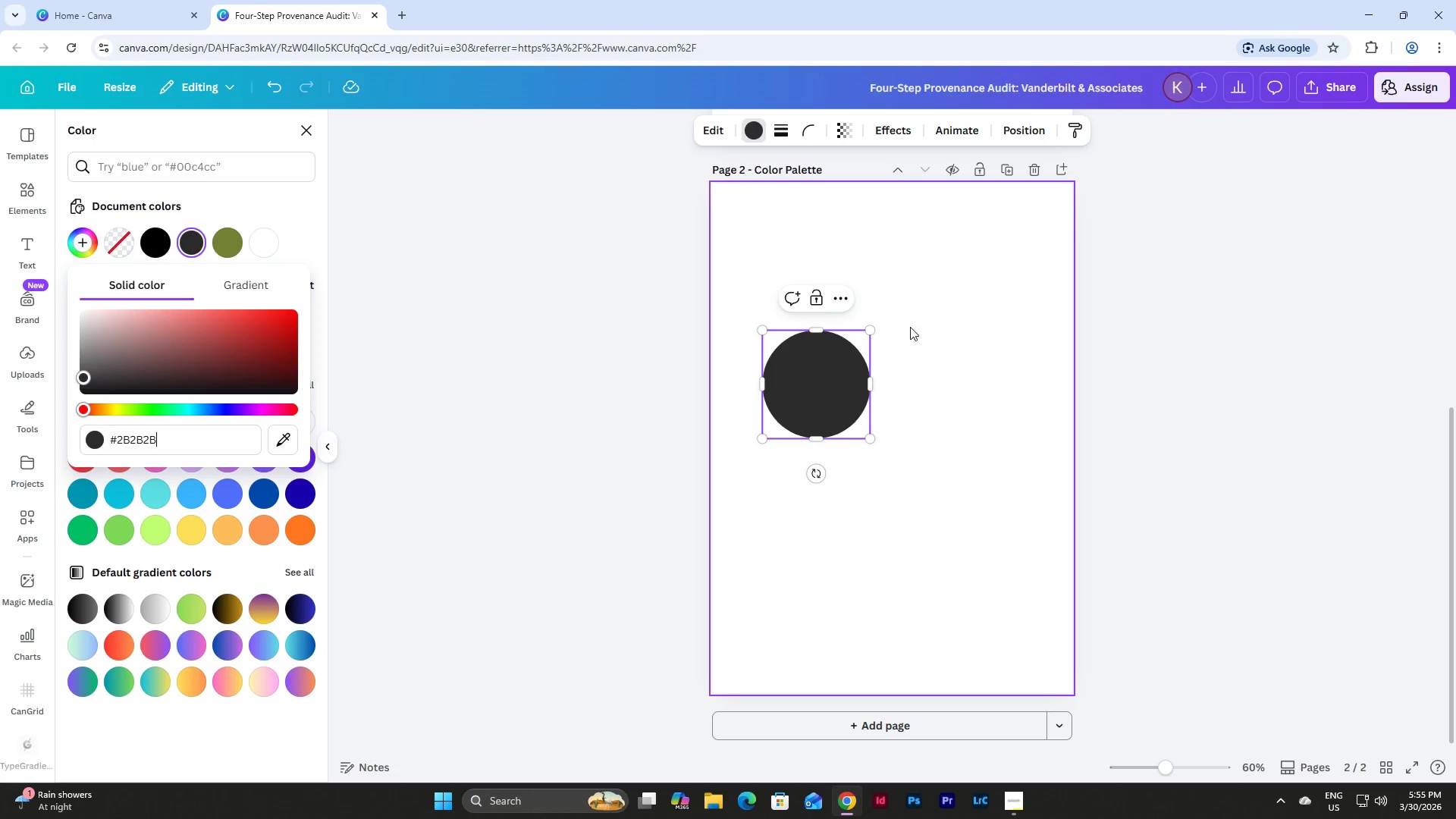 
left_click([987, 388])
 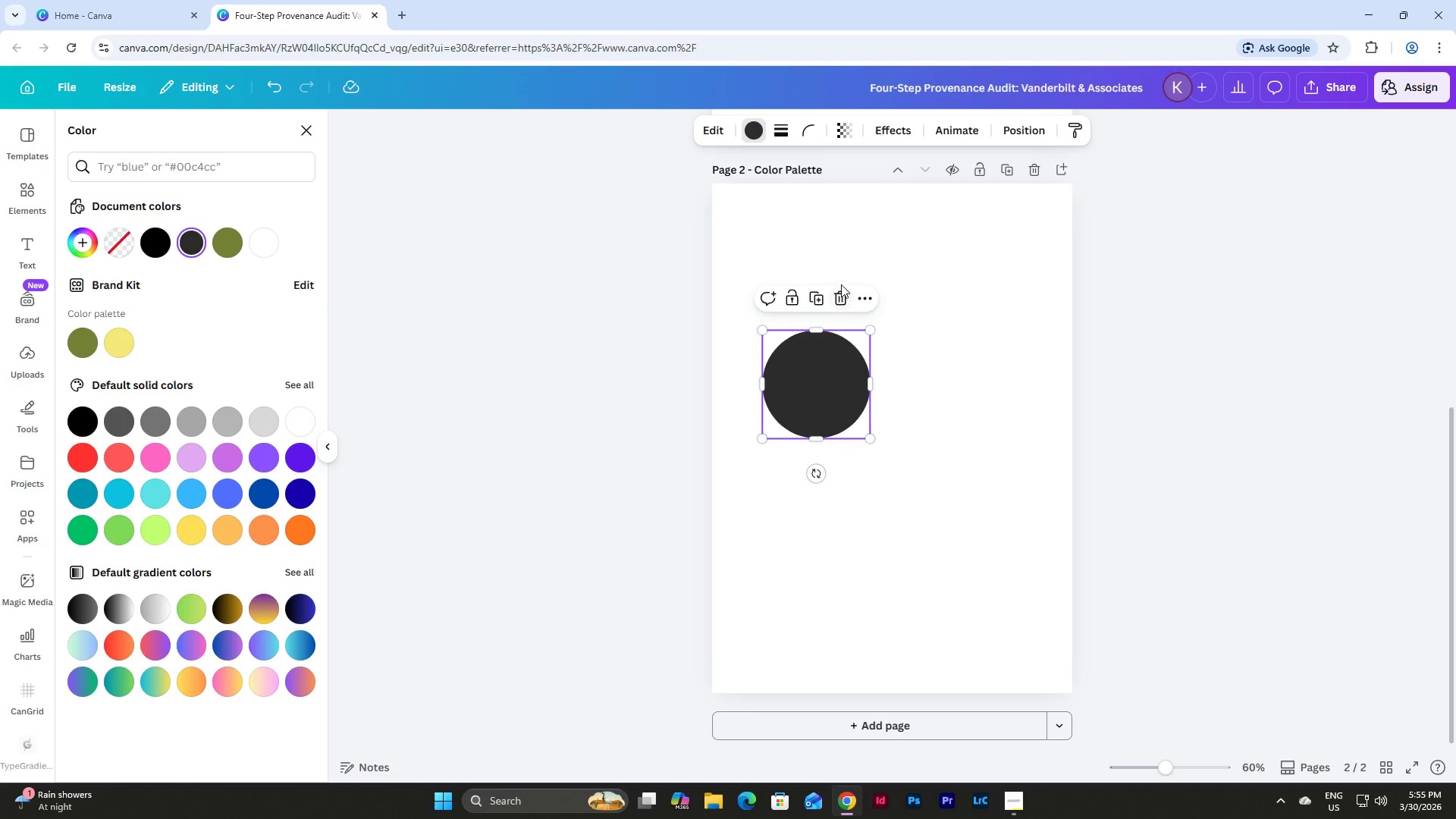 
left_click([814, 300])
 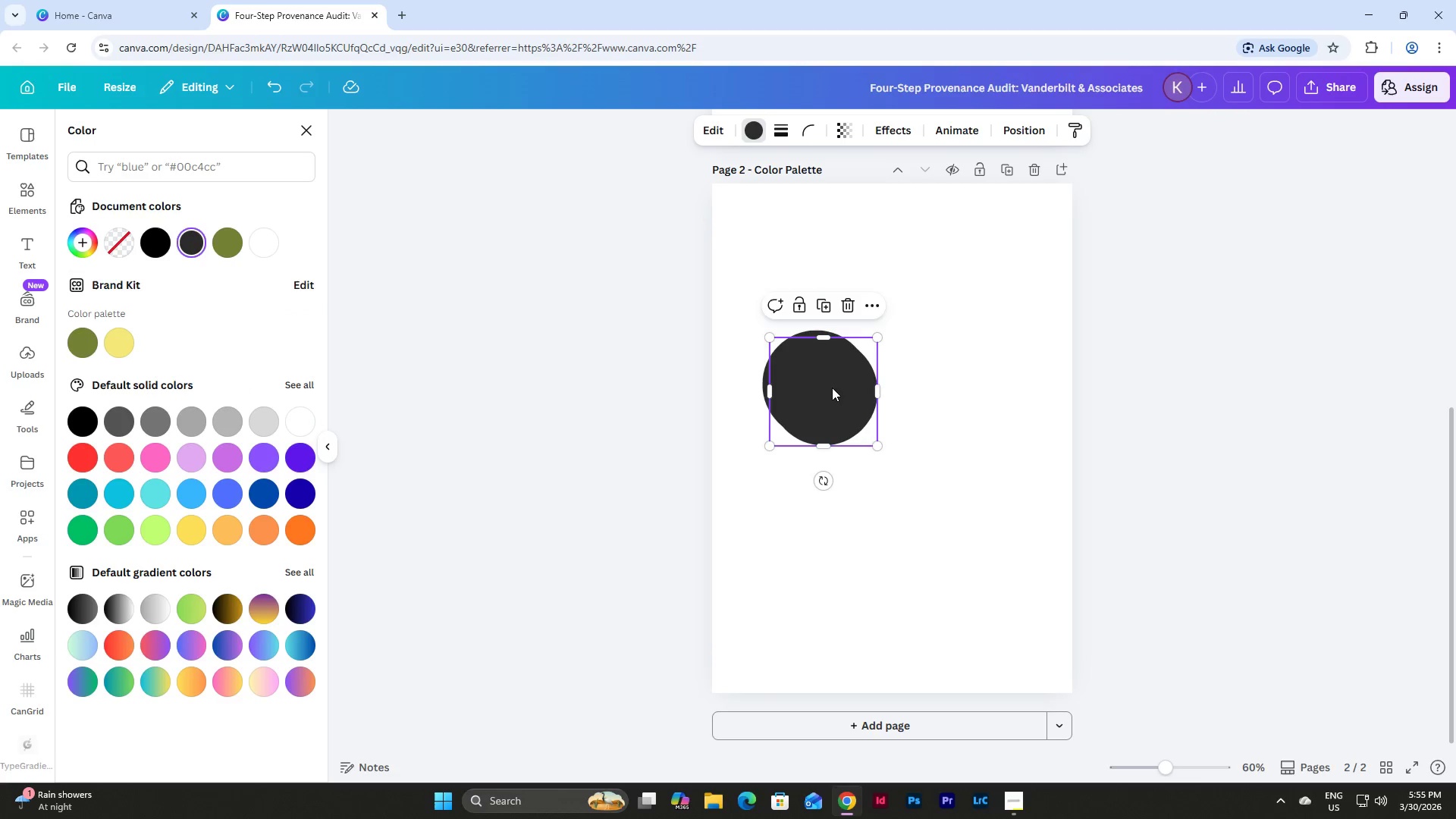 
left_click_drag(start_coordinate=[832, 388], to_coordinate=[955, 381])
 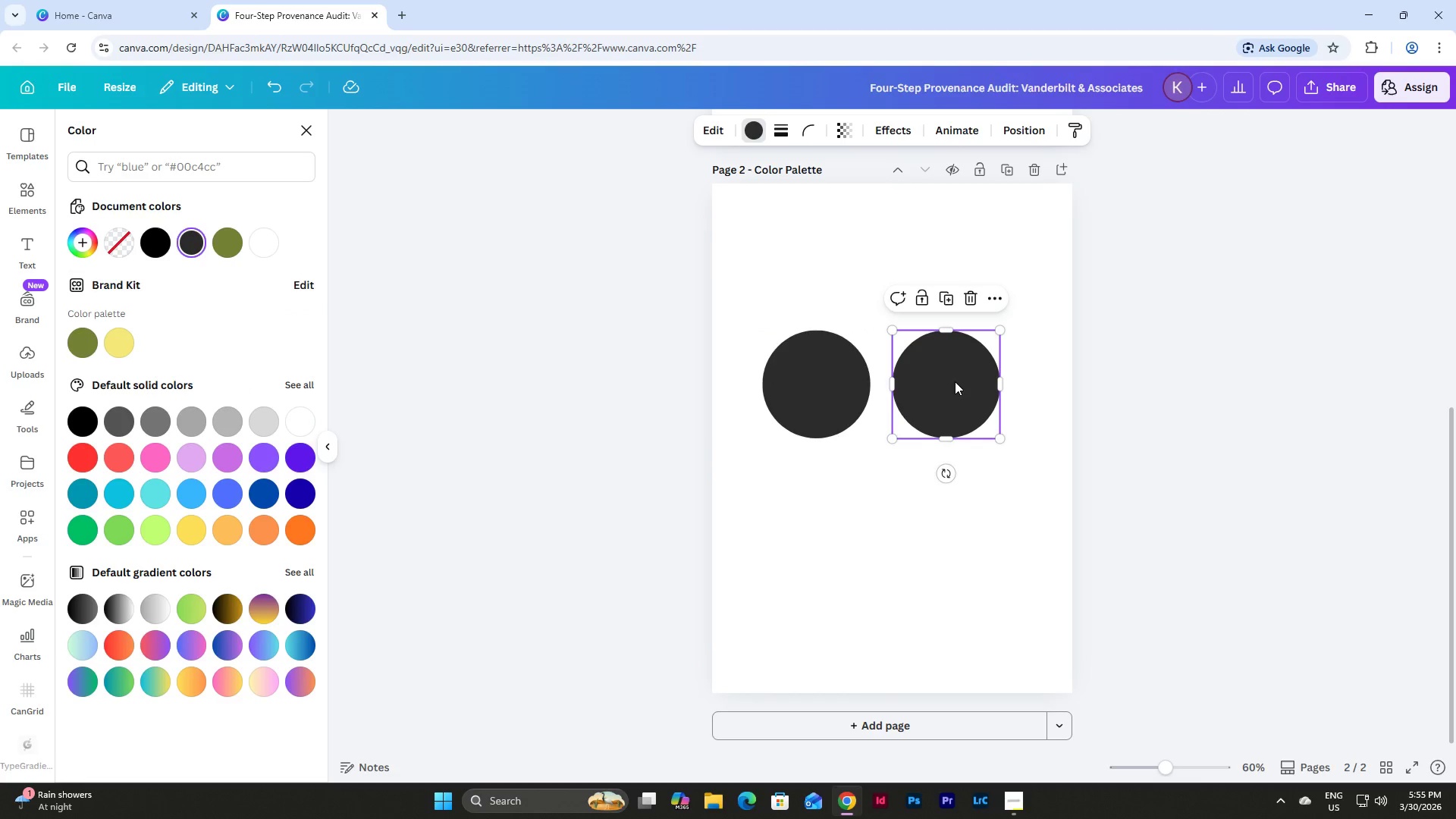 
left_click_drag(start_coordinate=[955, 381], to_coordinate=[959, 381])
 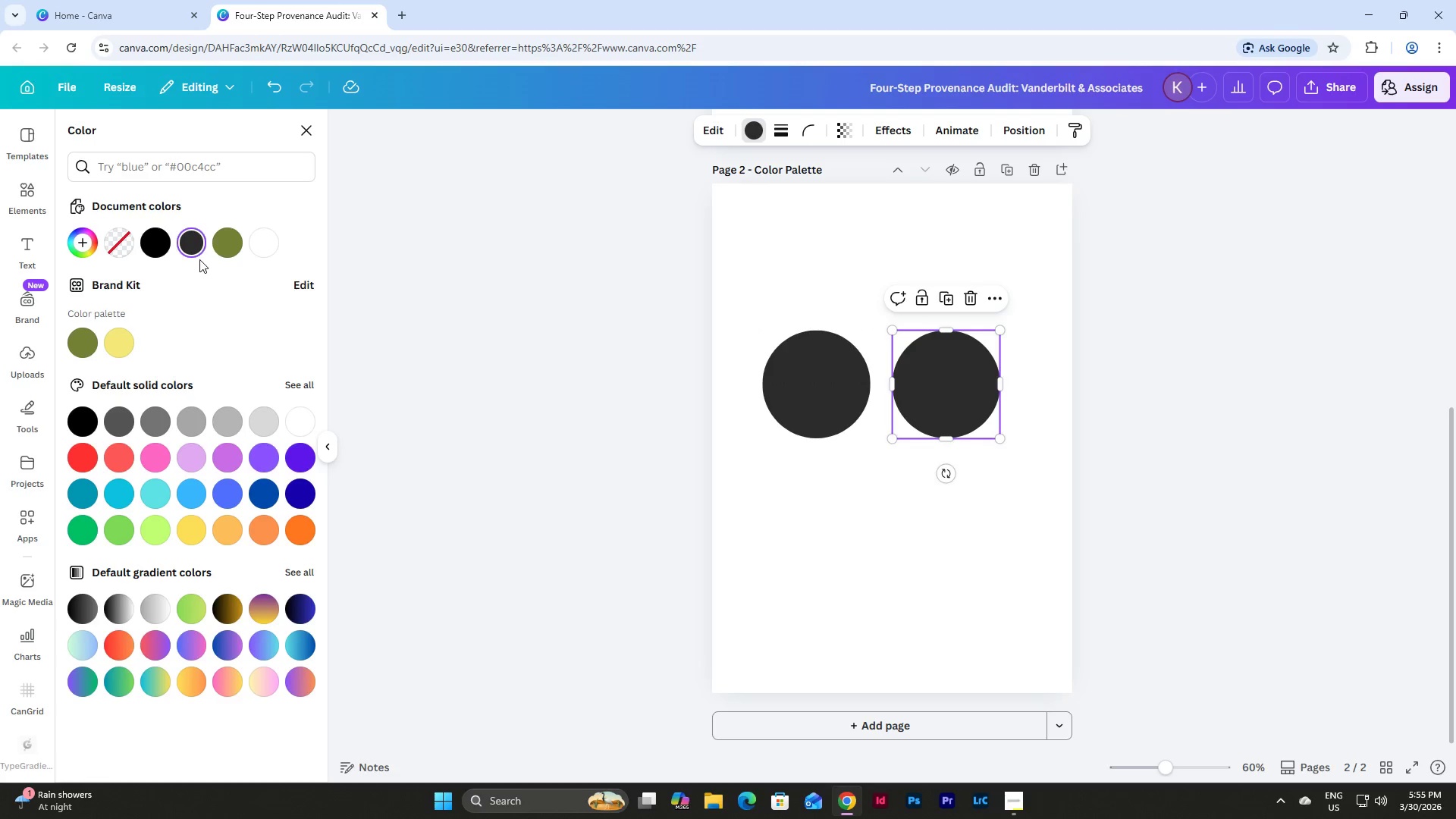 
left_click([184, 236])
 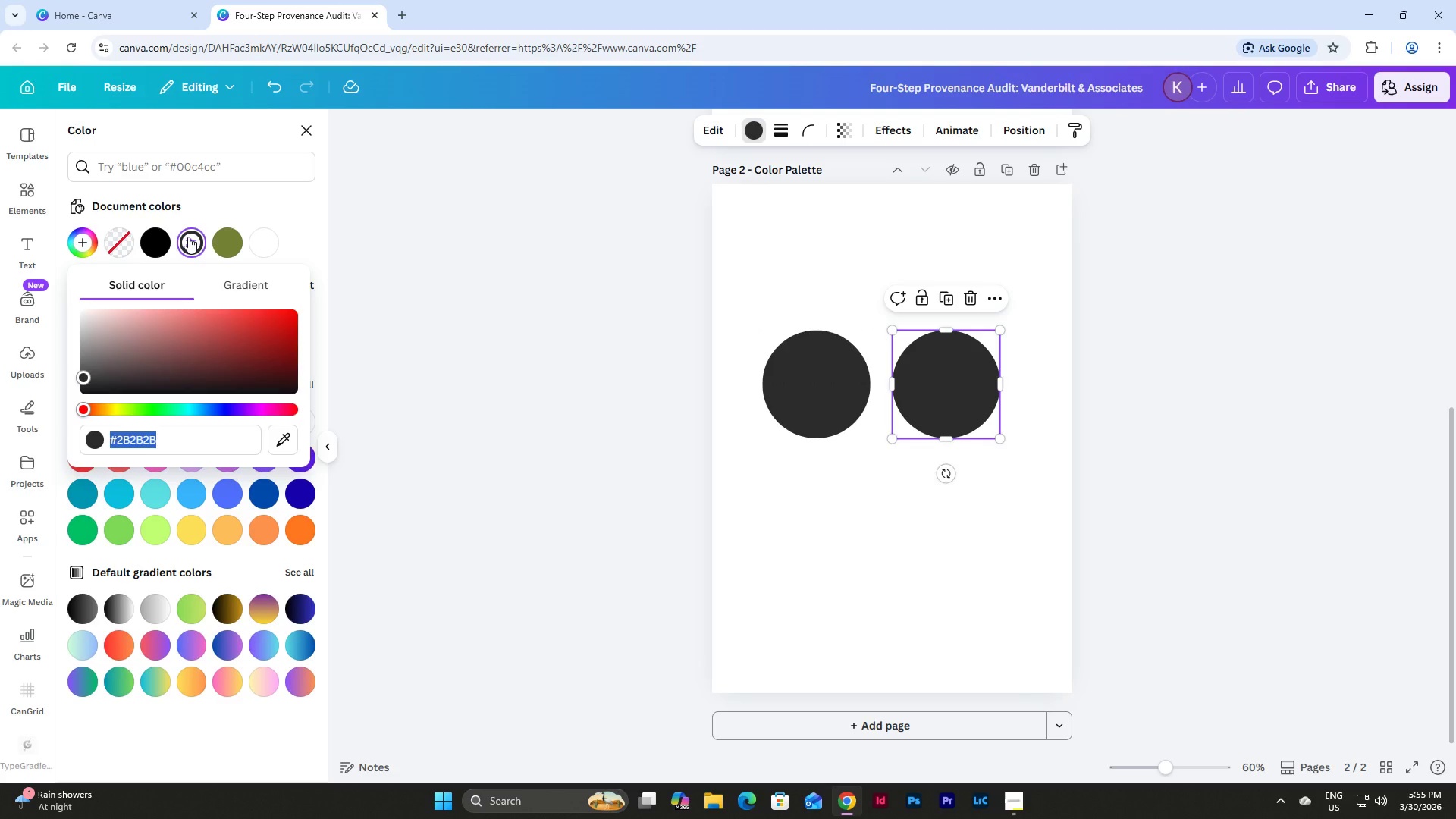 
key(C)
 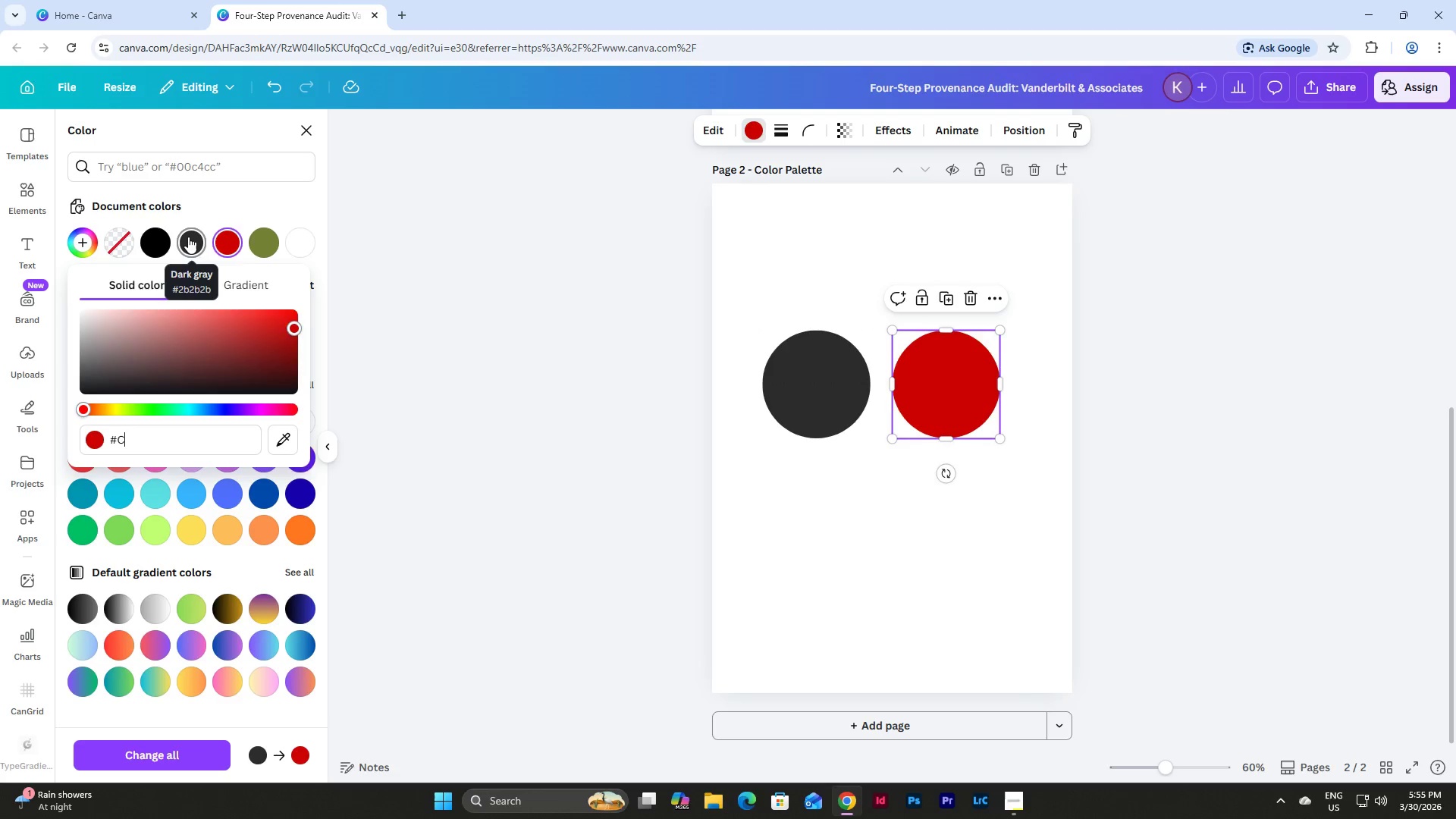 
key(Numpad6)
 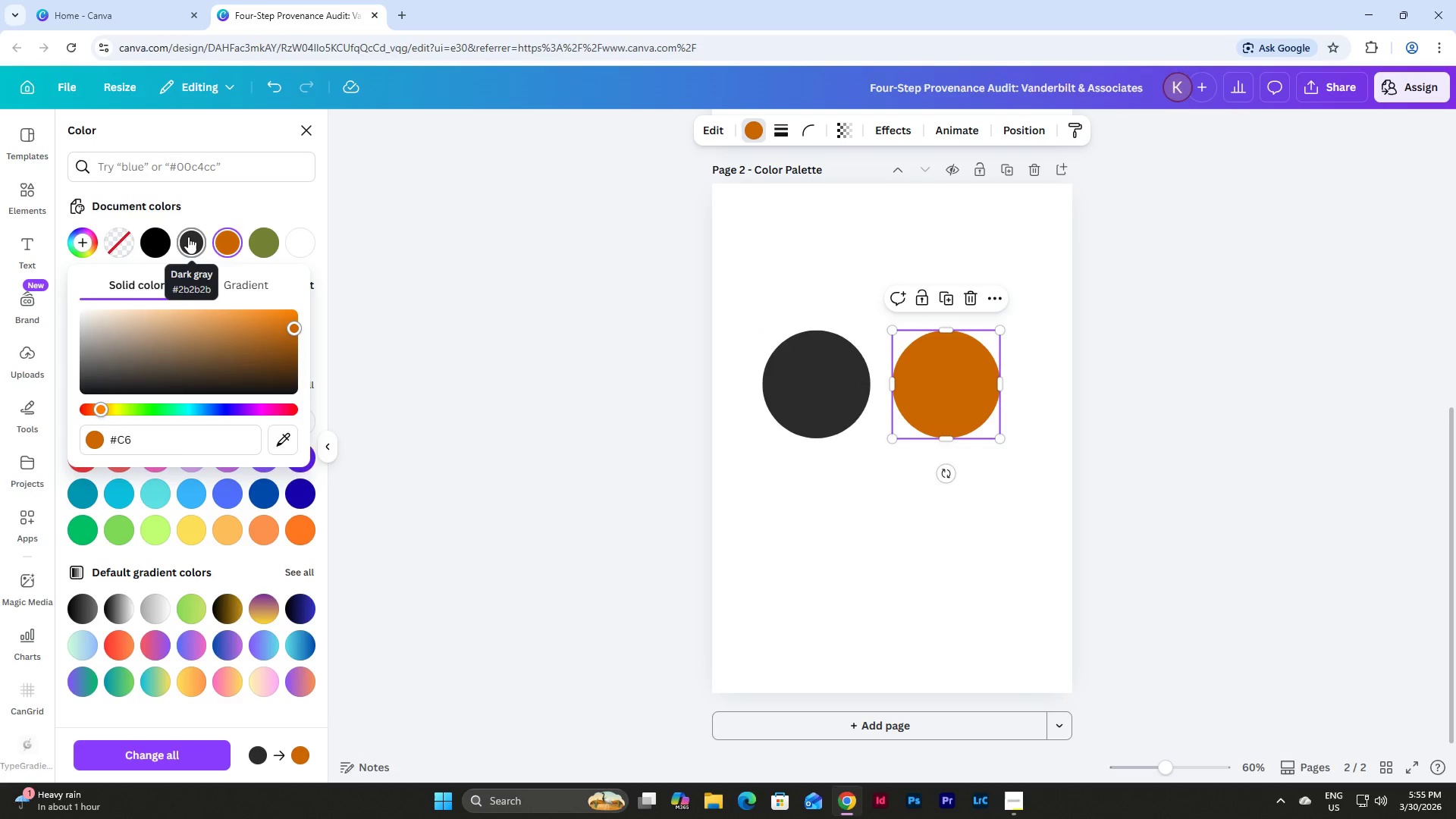 
key(A)
 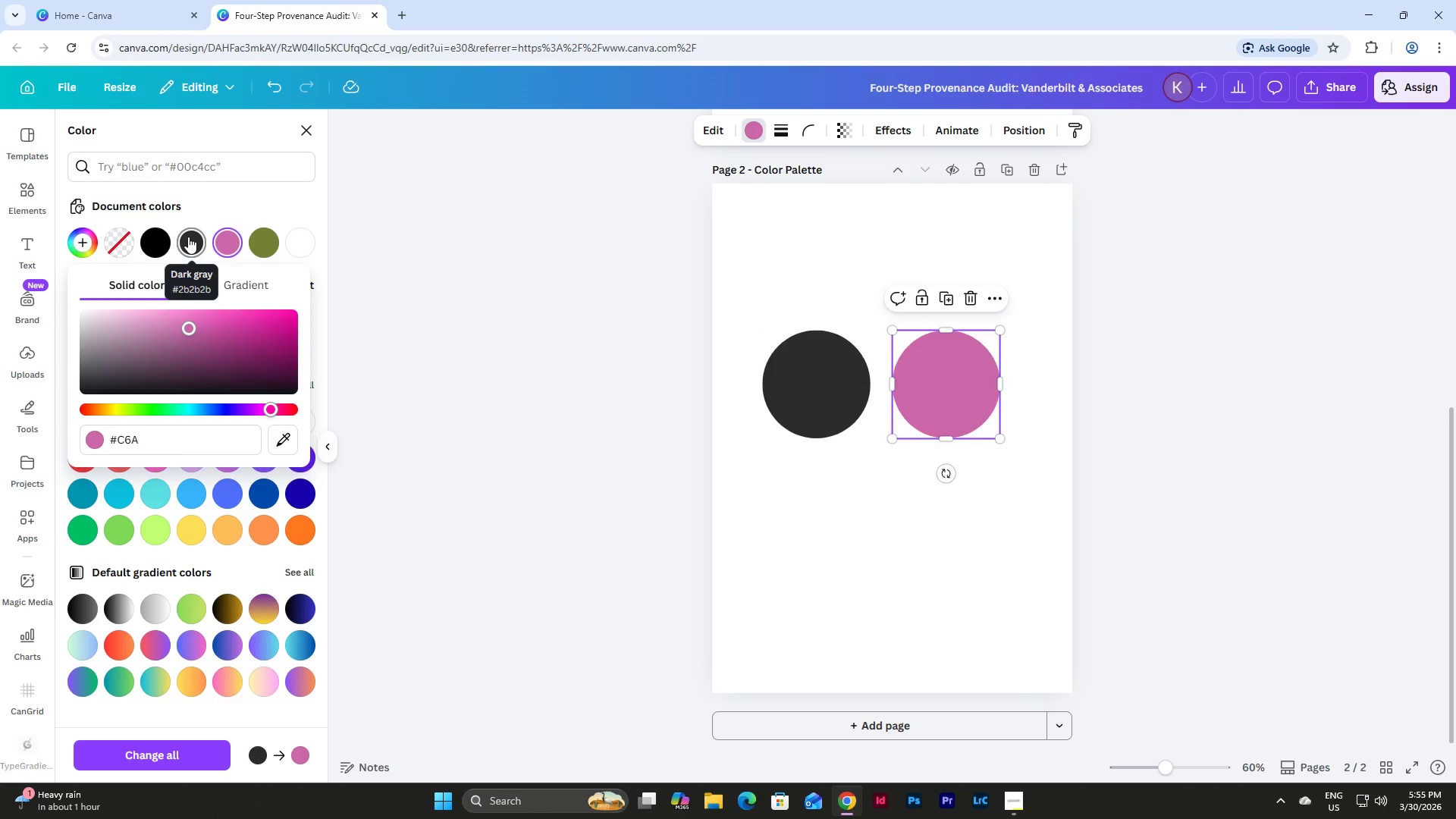 
key(Numpad1)
 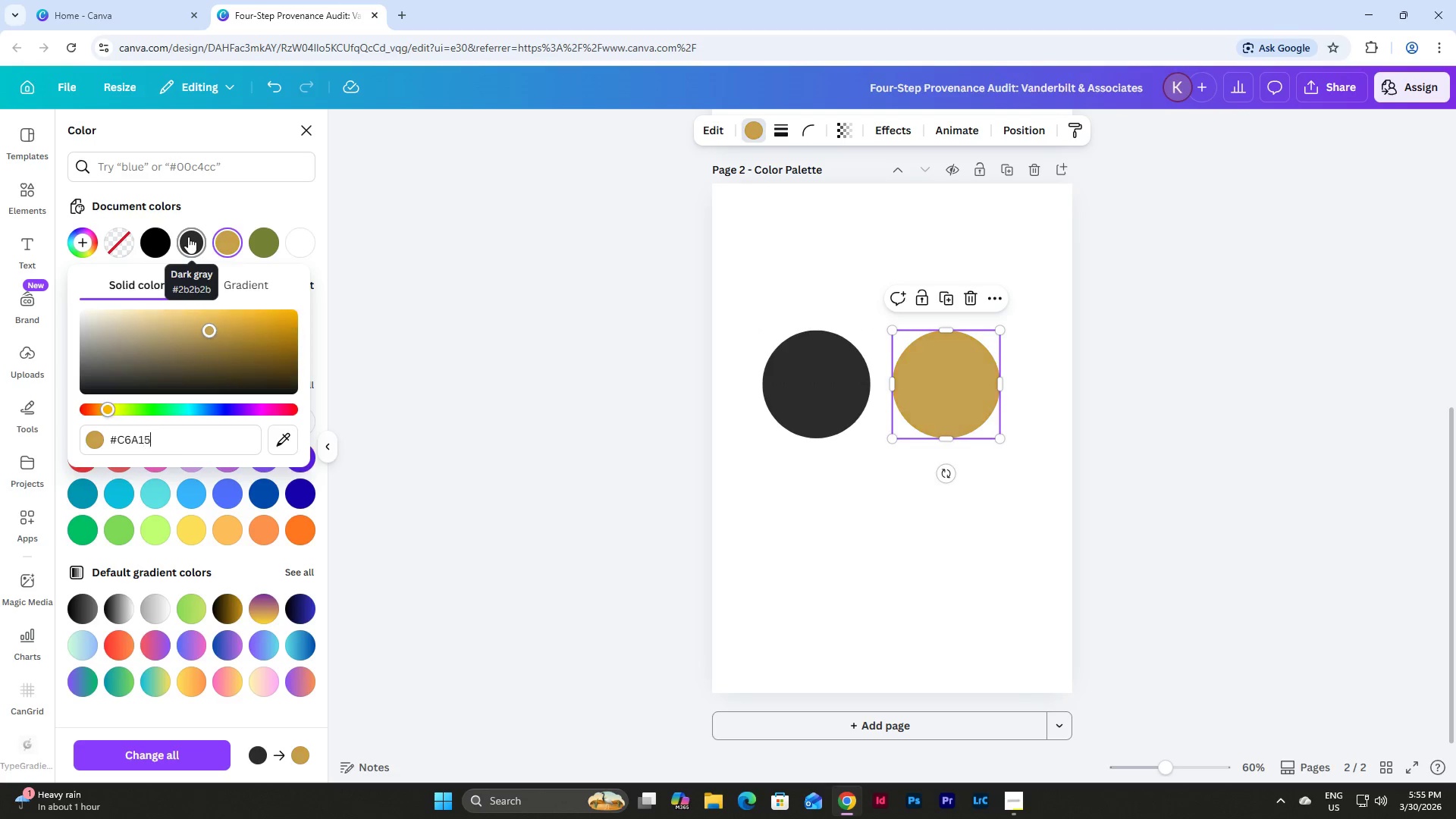 
key(Numpad5)
 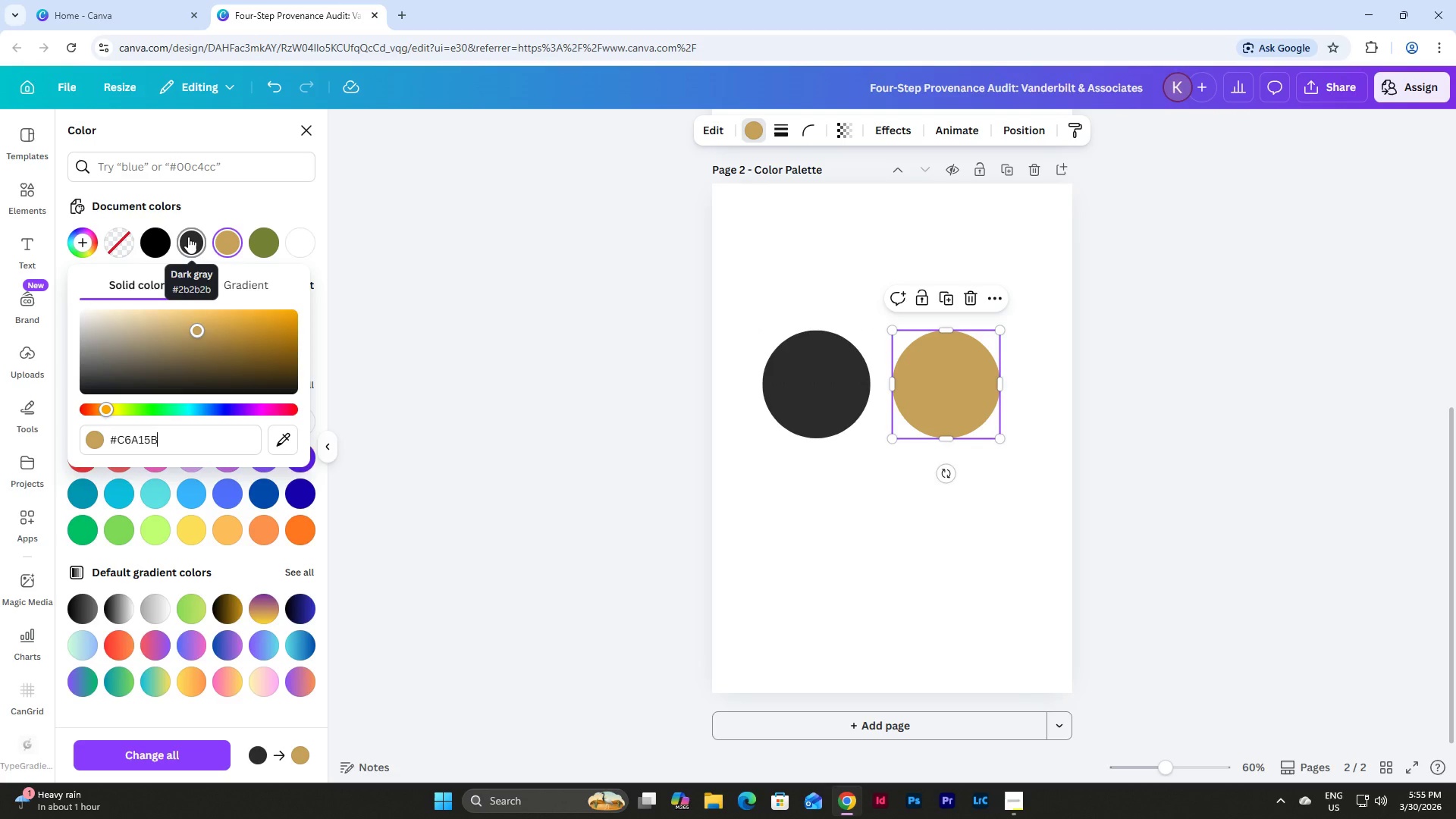 
key(B)
 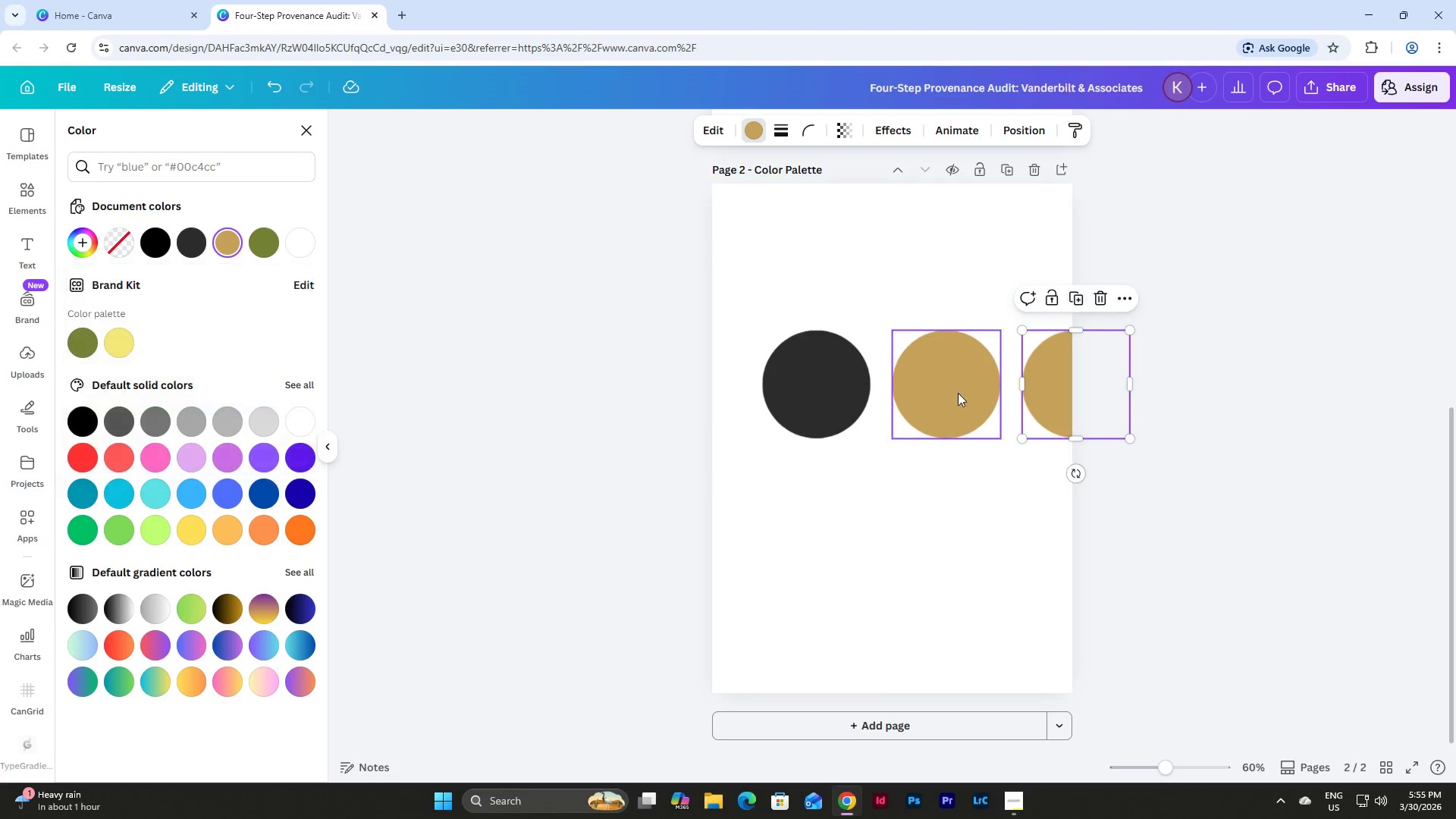 
left_click_drag(start_coordinate=[1052, 384], to_coordinate=[794, 513])
 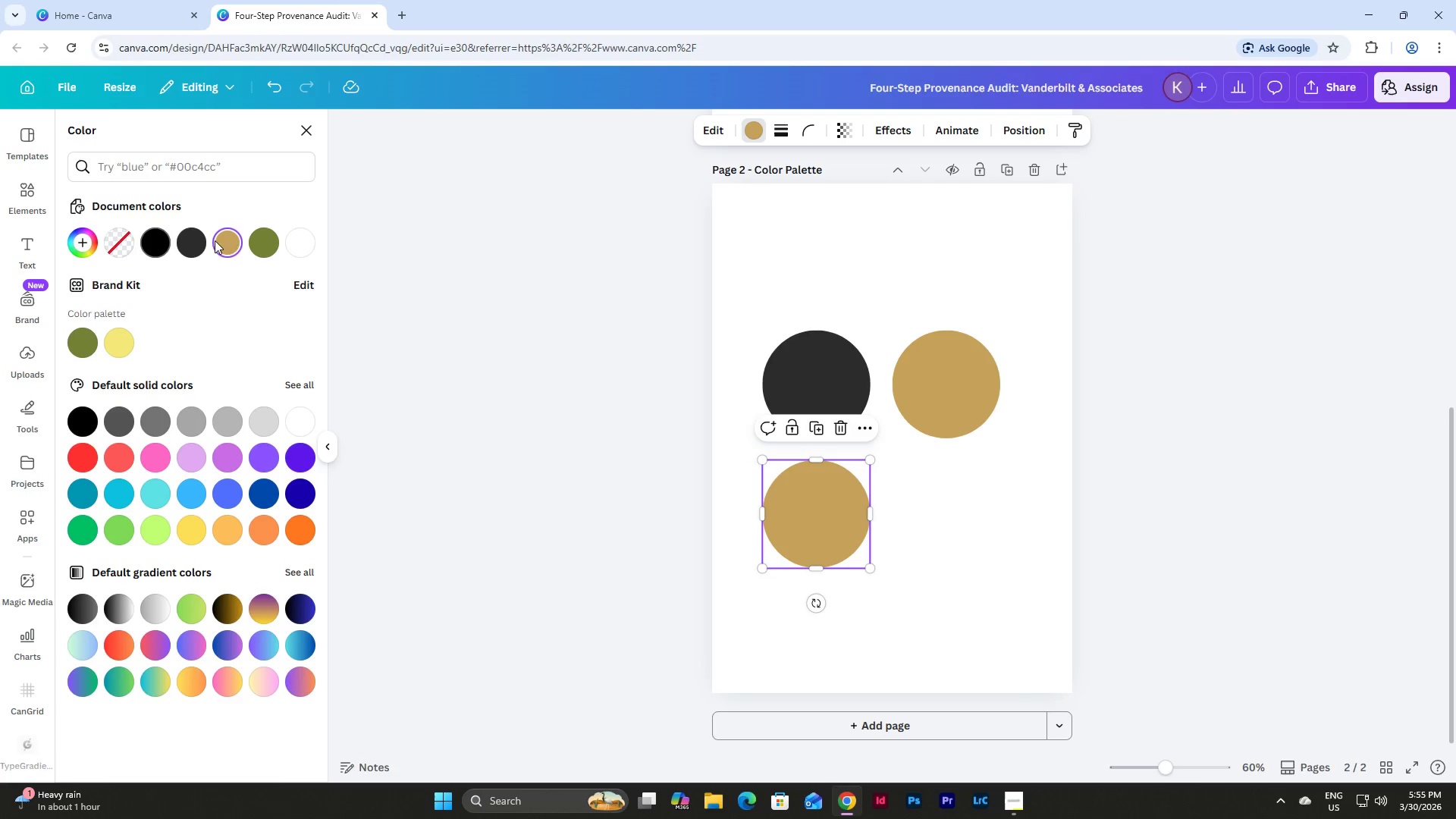 
left_click([230, 238])
 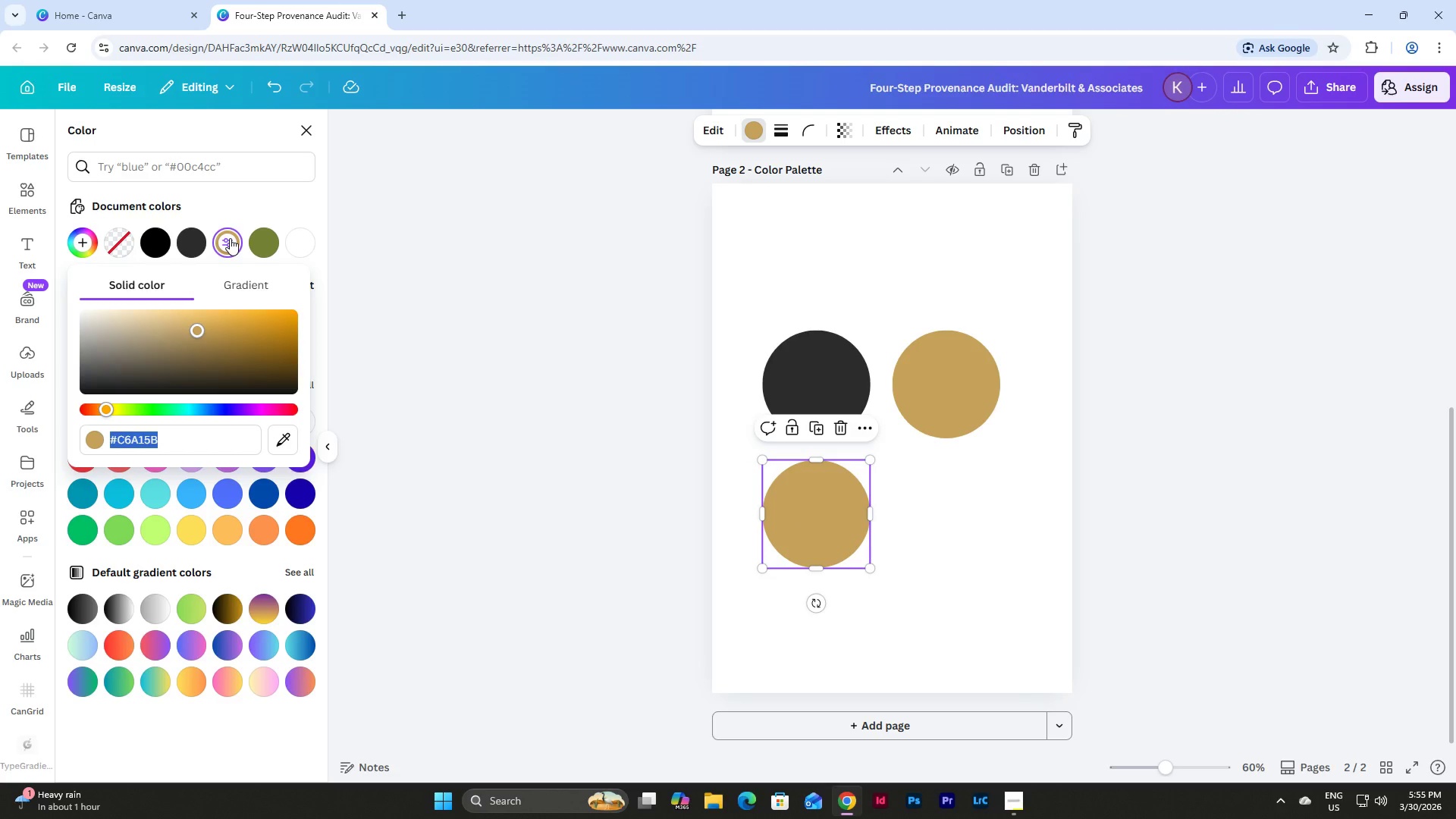 
key(F)
 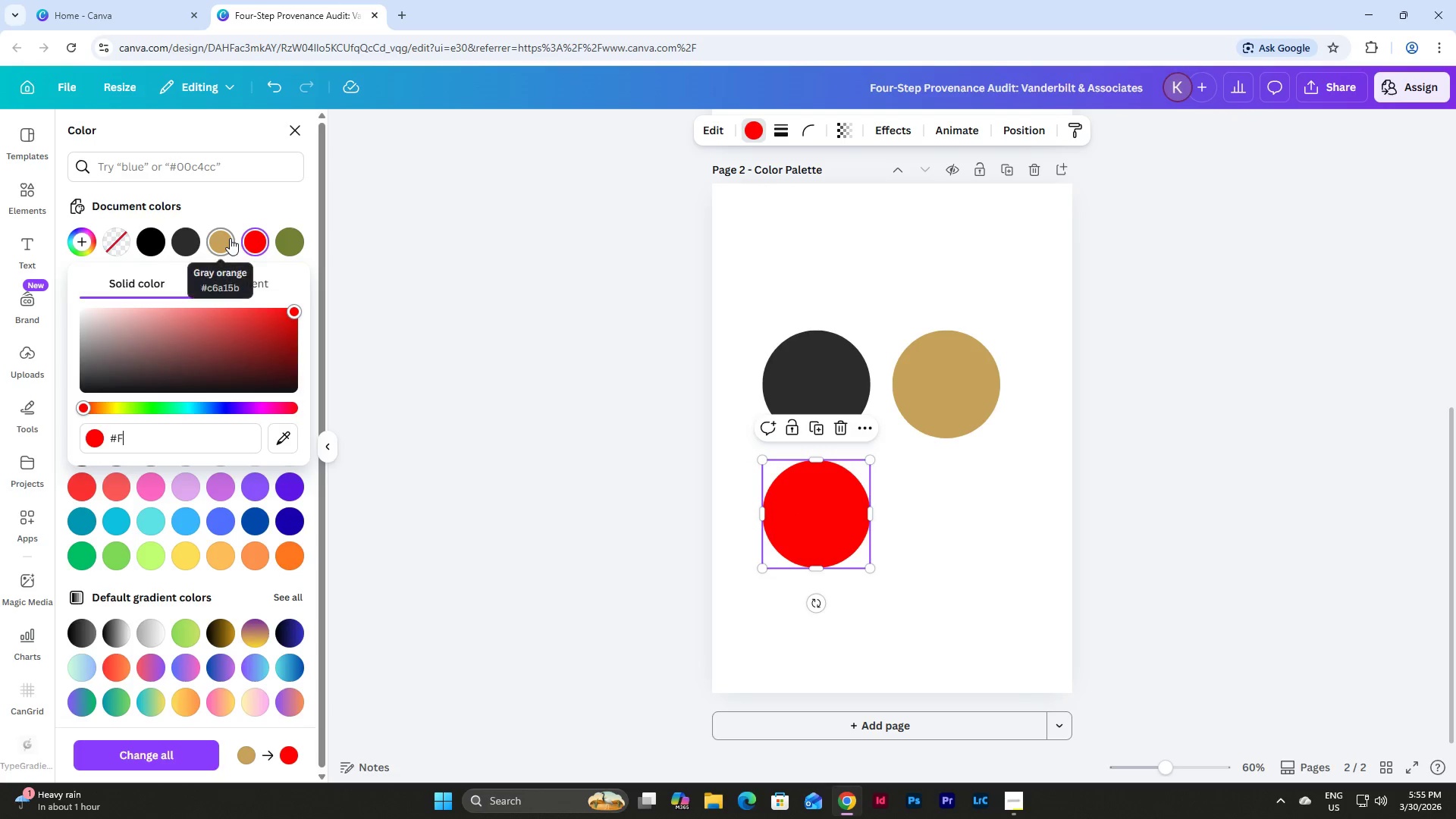 
key(Numpad2)
 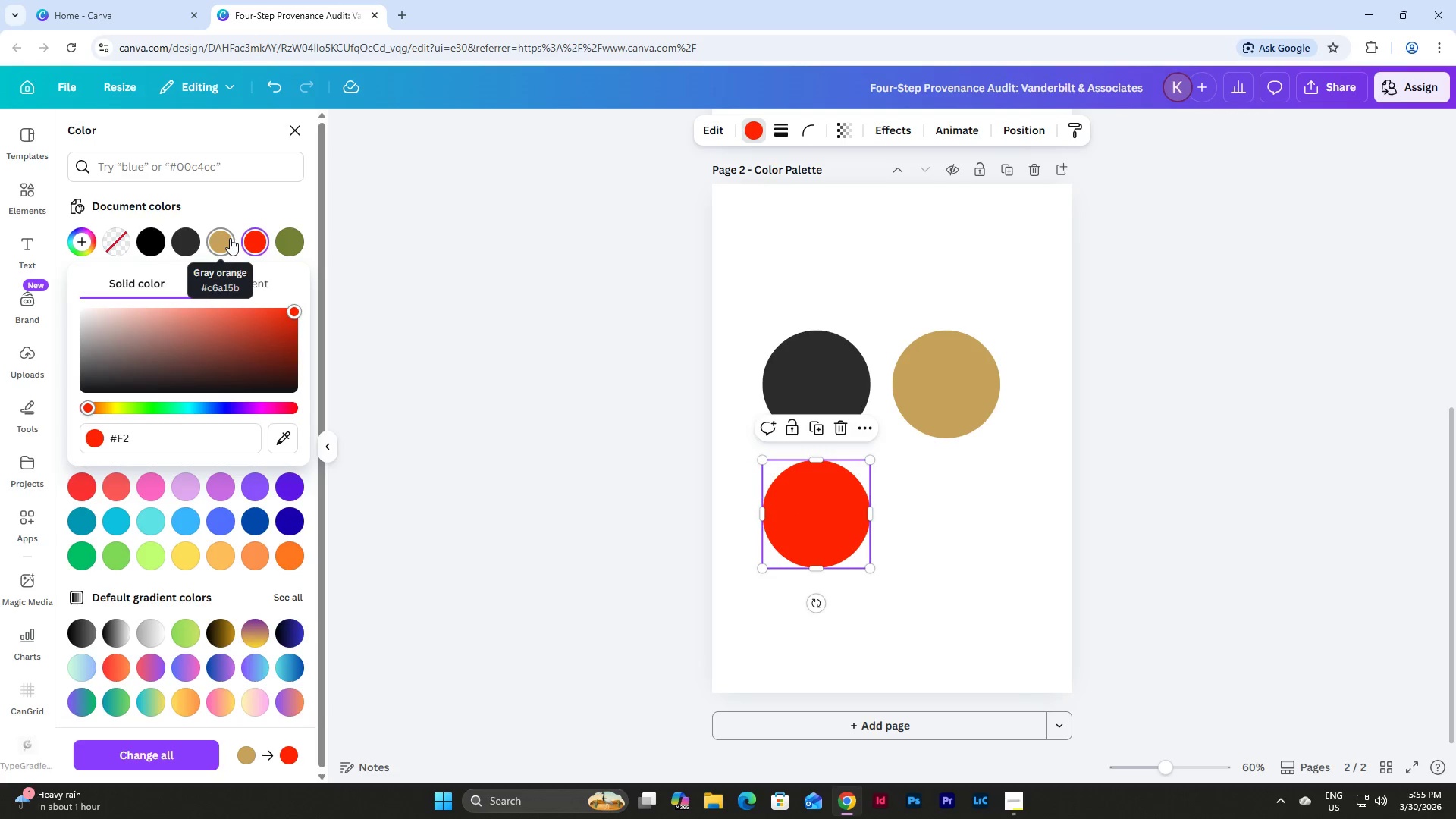 
key(E)
 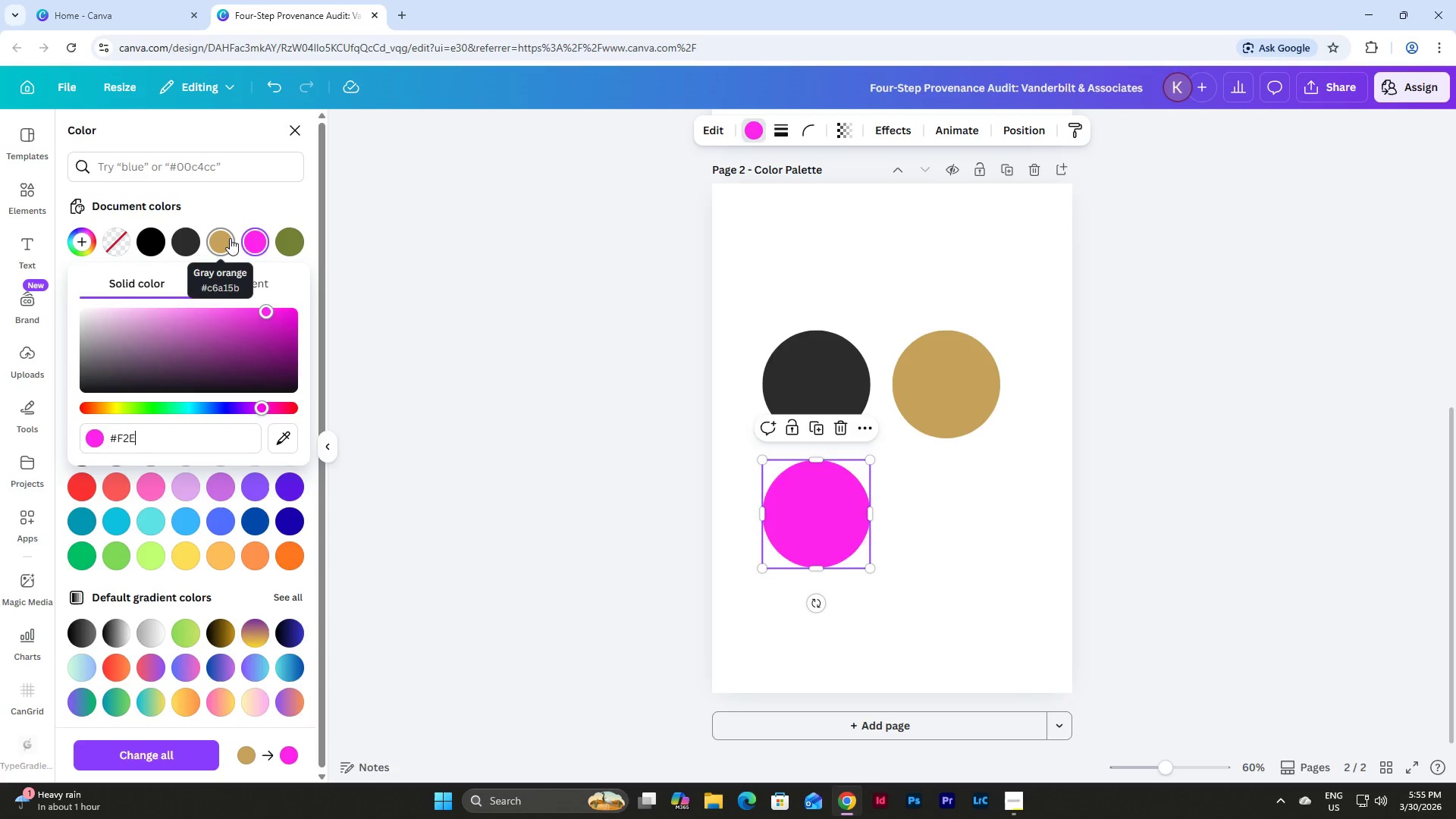 
key(Numpad8)
 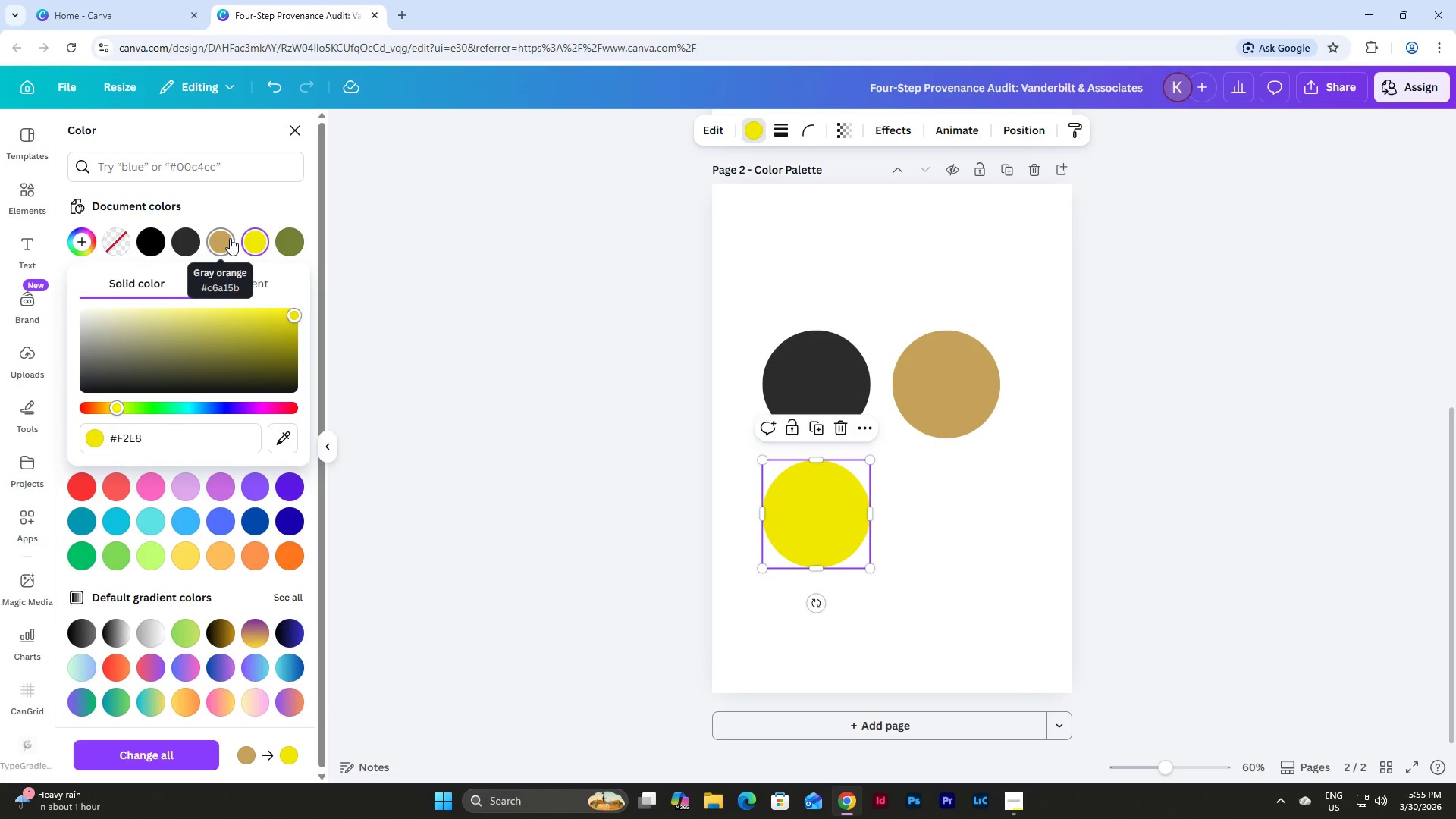 
key(D)
 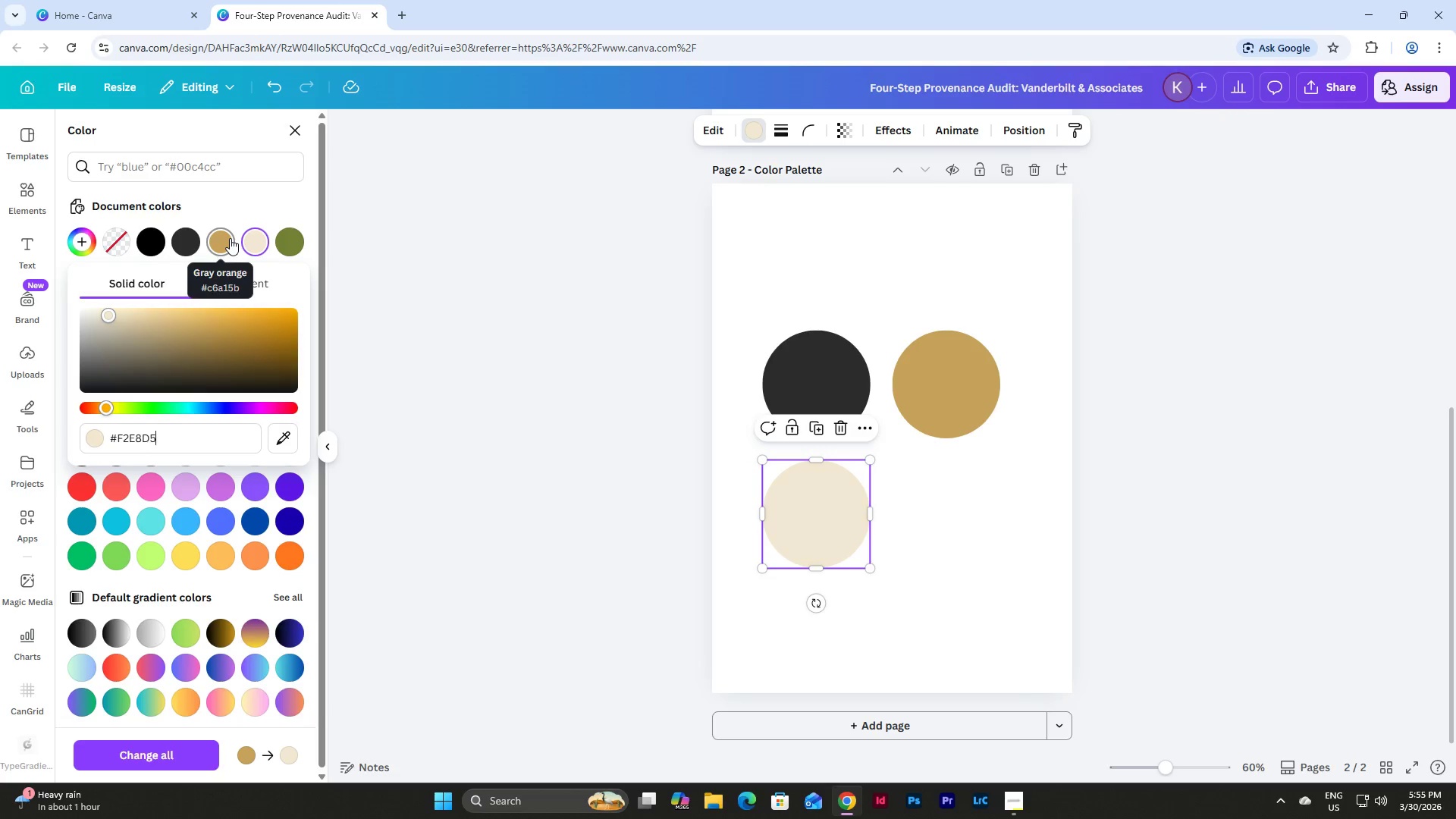 
key(Numpad5)
 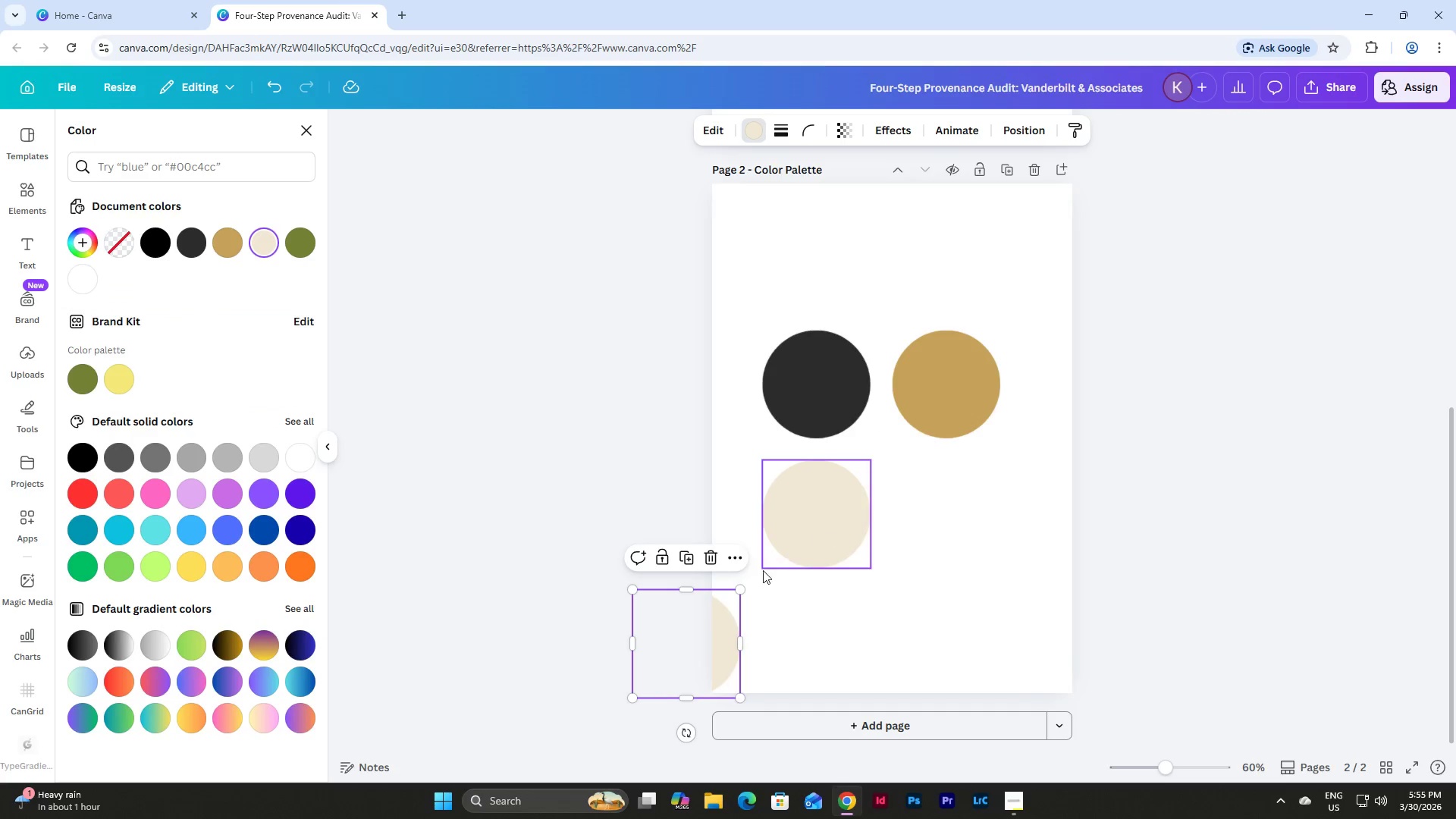 
left_click_drag(start_coordinate=[718, 643], to_coordinate=[976, 511])
 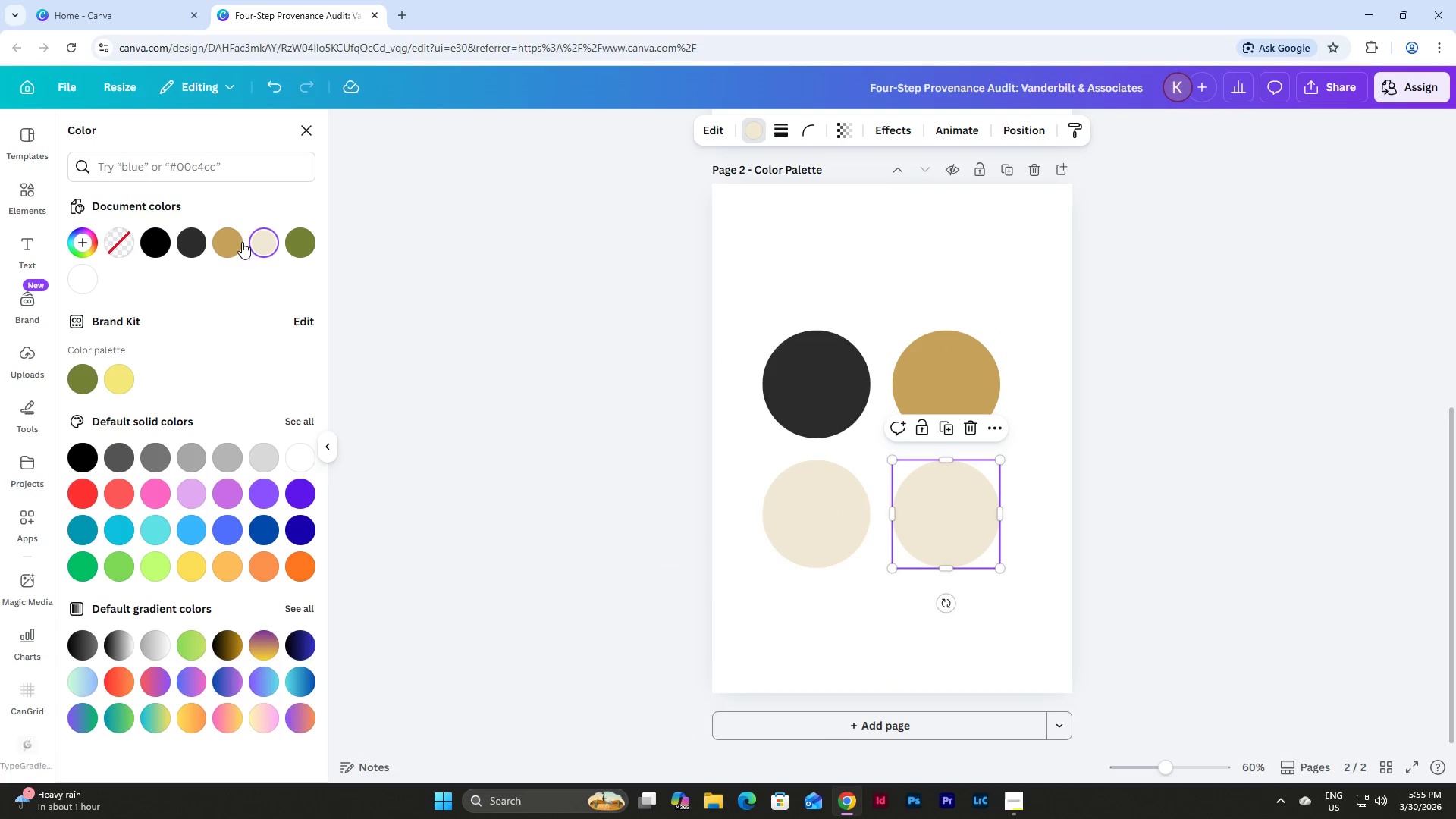 
left_click([261, 240])
 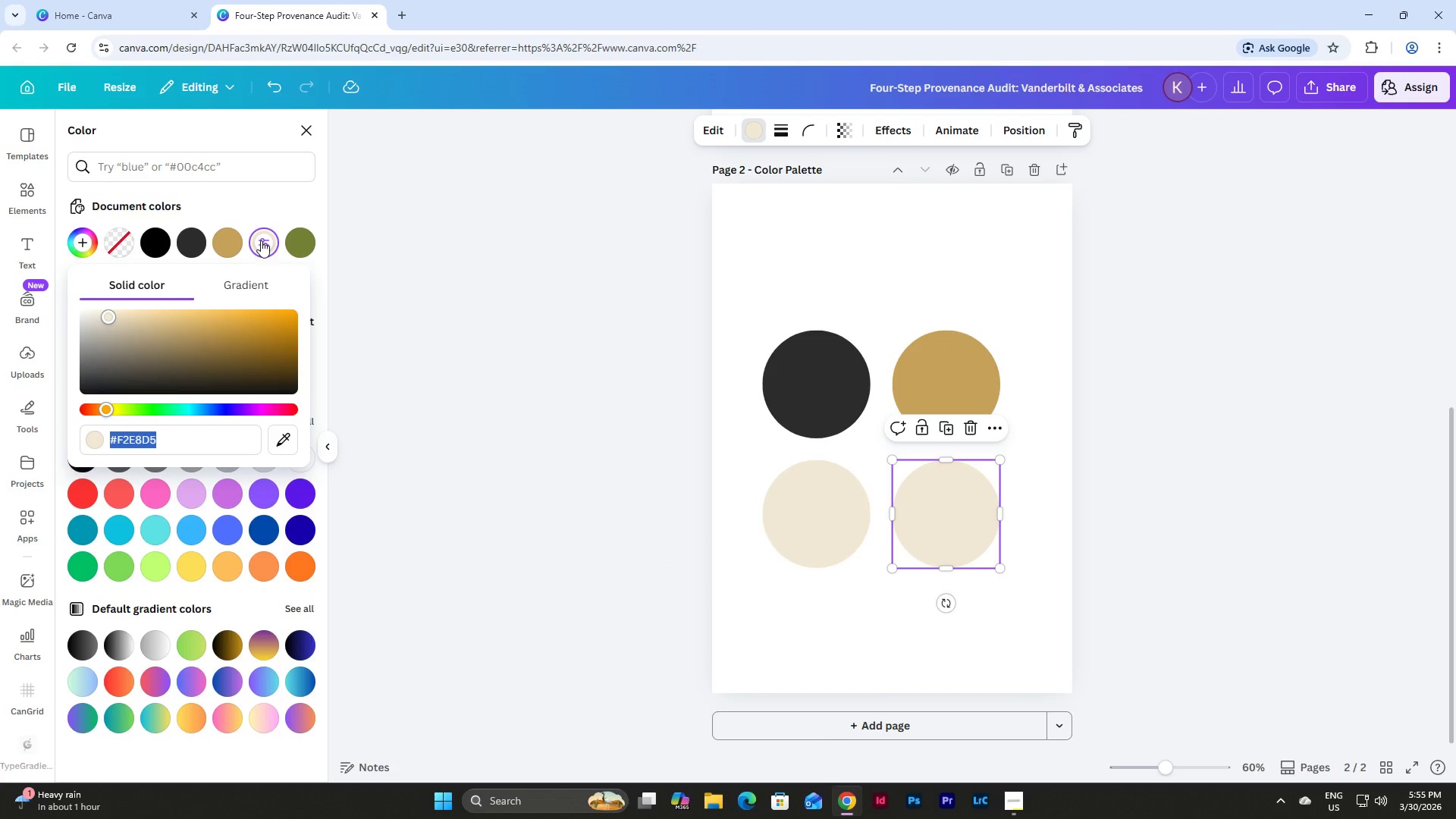 
key(Numpad8)
 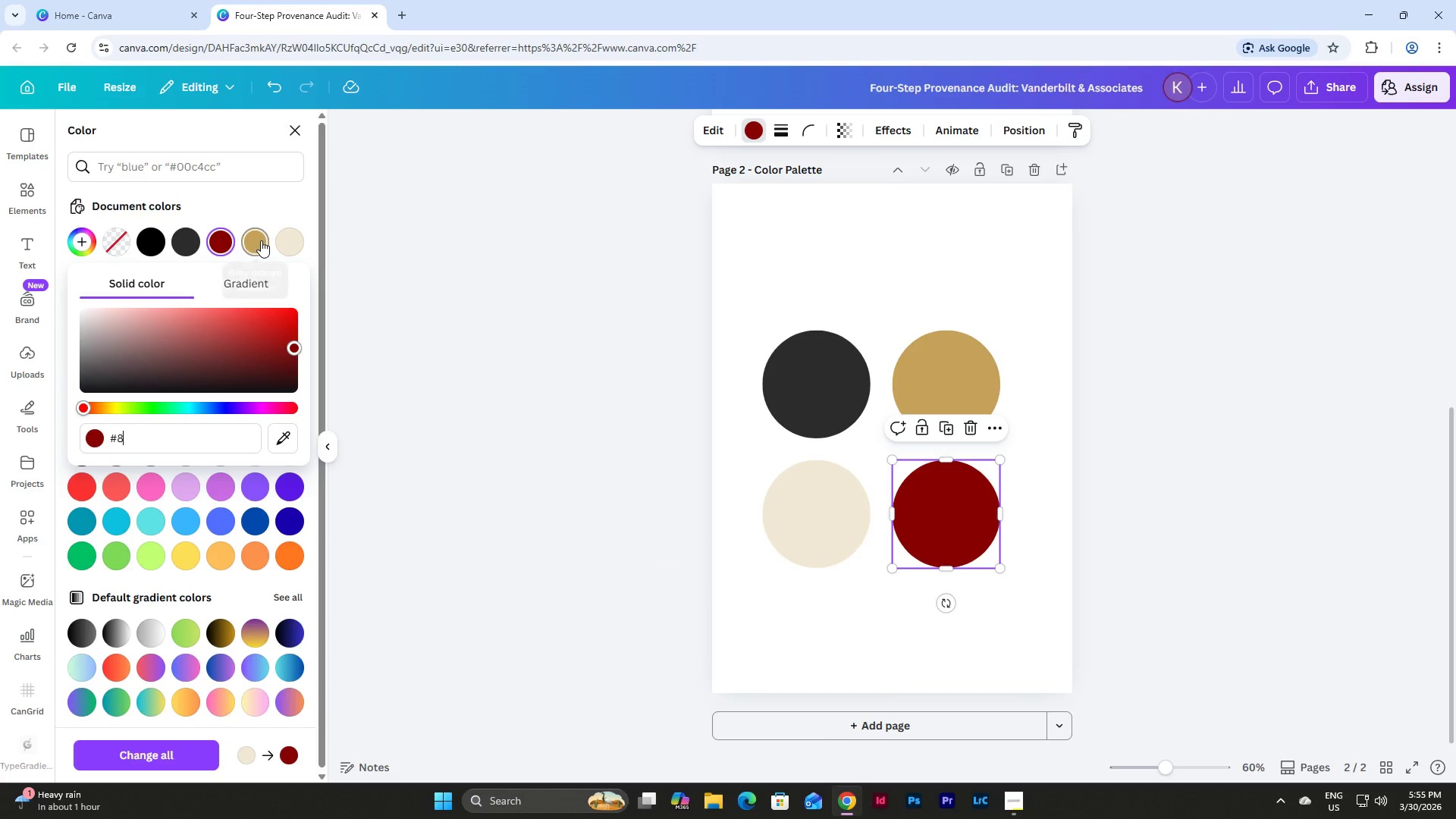 
key(C)
 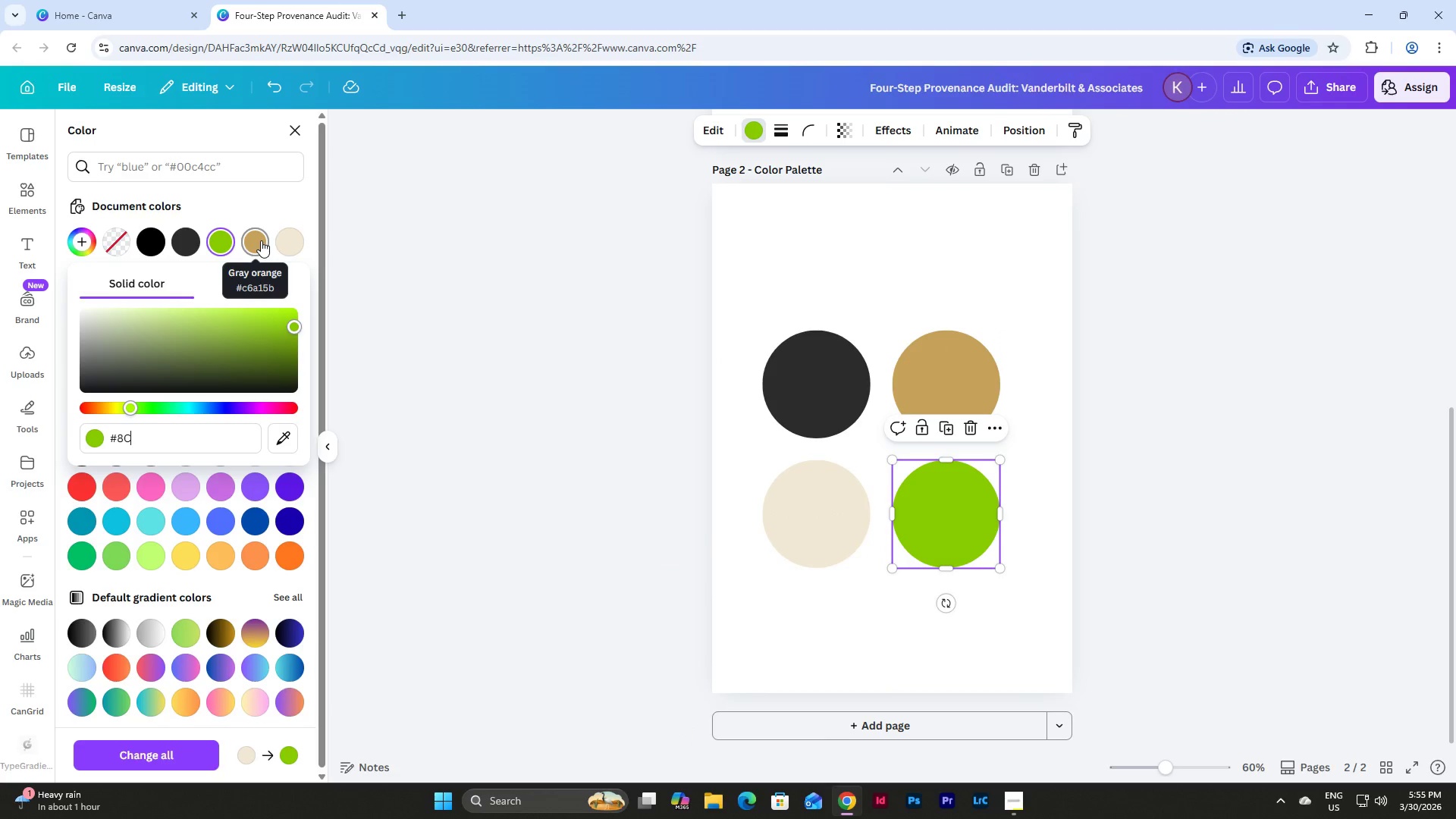 
key(Numpad6)
 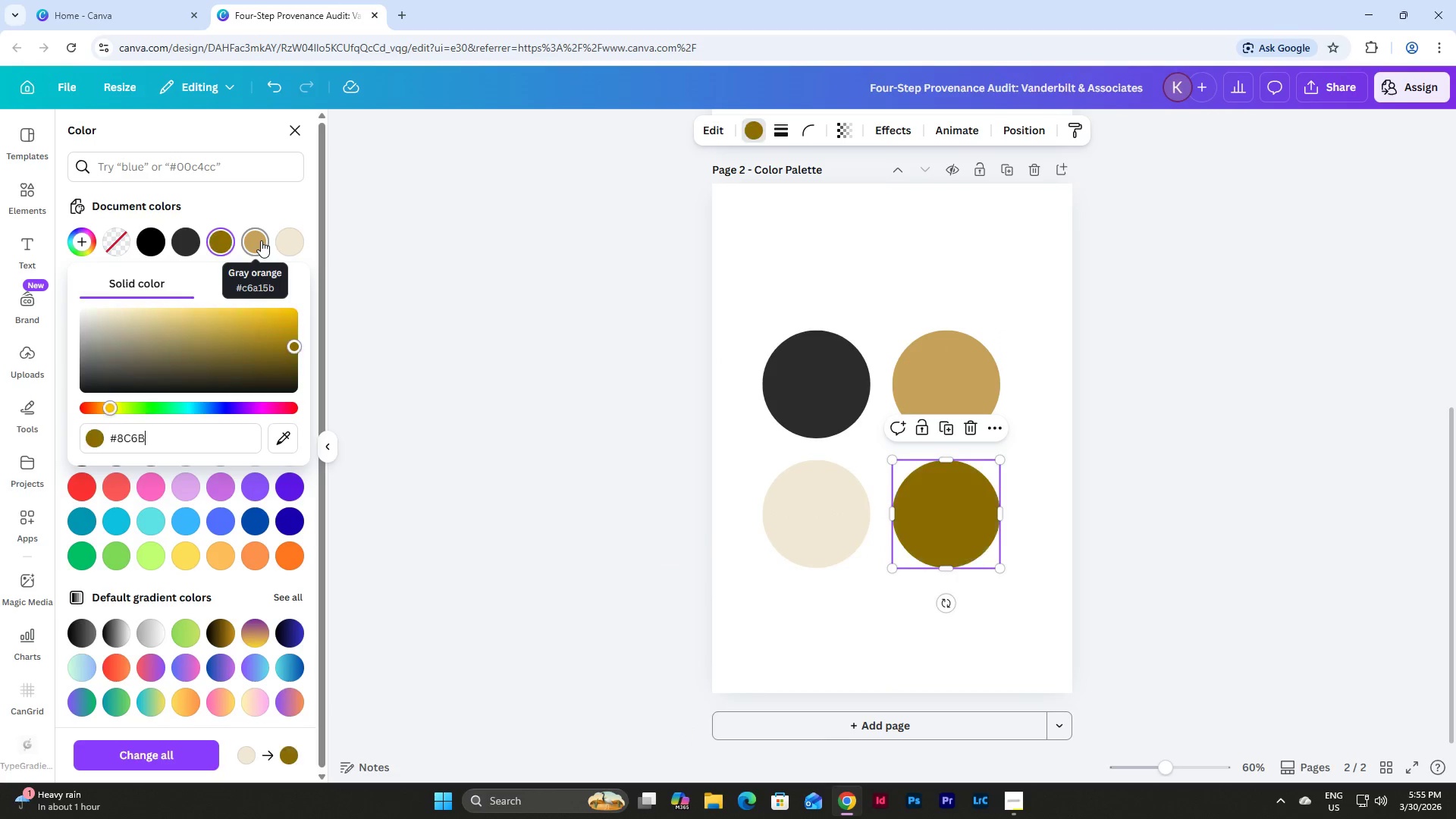 
key(B)
 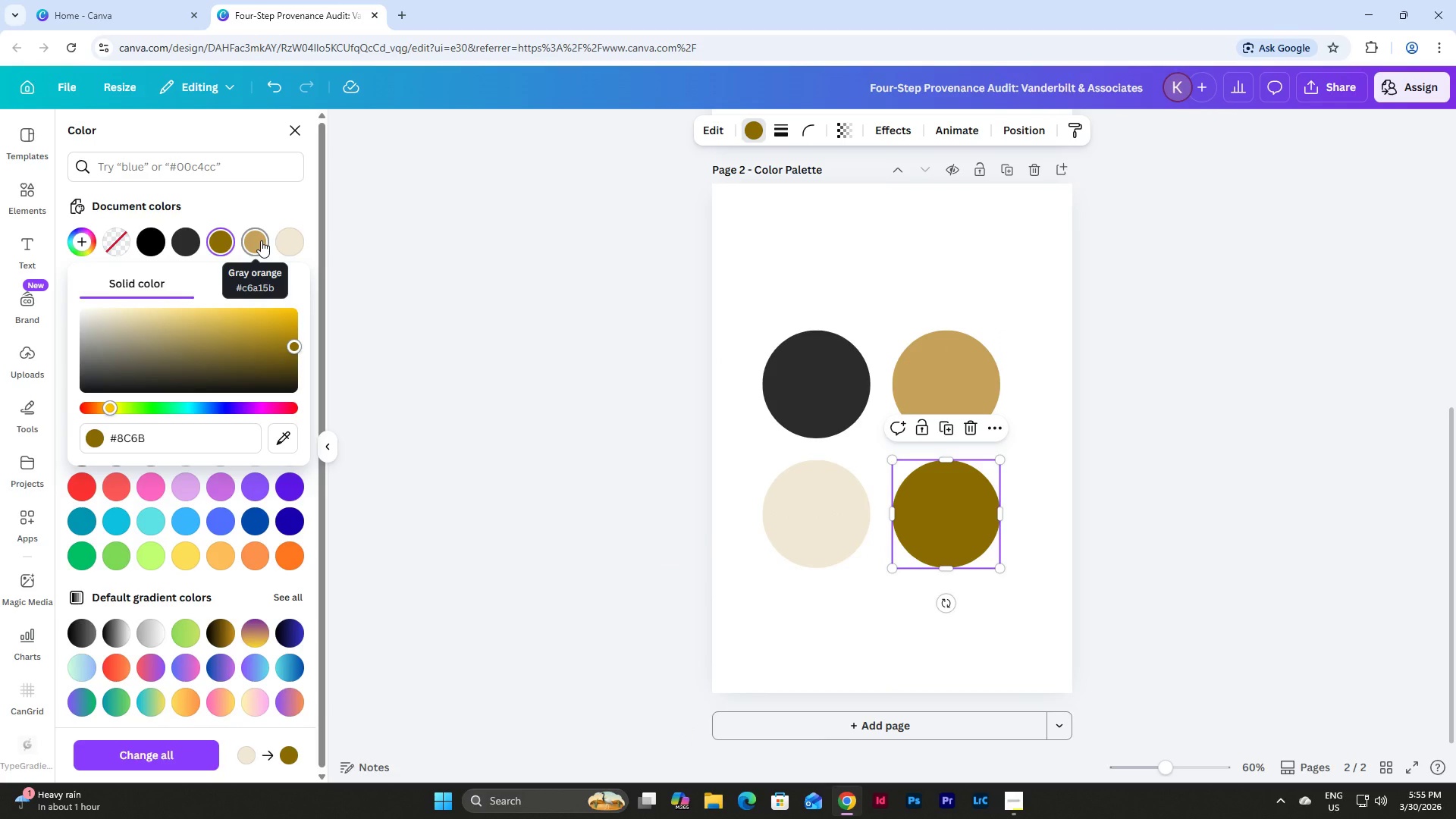 
key(Numpad3)
 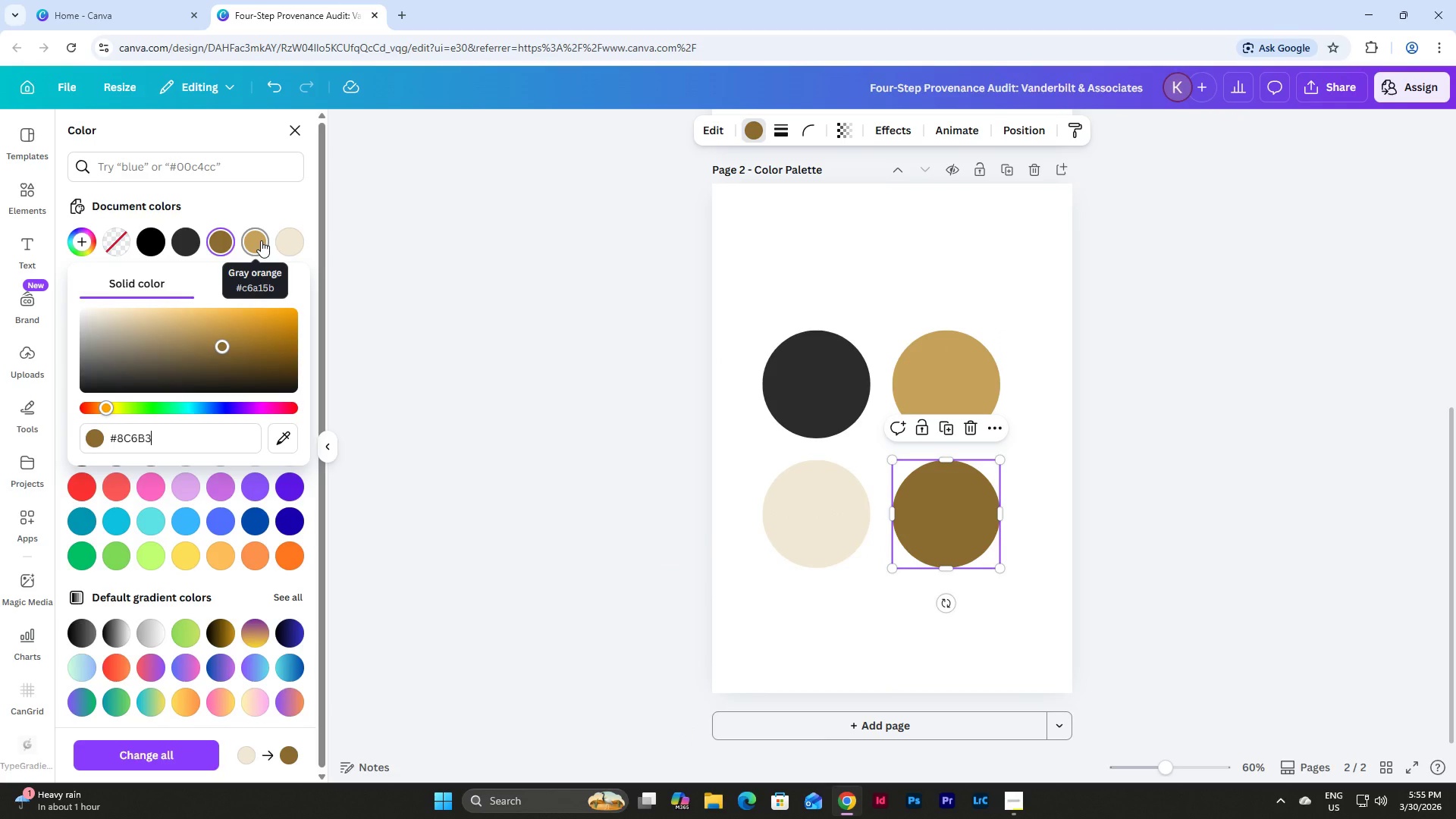 
key(F)
 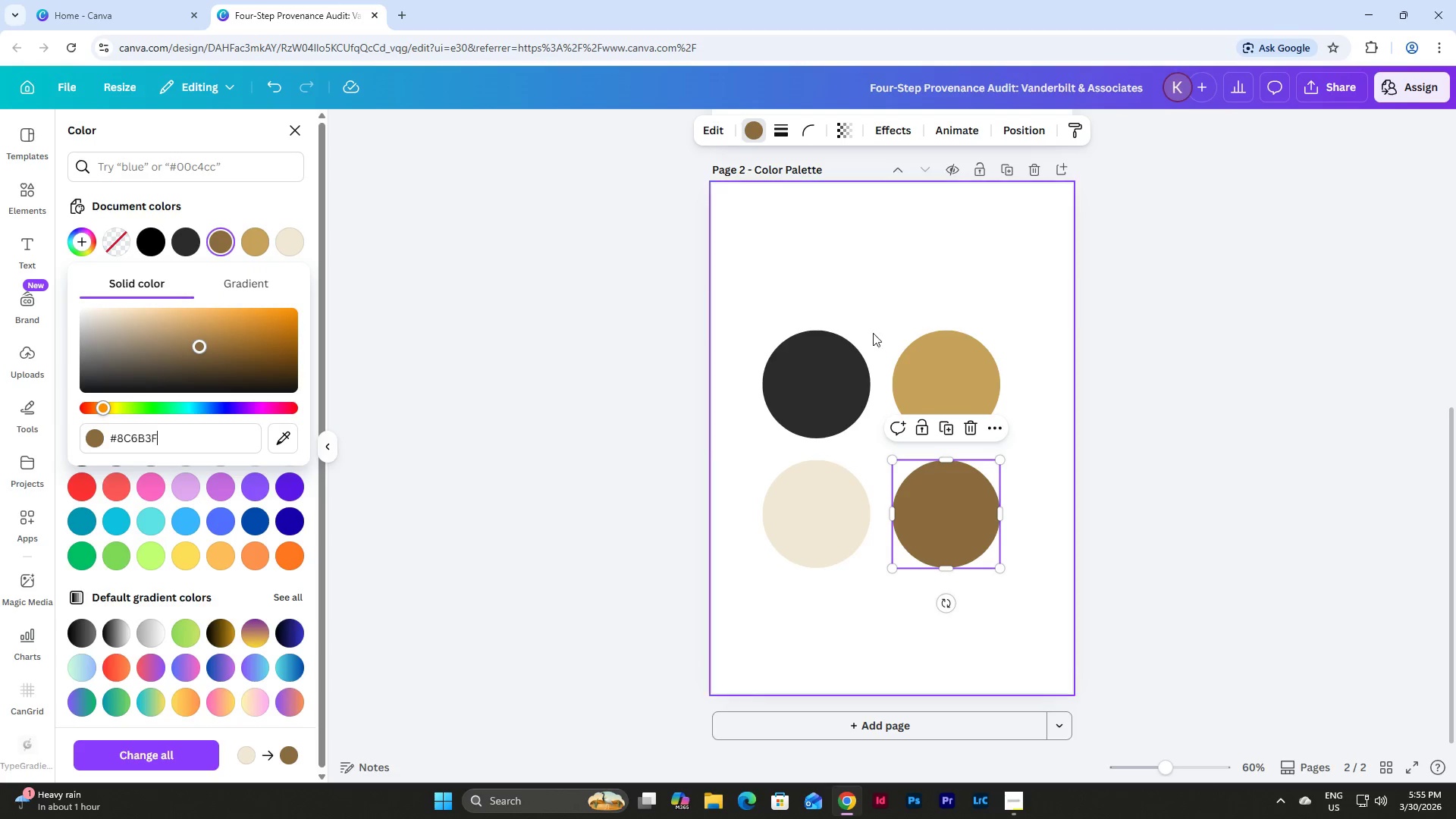 
left_click([1213, 460])
 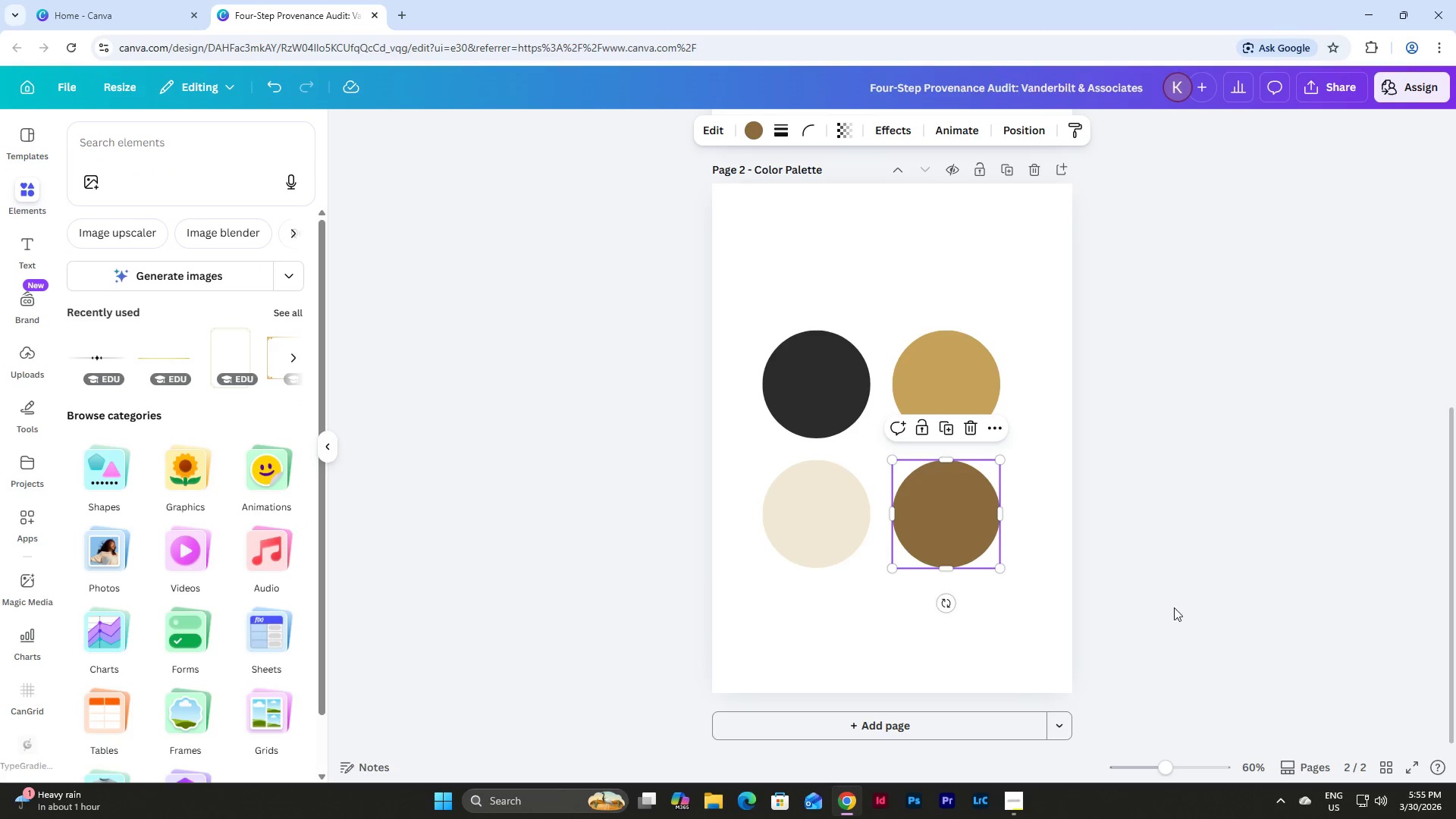 
left_click([1173, 602])
 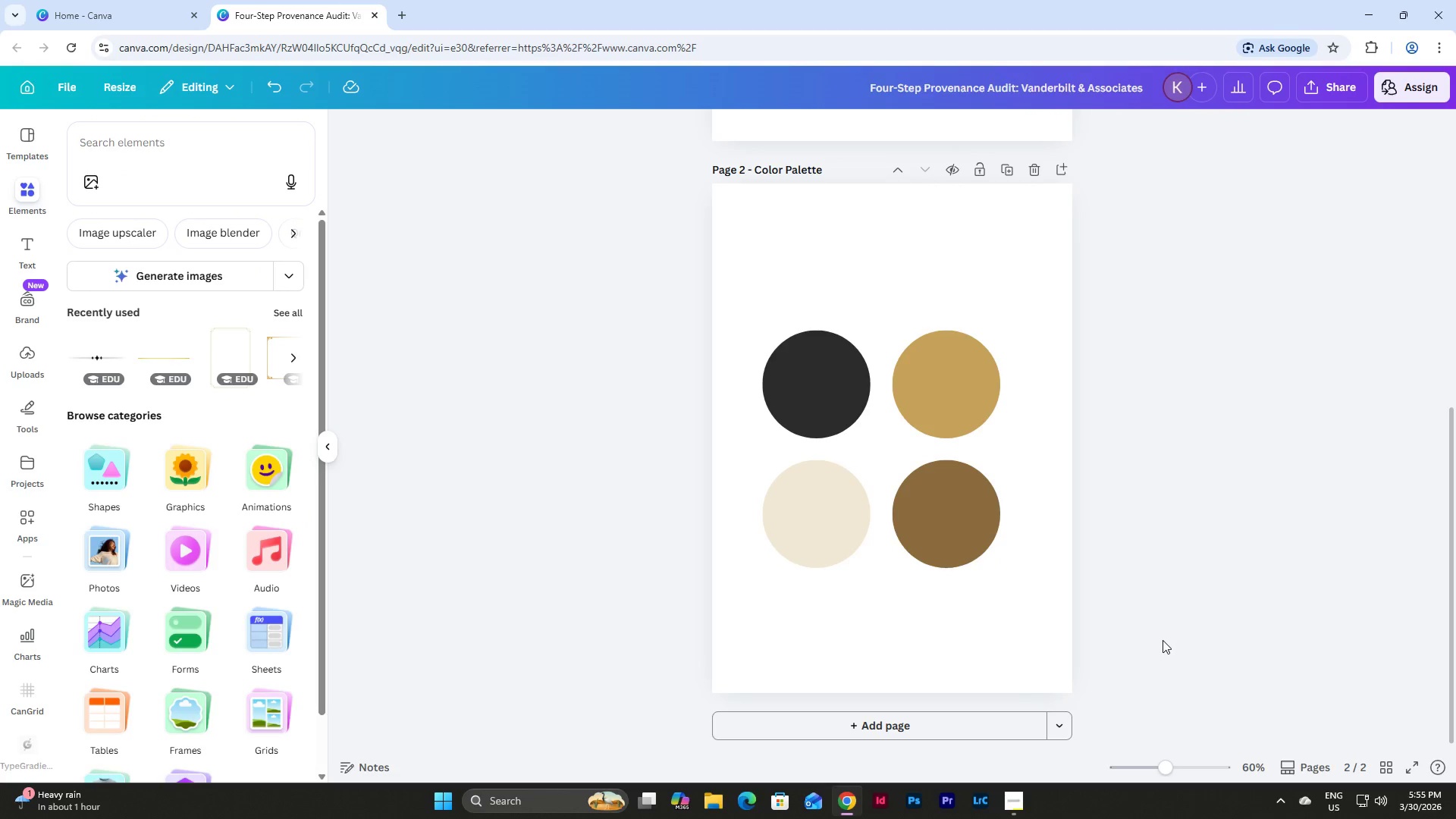 
left_click_drag(start_coordinate=[1163, 640], to_coordinate=[735, 348])
 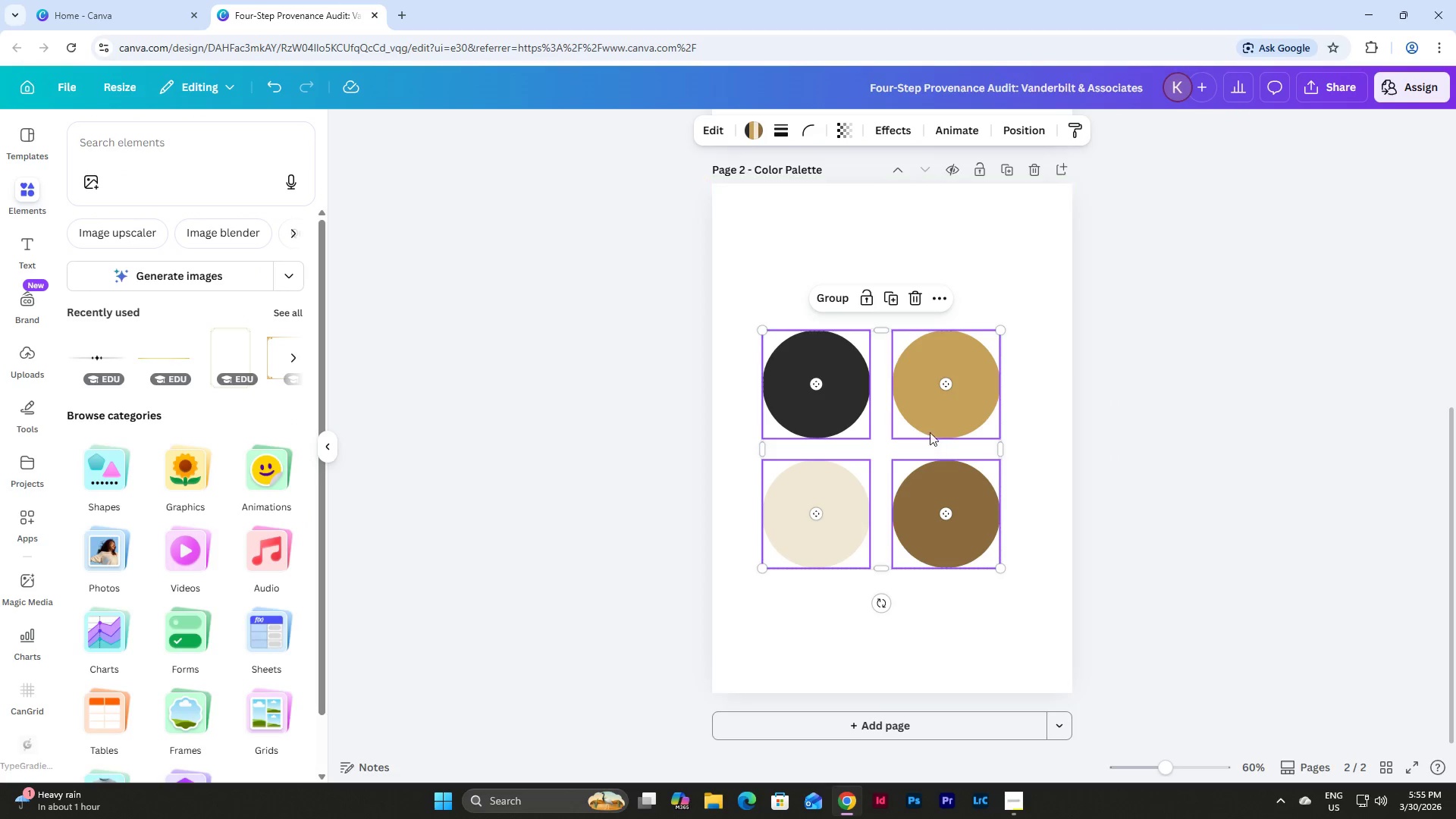 
left_click_drag(start_coordinate=[930, 424], to_coordinate=[939, 415])
 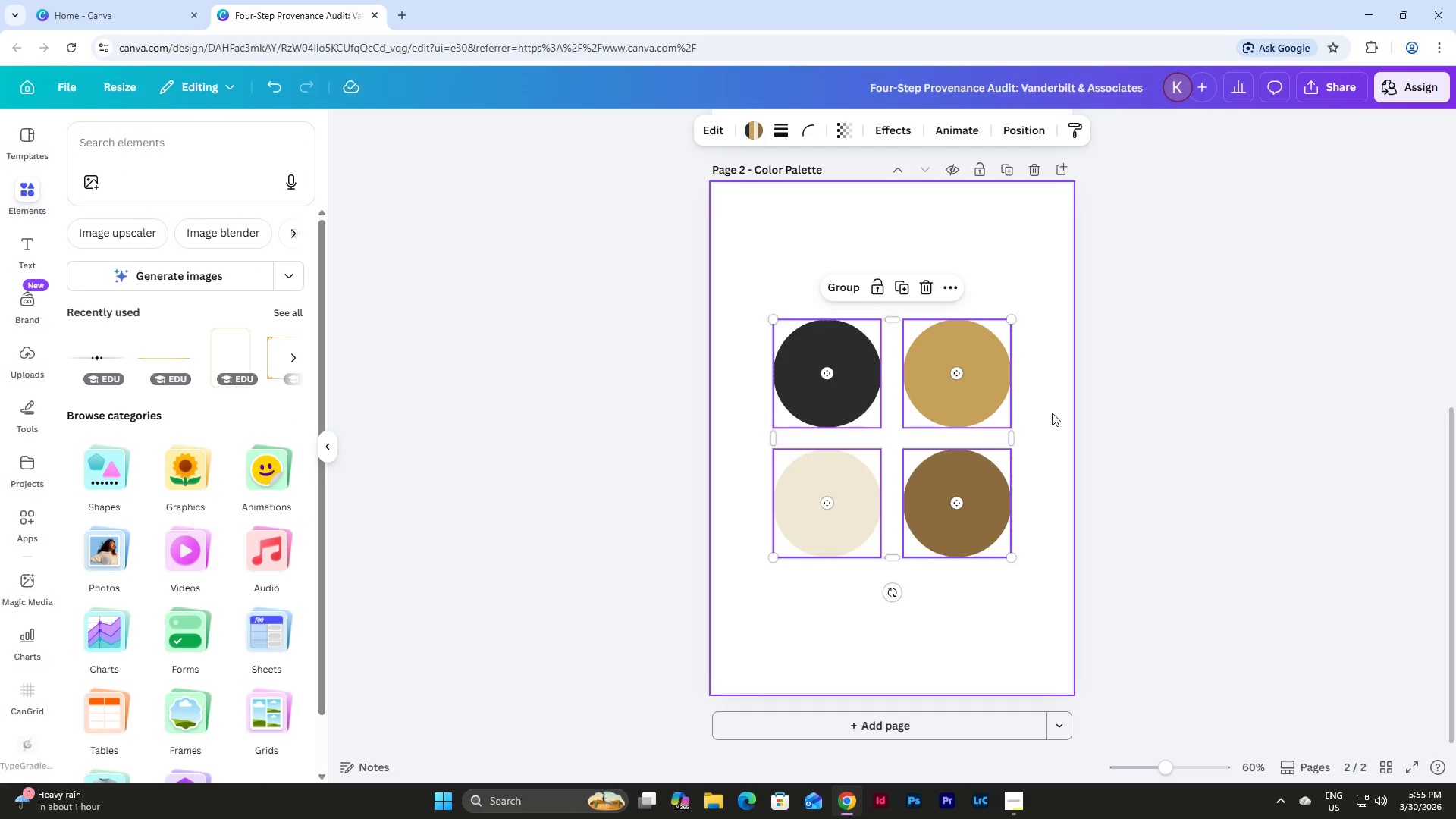 
left_click([1052, 413])
 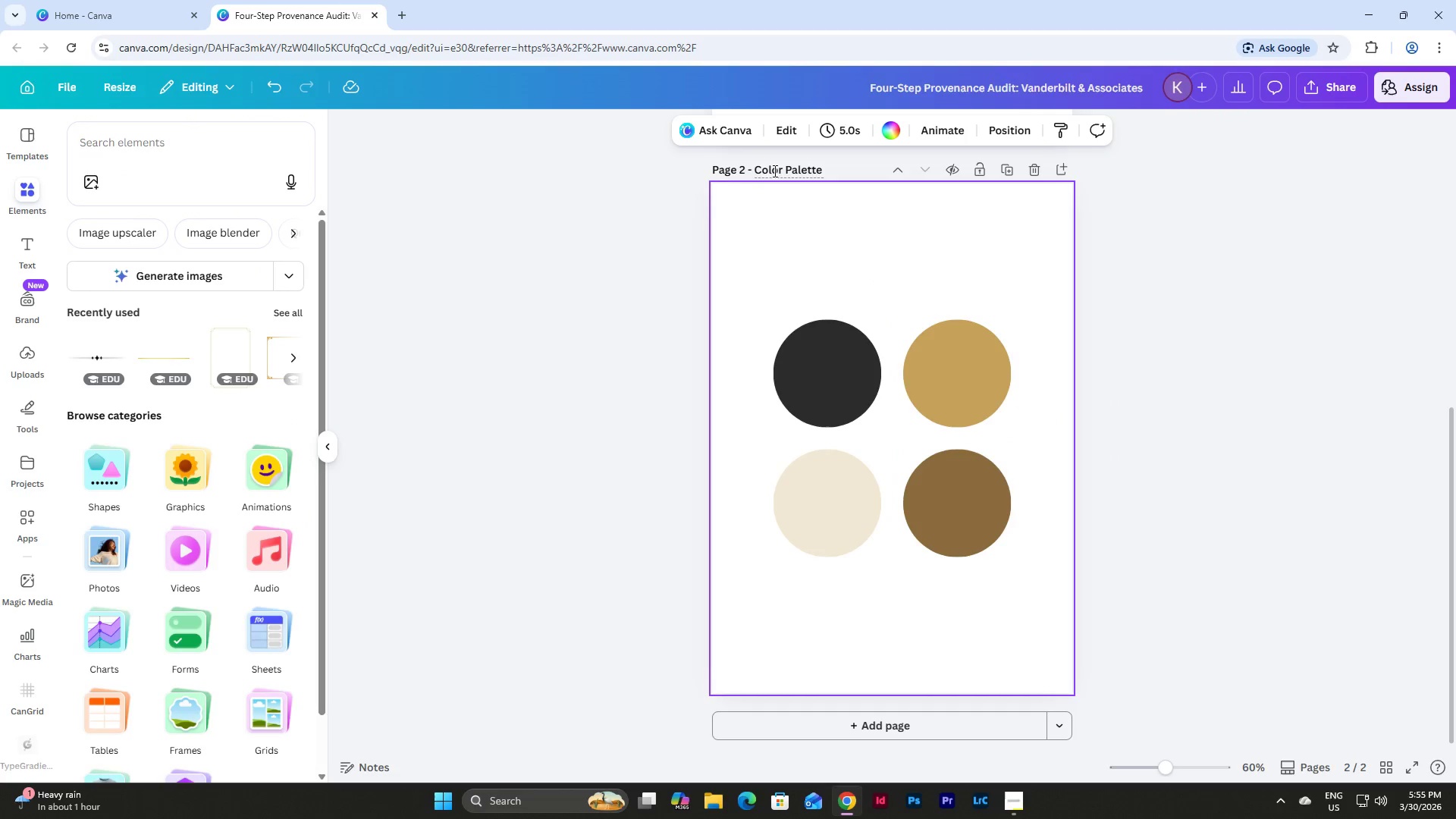 
left_click([806, 172])
 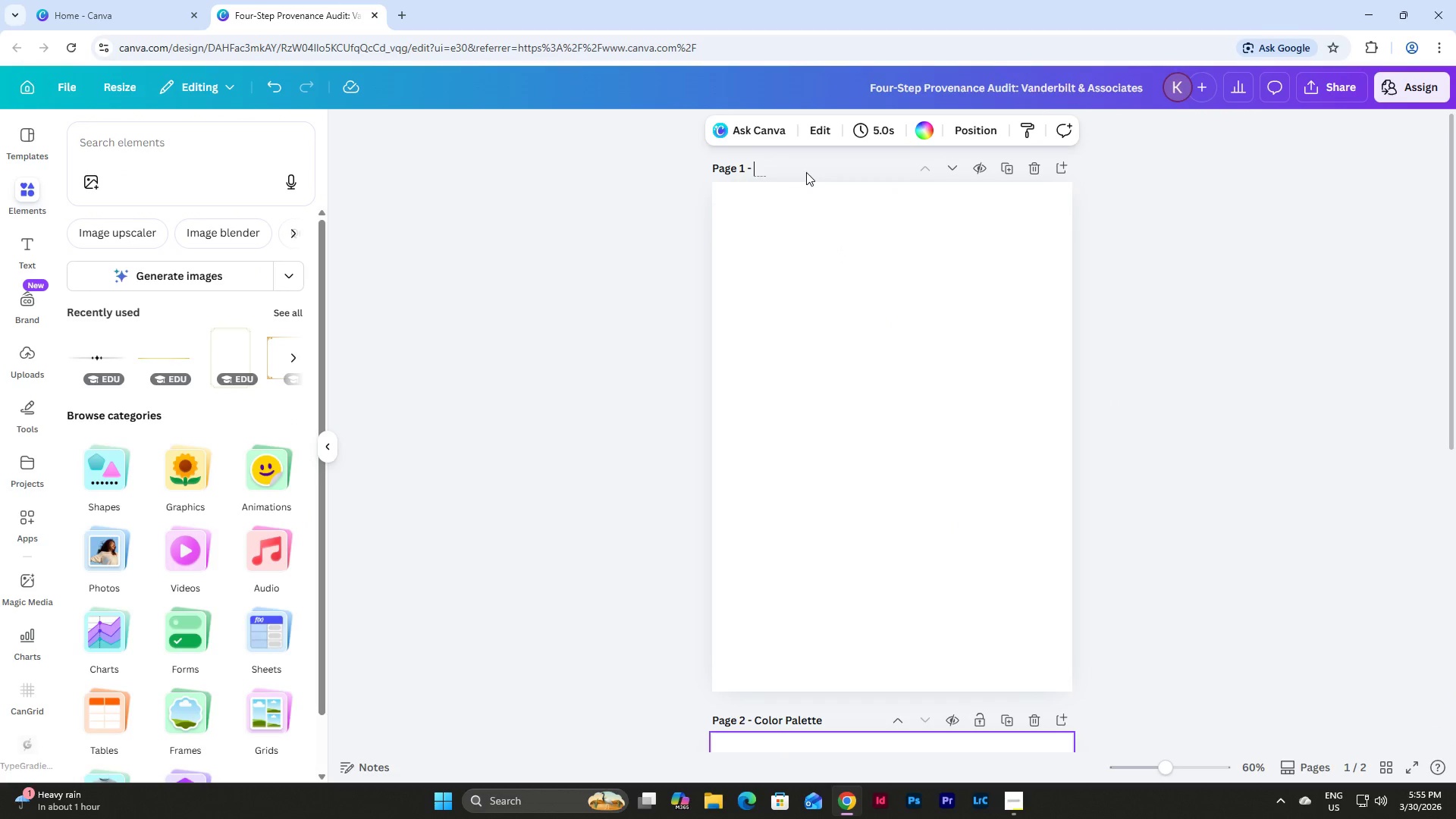 
scroll: coordinate [858, 324], scroll_direction: up, amount: 13.0
 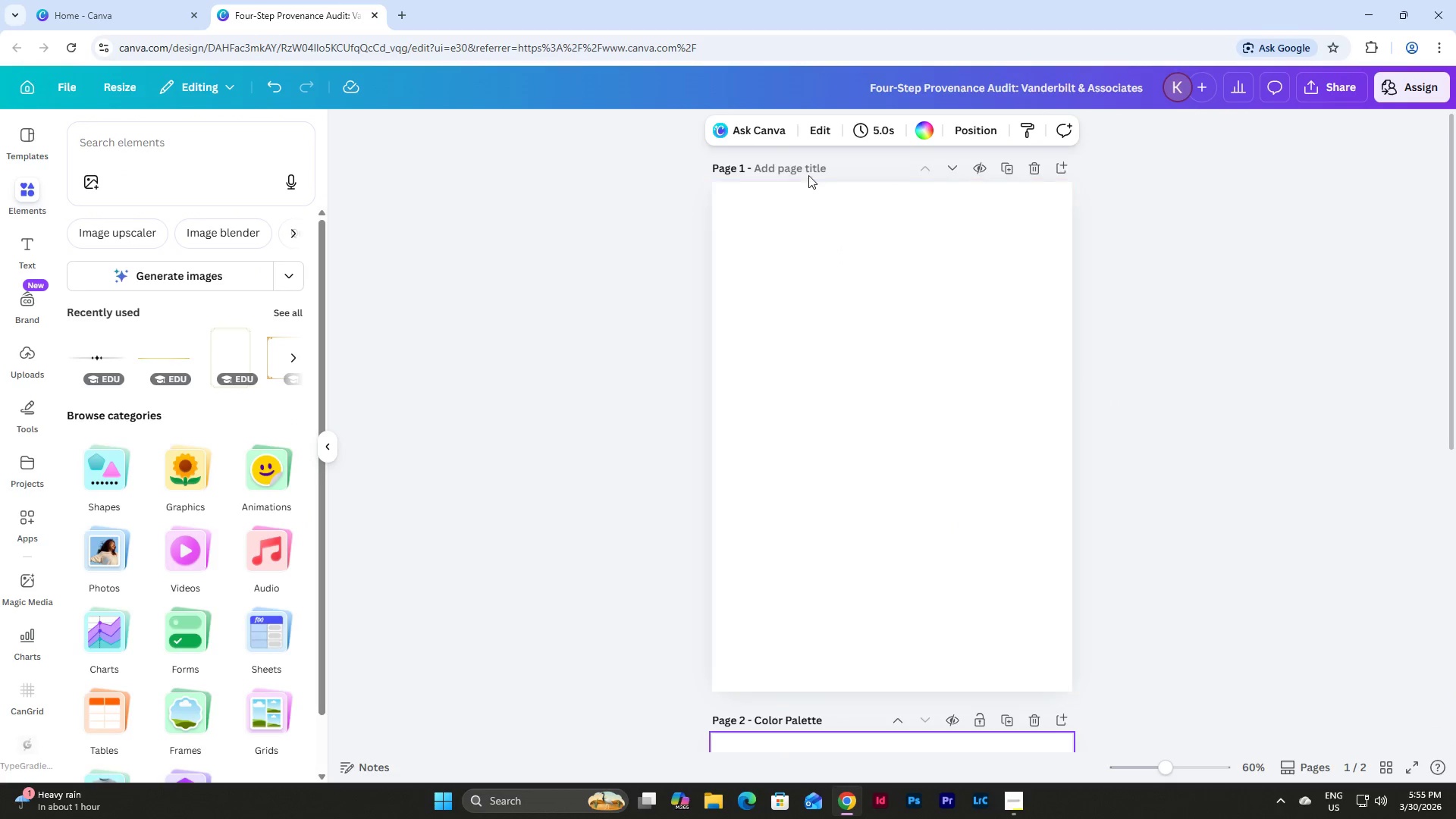 
type(Design)
 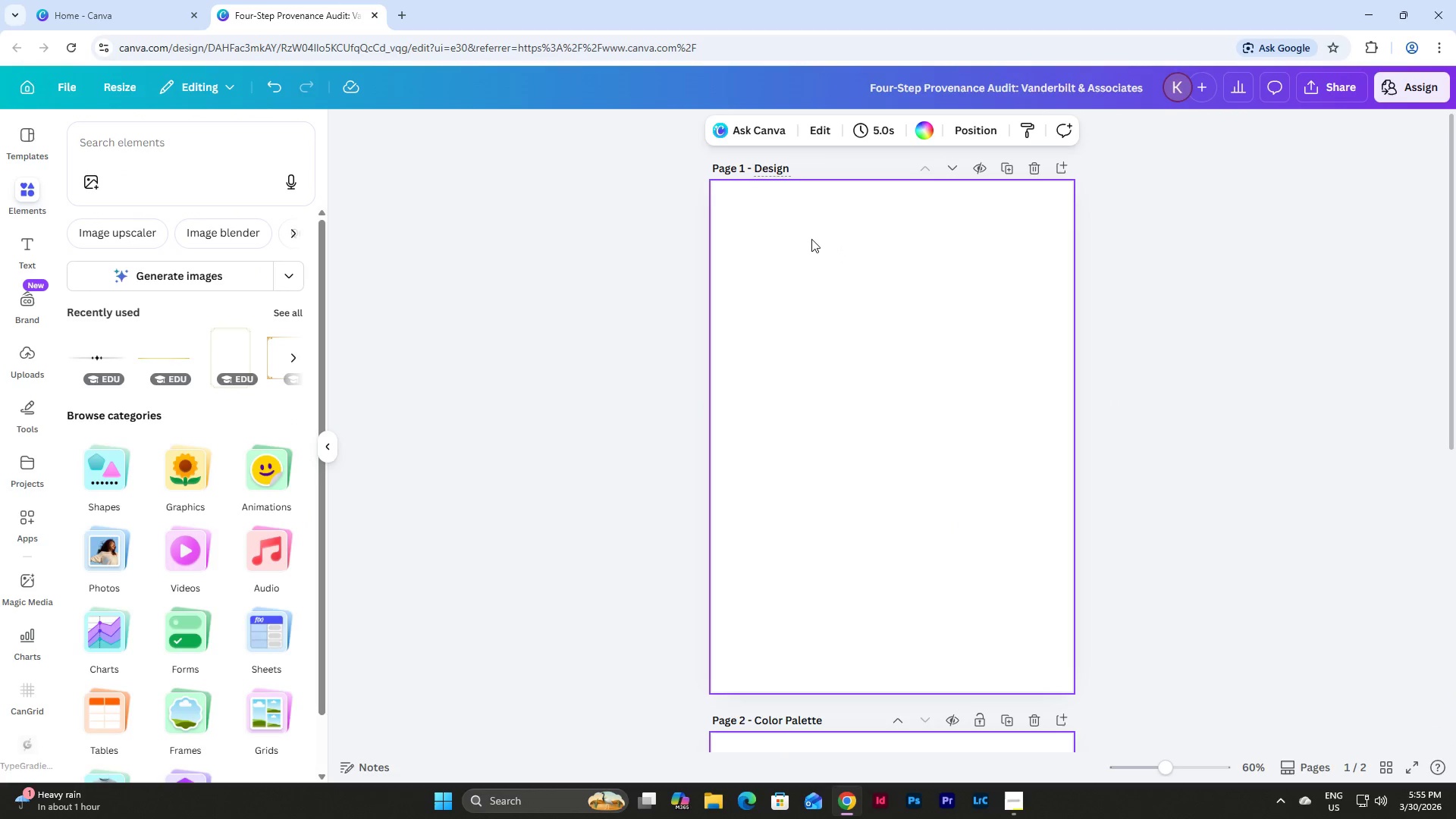 
left_click([811, 296])
 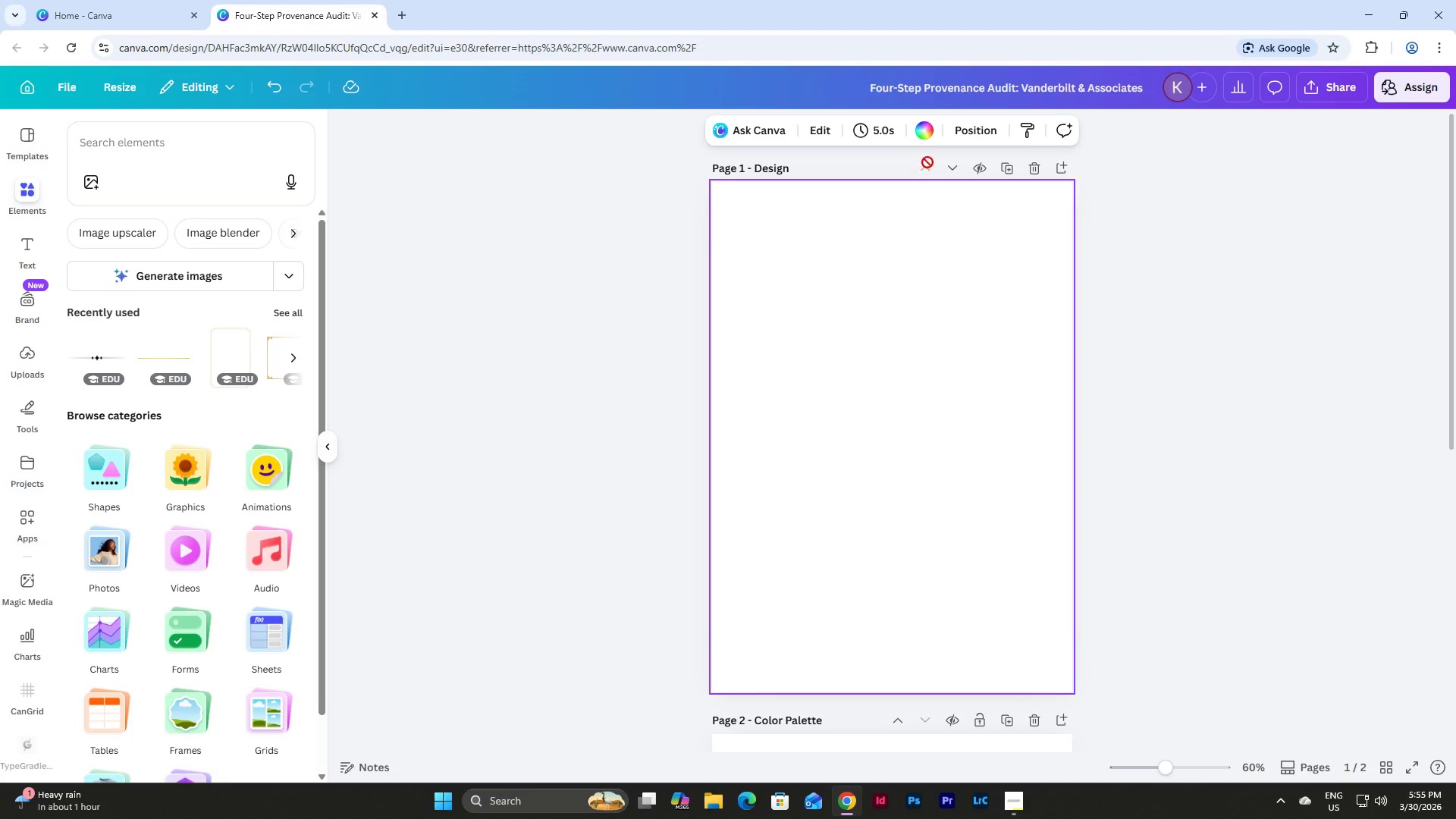 
left_click([928, 135])
 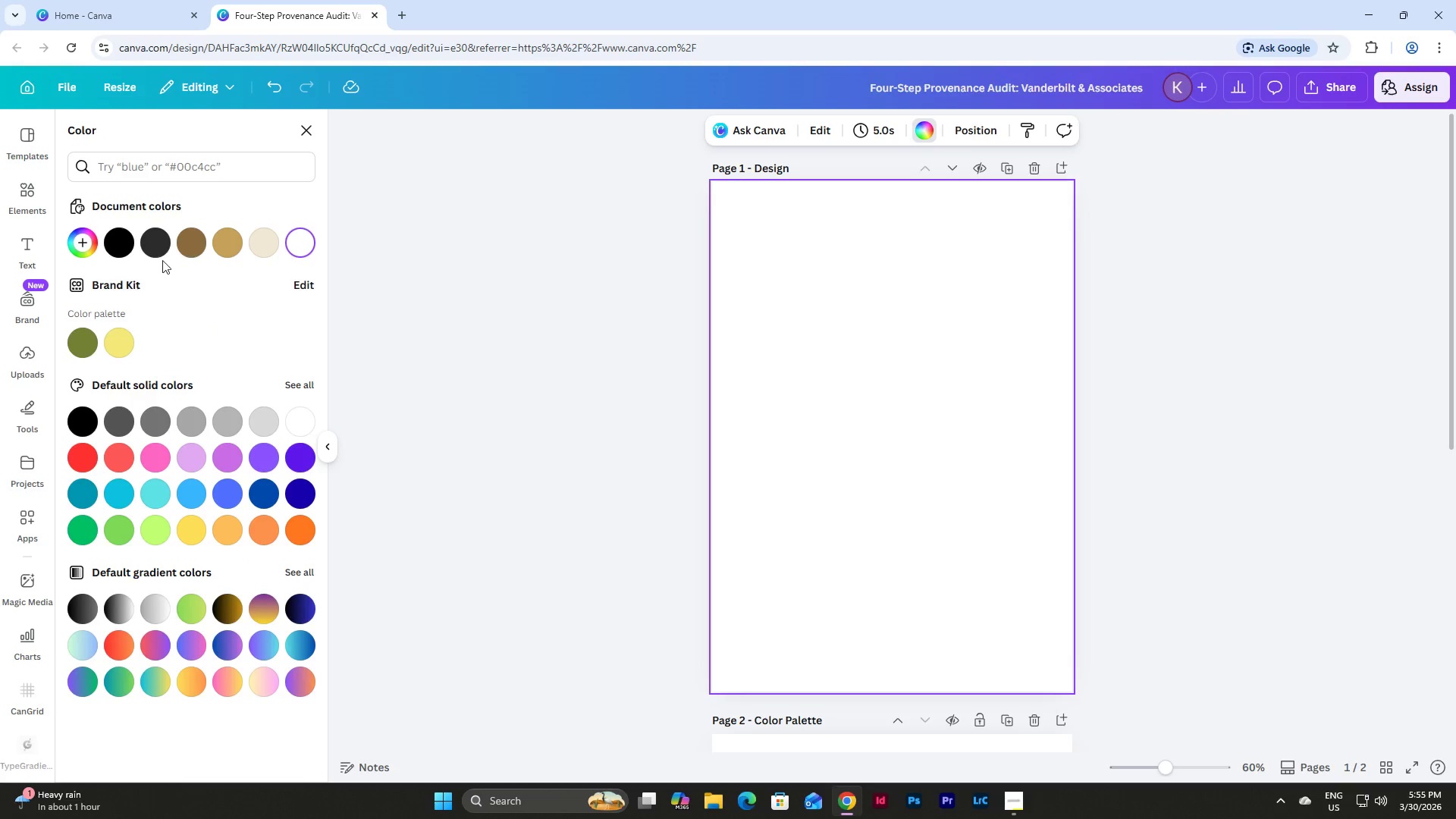 
left_click([151, 243])
 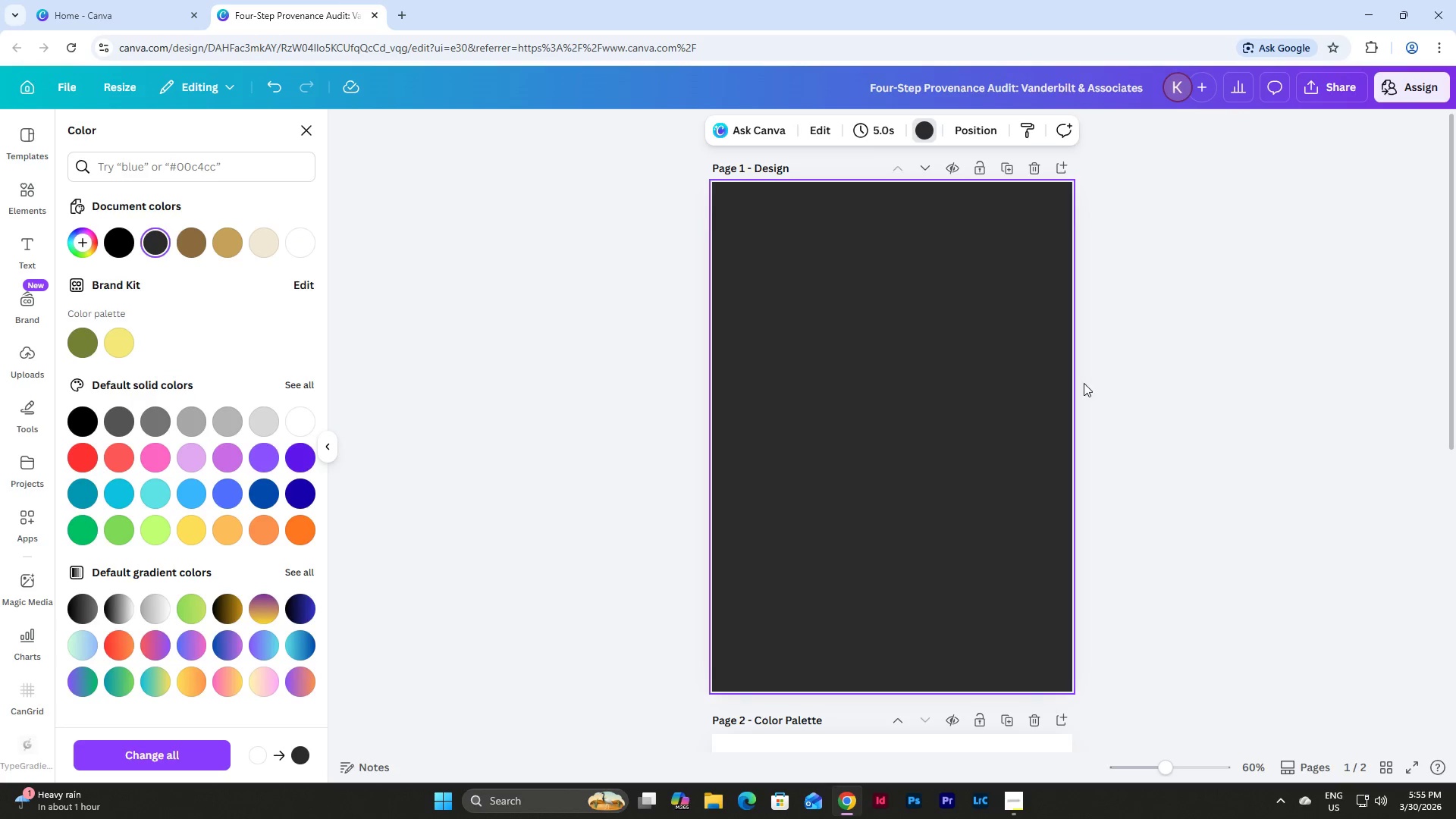 
left_click([1150, 399])
 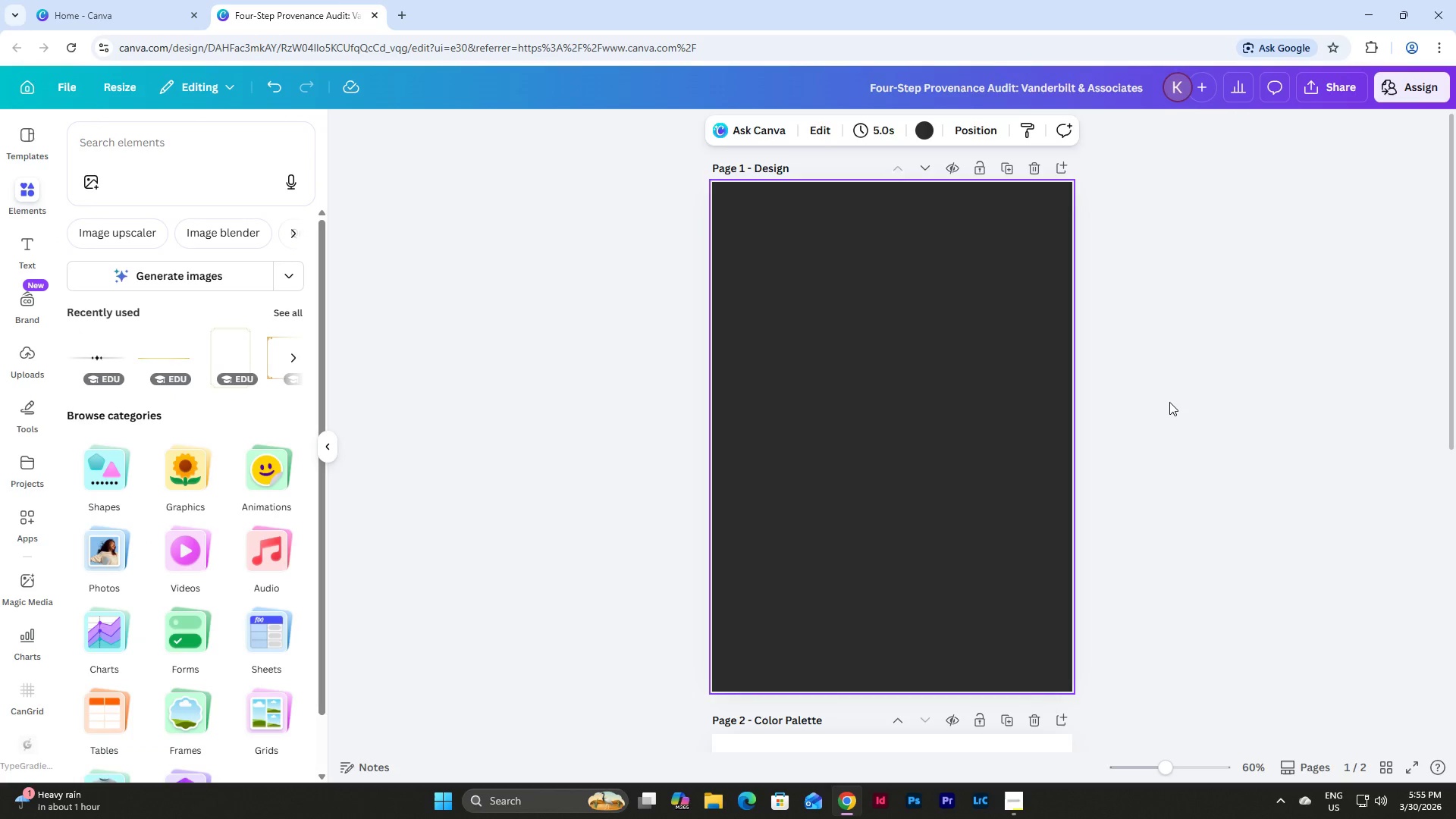 
left_click([1169, 402])
 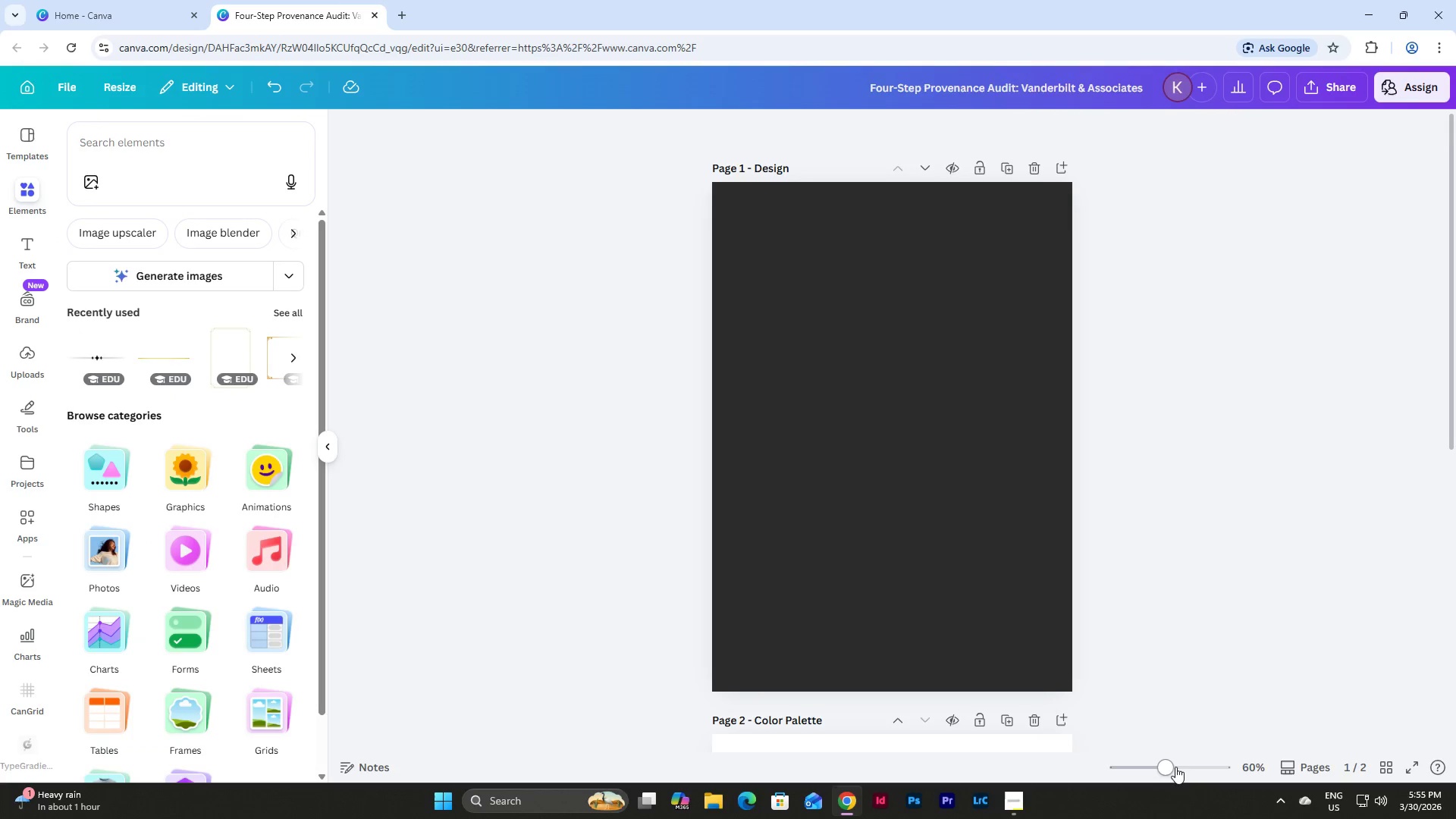 
left_click_drag(start_coordinate=[1172, 767], to_coordinate=[1166, 761])
 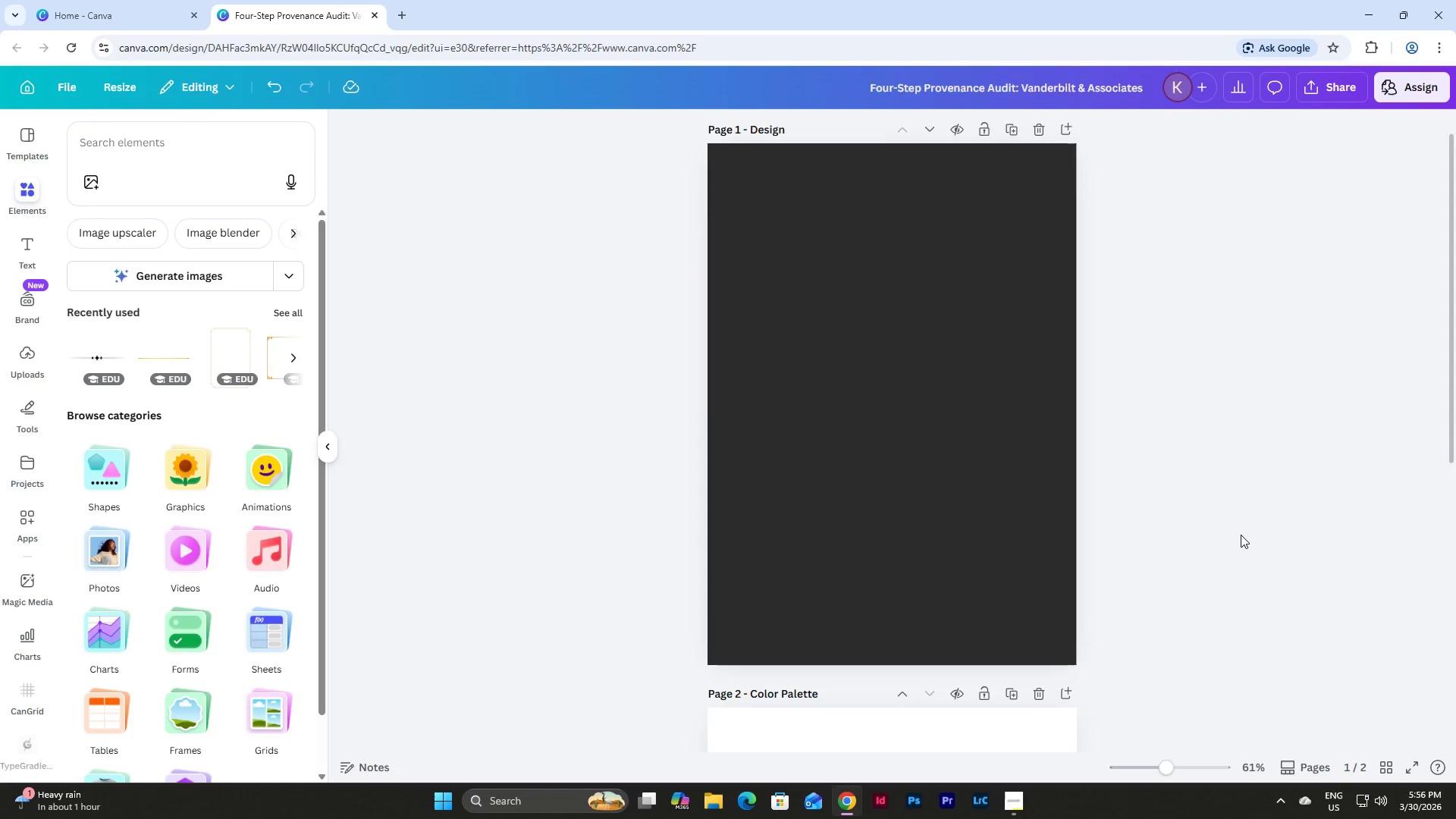 
scroll: coordinate [1241, 535], scroll_direction: up, amount: 5.0
 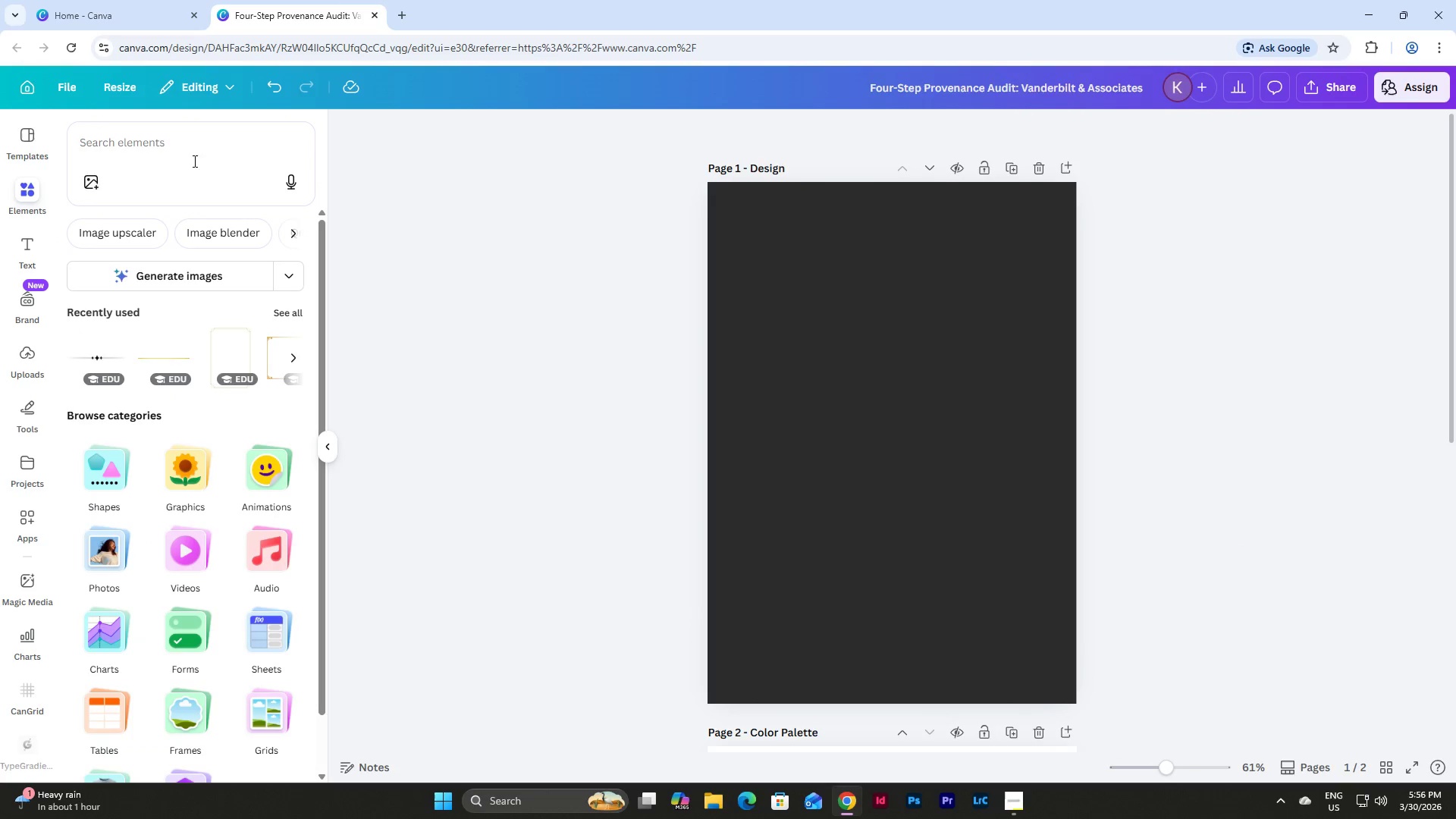 
left_click([151, 147])
 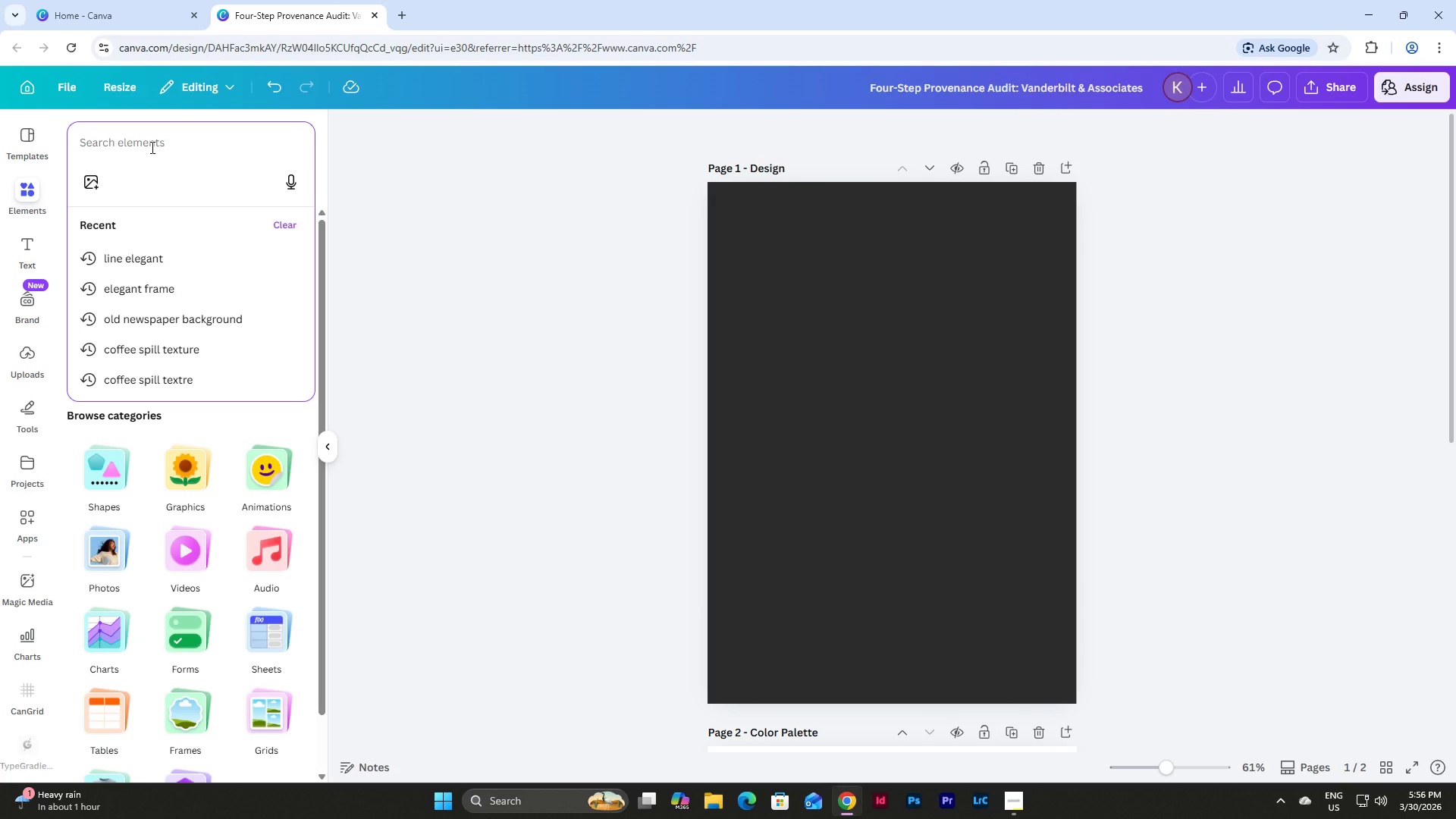 
key(S)
 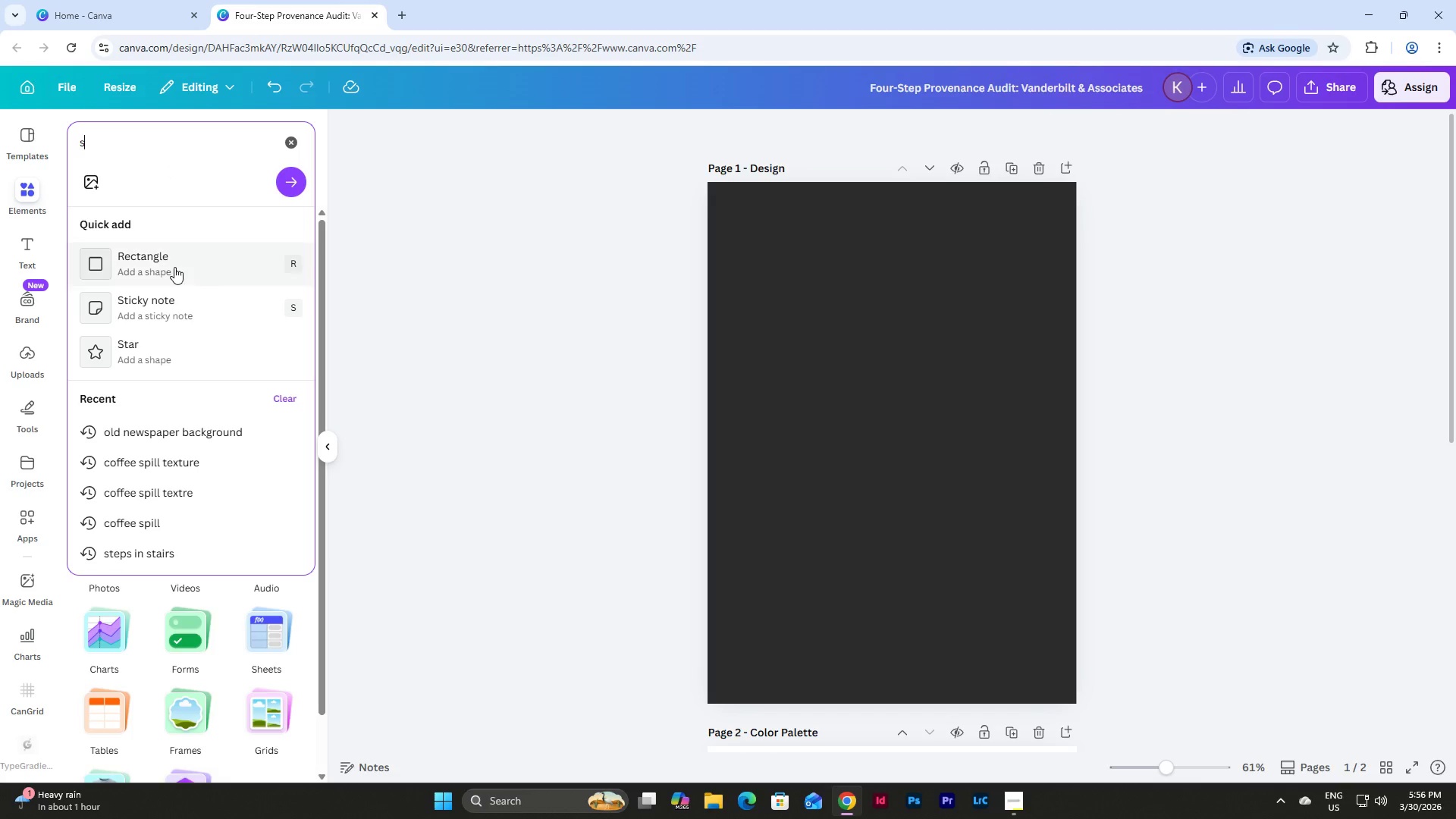 
left_click([174, 268])
 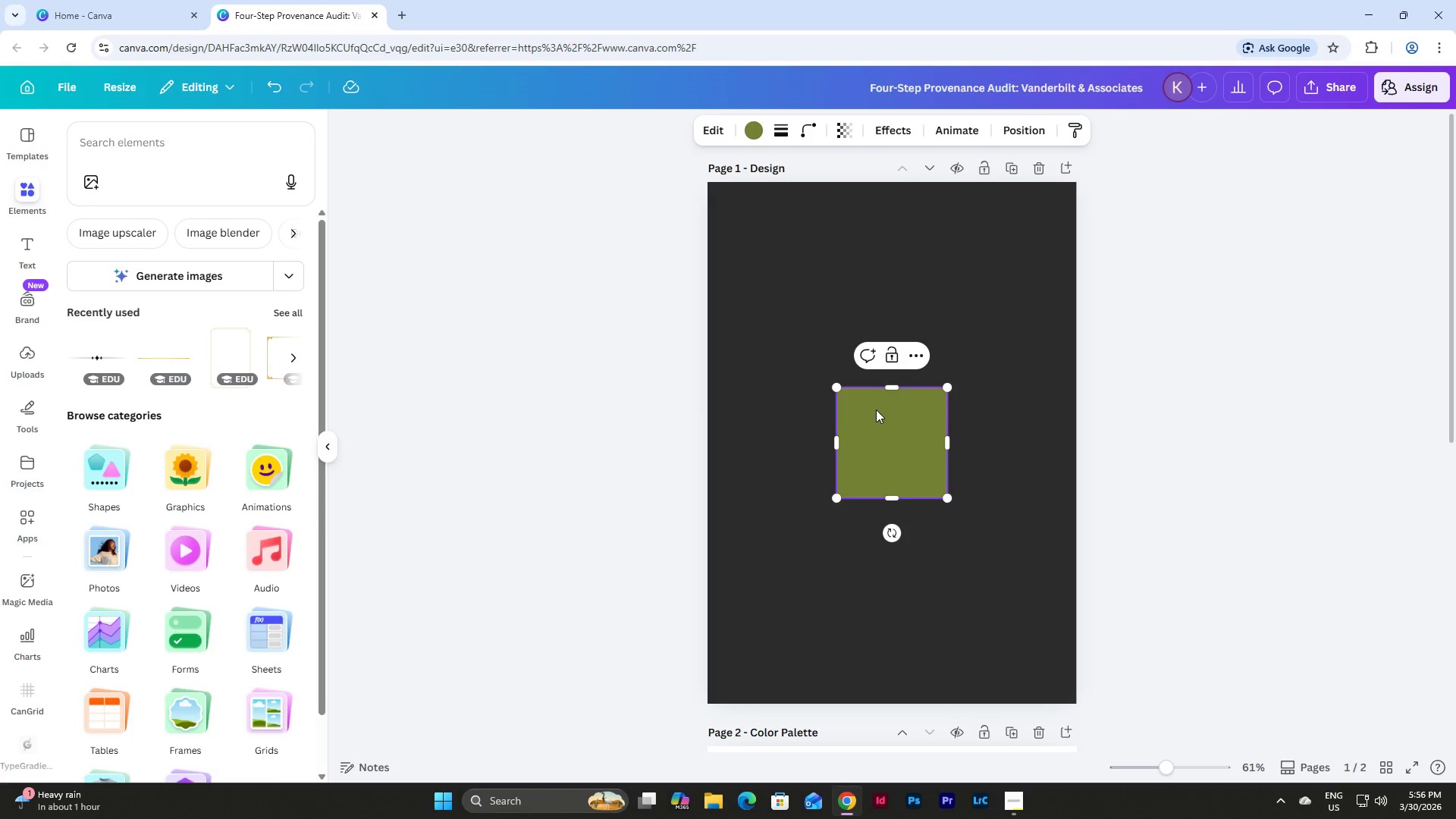 
left_click_drag(start_coordinate=[887, 420], to_coordinate=[796, 256])
 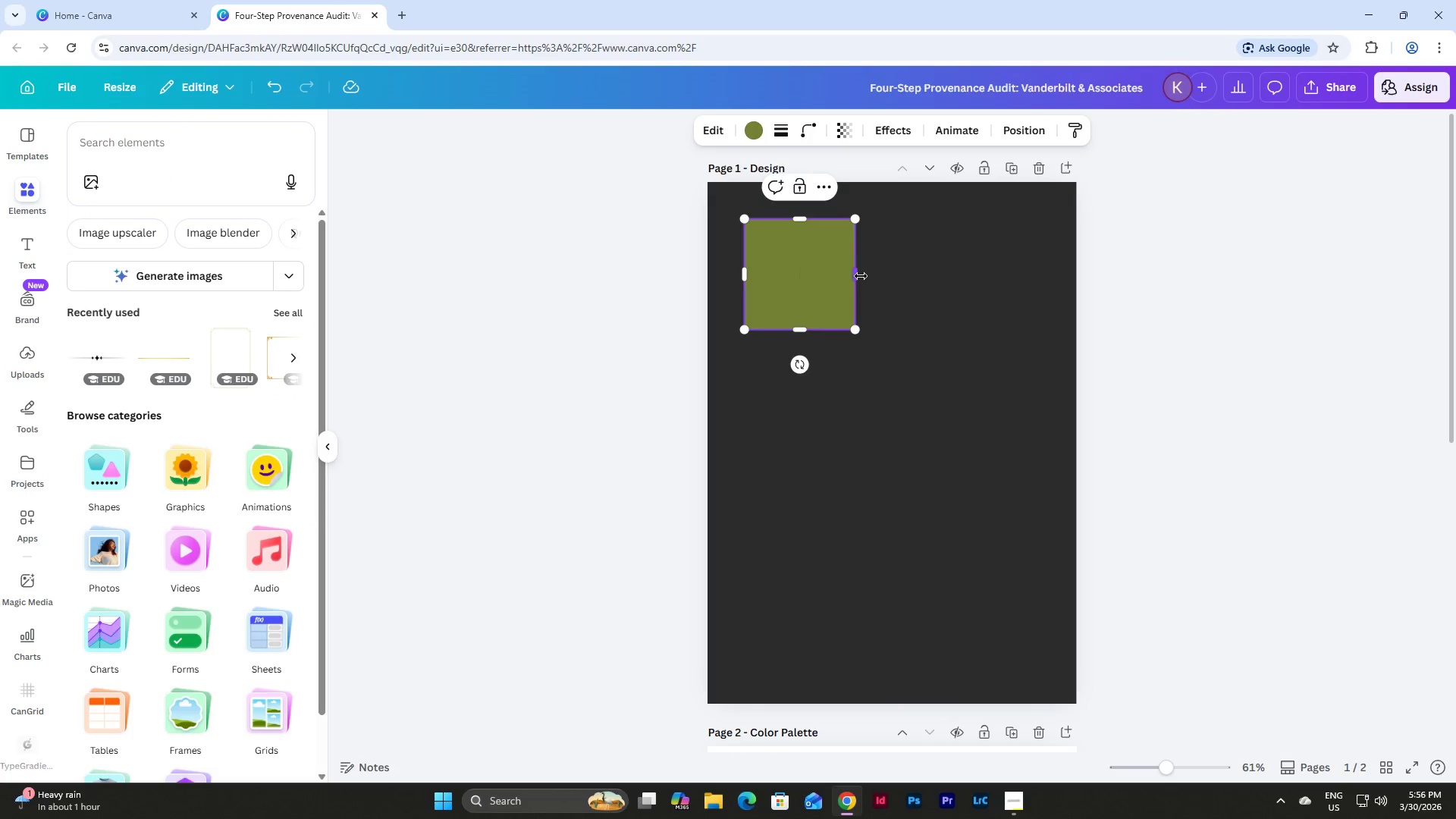 
left_click_drag(start_coordinate=[861, 276], to_coordinate=[1049, 289])
 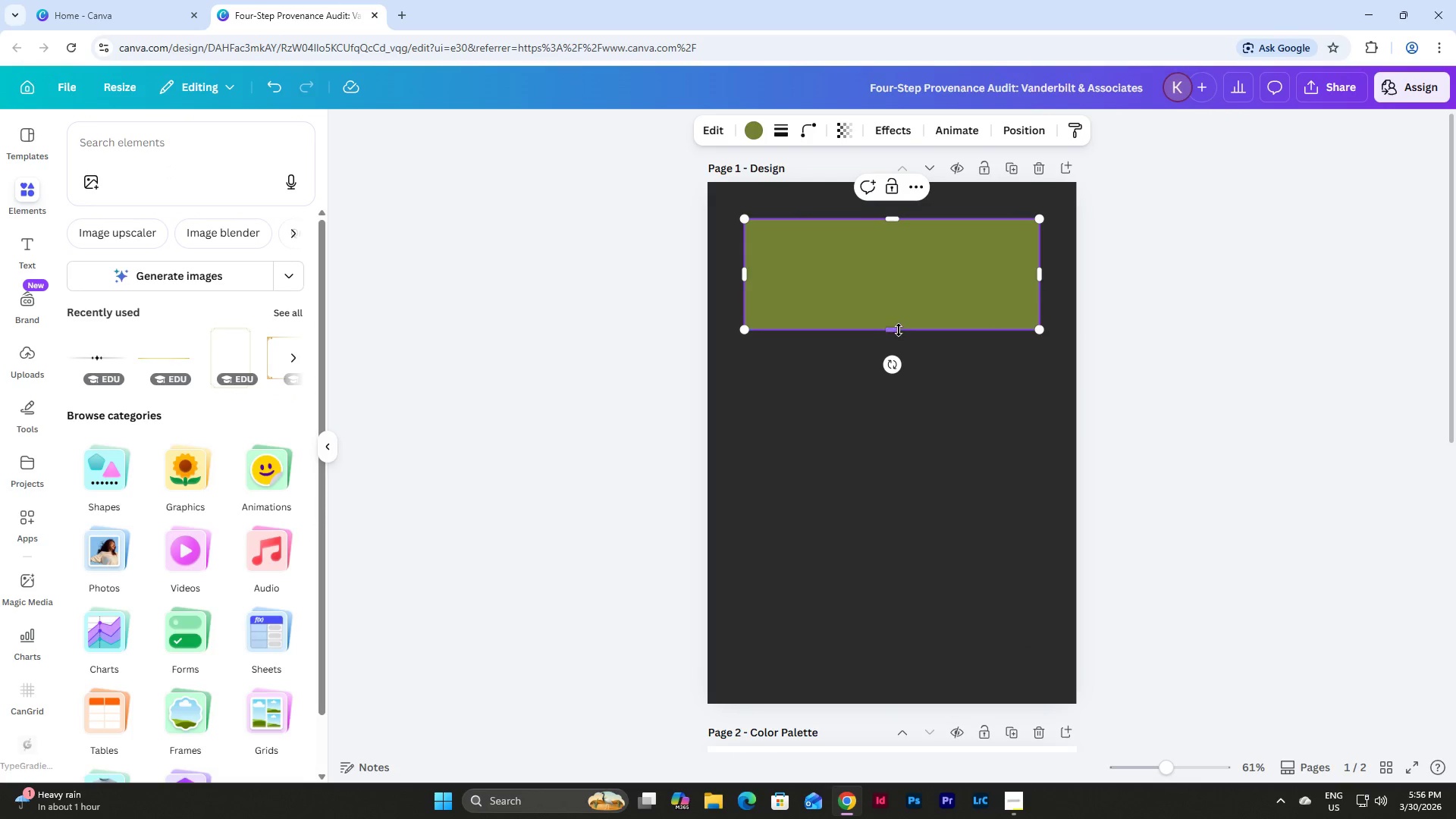 
left_click_drag(start_coordinate=[896, 330], to_coordinate=[888, 666])
 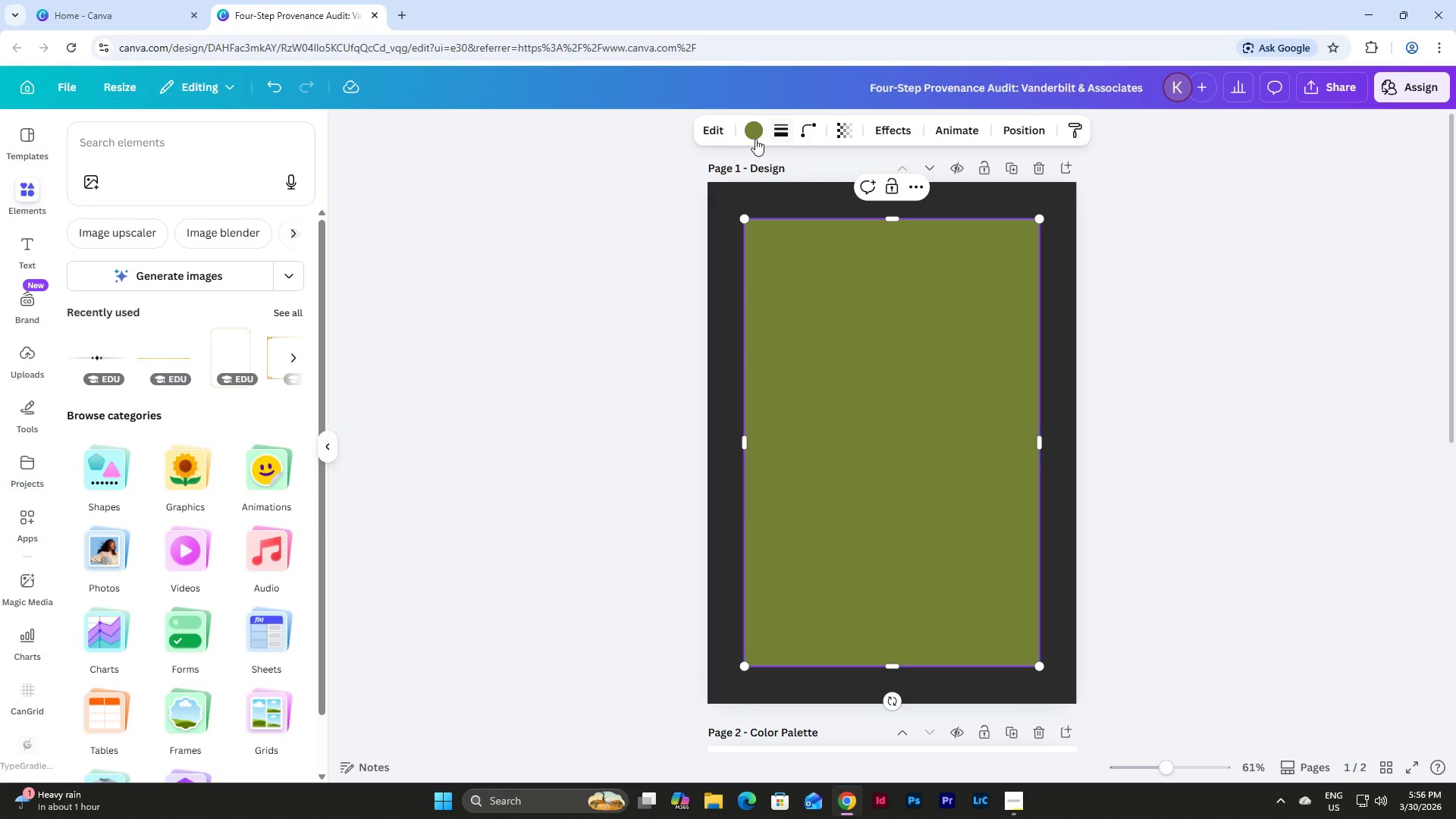 
left_click([742, 135])
 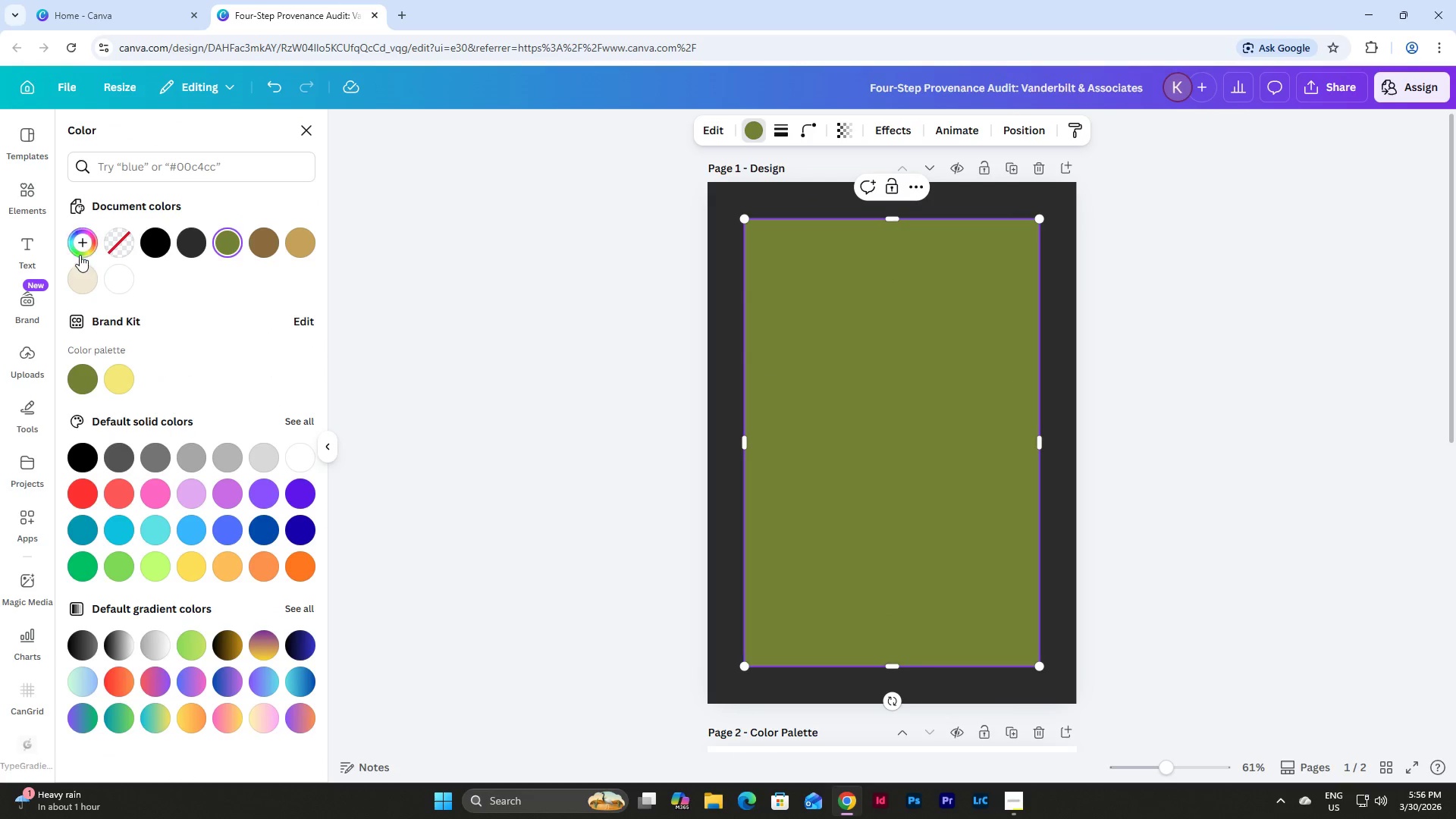 
left_click([114, 243])
 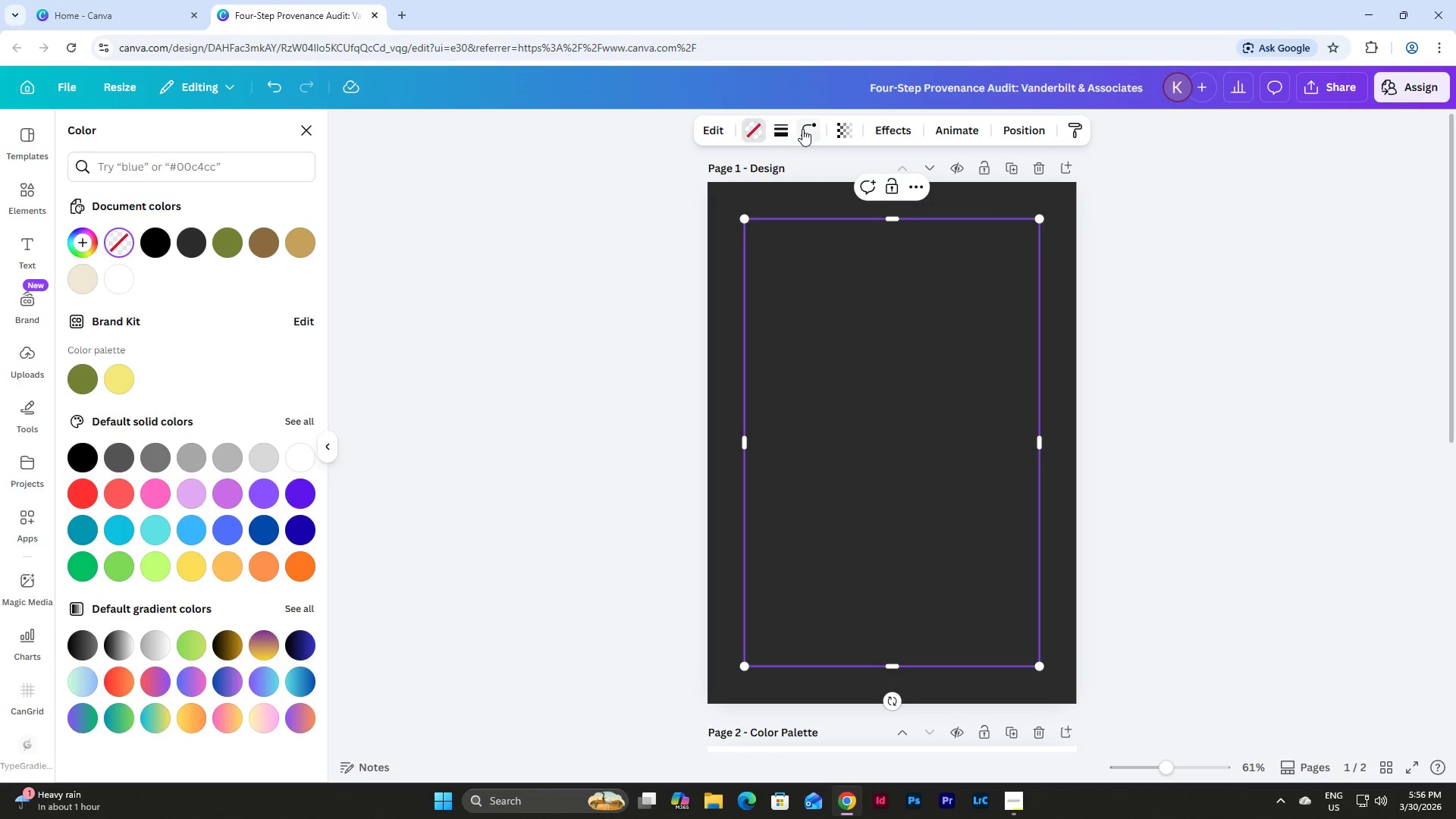 
left_click([779, 130])
 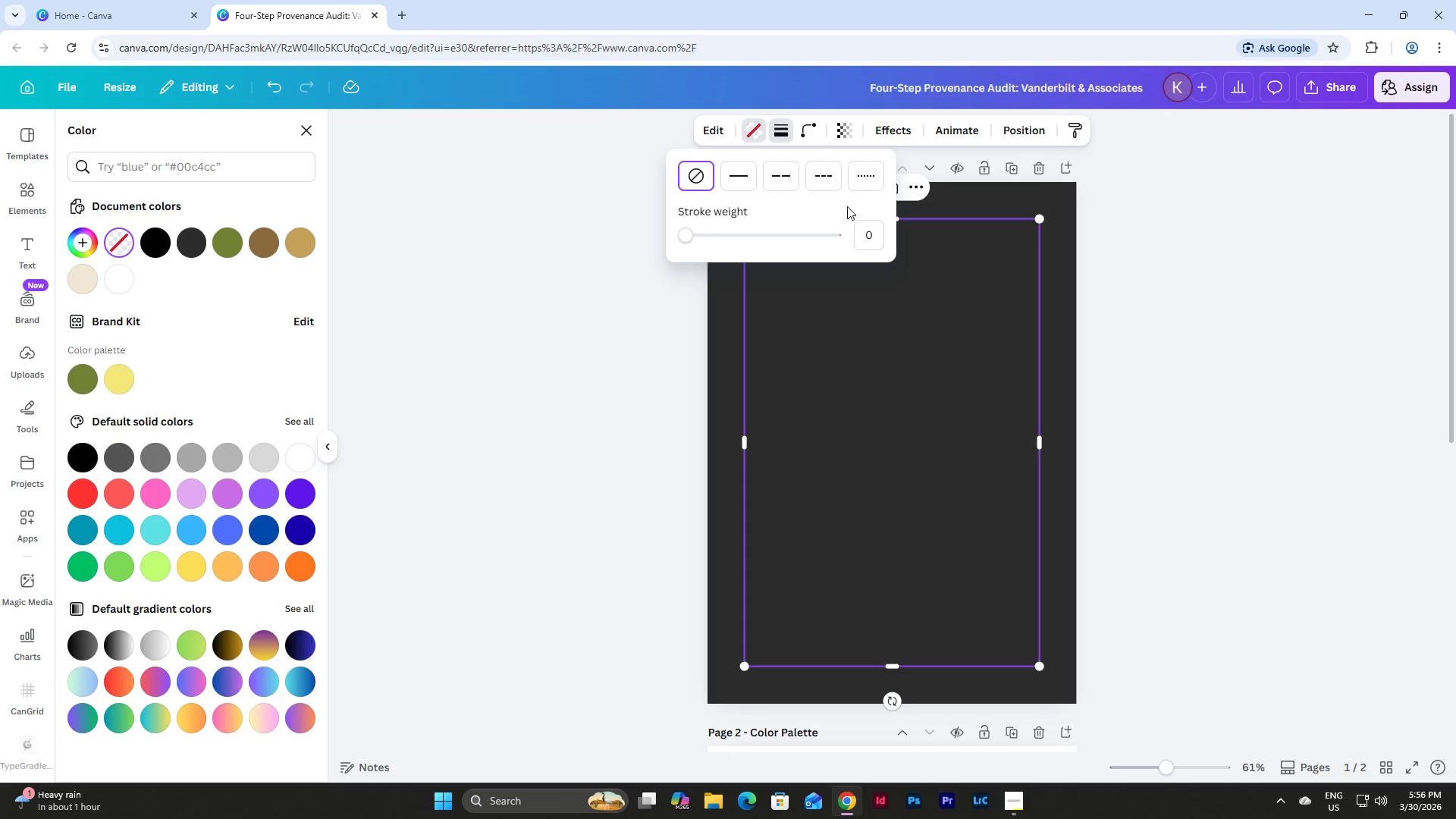 
left_click([728, 180])
 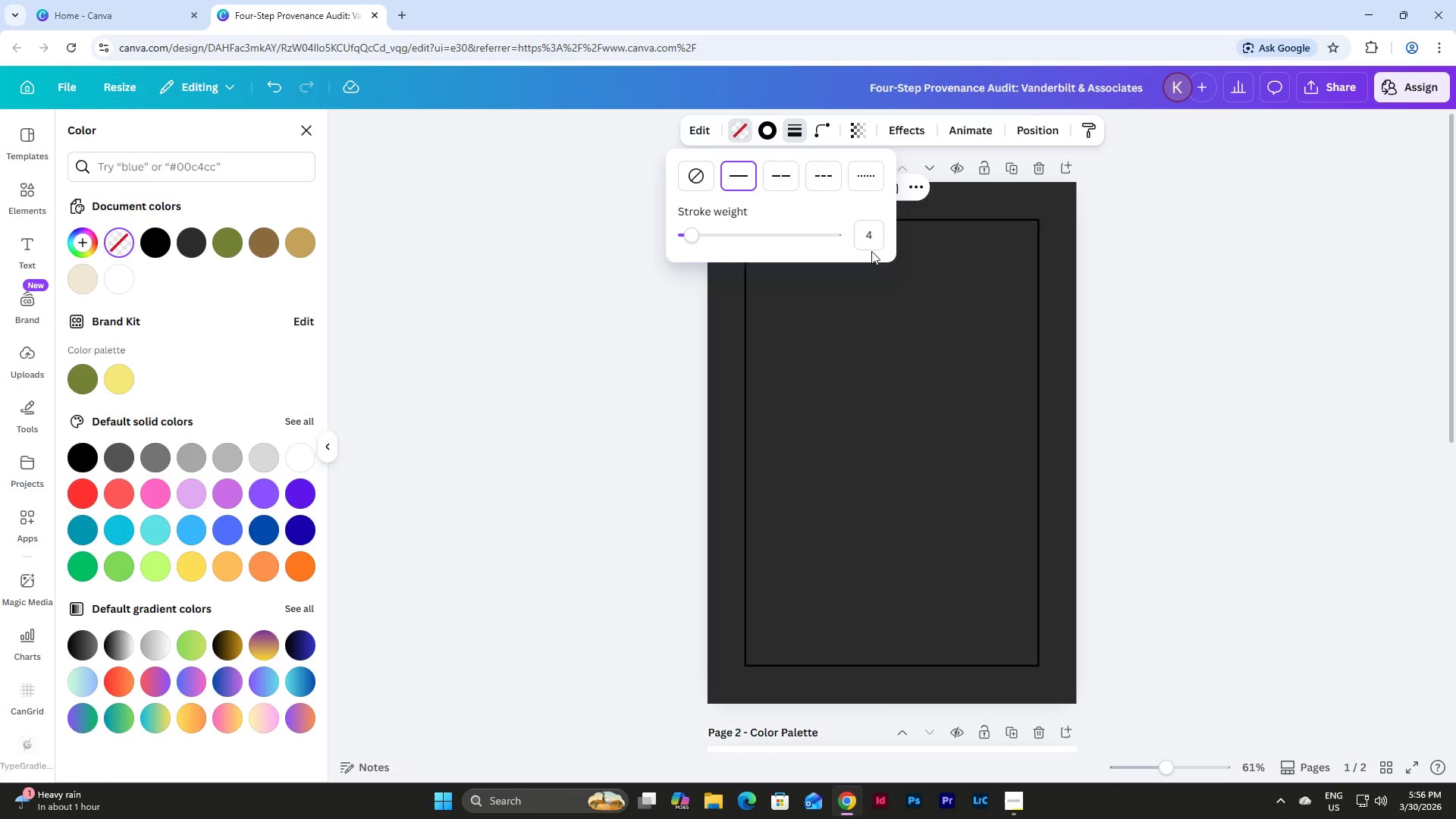 
left_click([871, 234])
 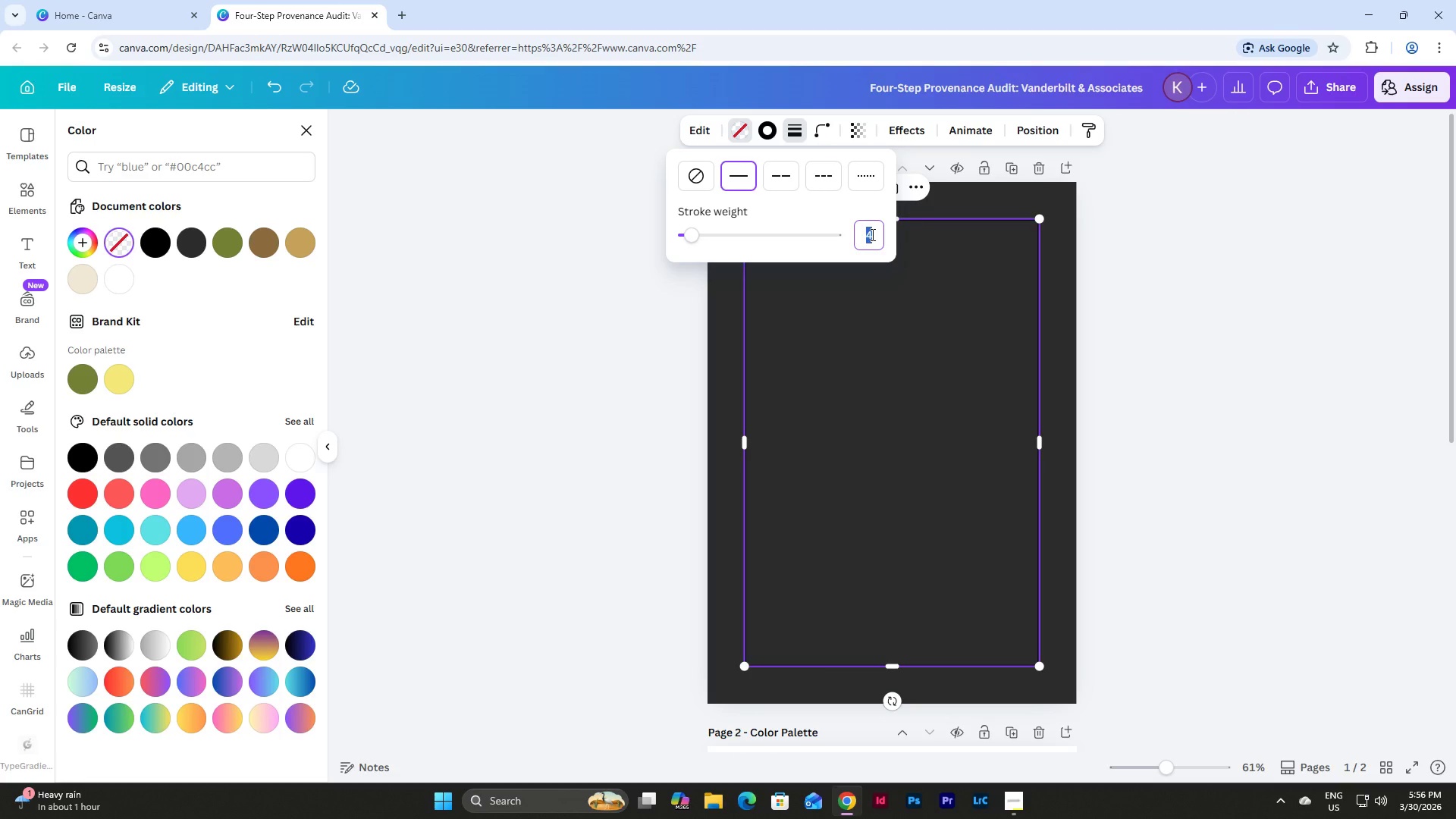 
key(Numpad5)
 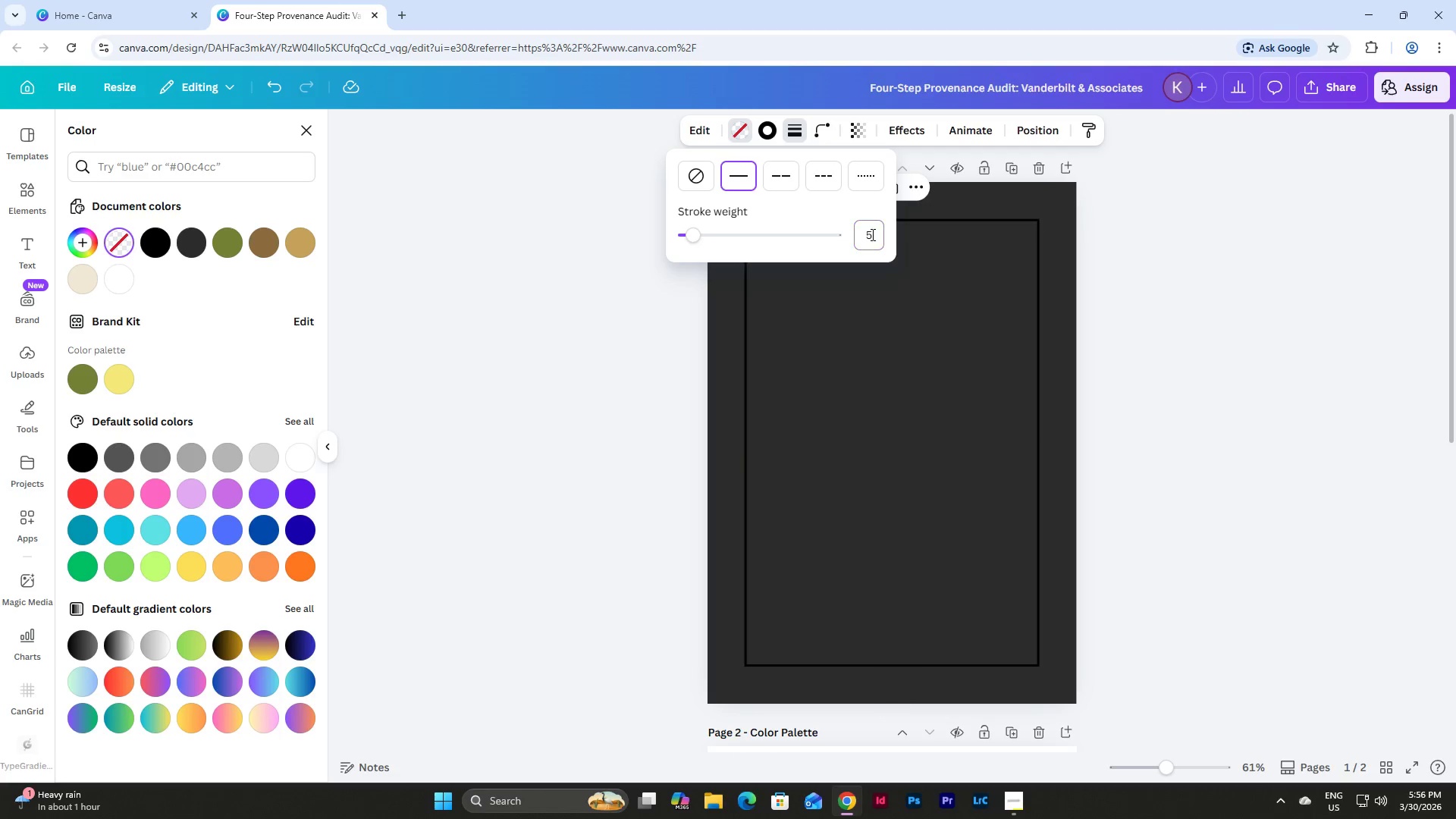 
key(NumpadEnter)
 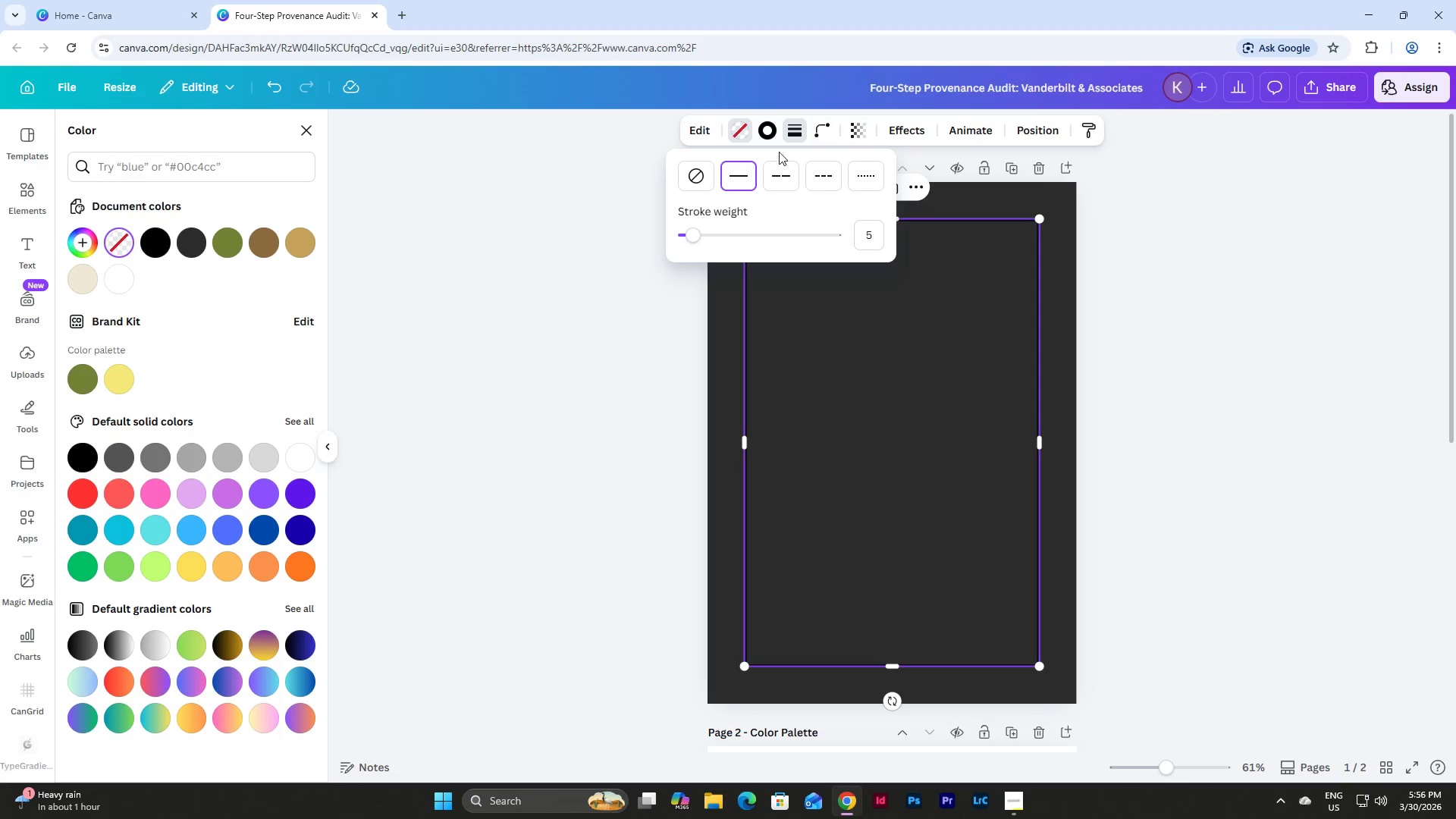 
left_click([772, 131])
 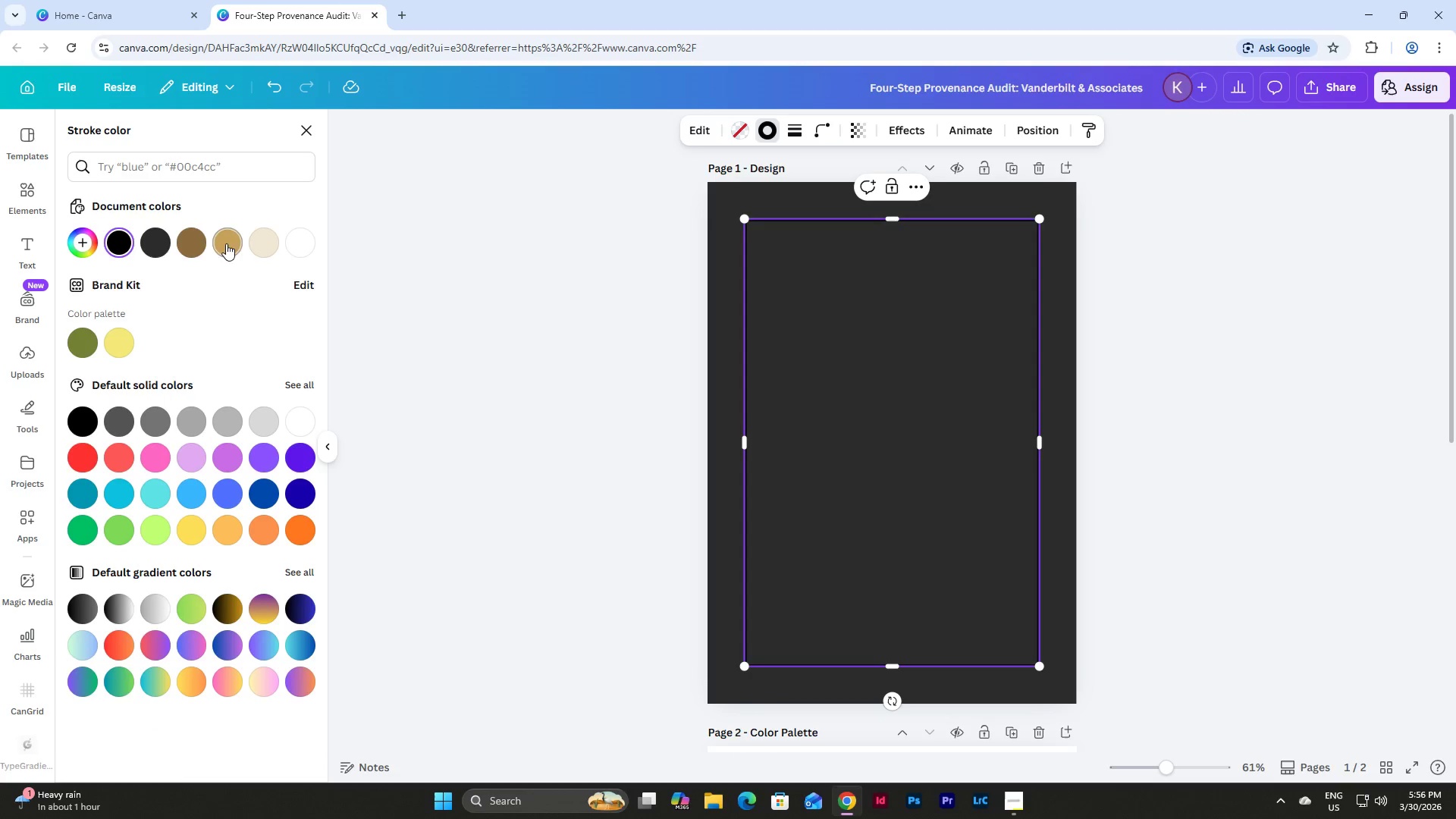 
left_click_drag(start_coordinate=[198, 242], to_coordinate=[193, 243])
 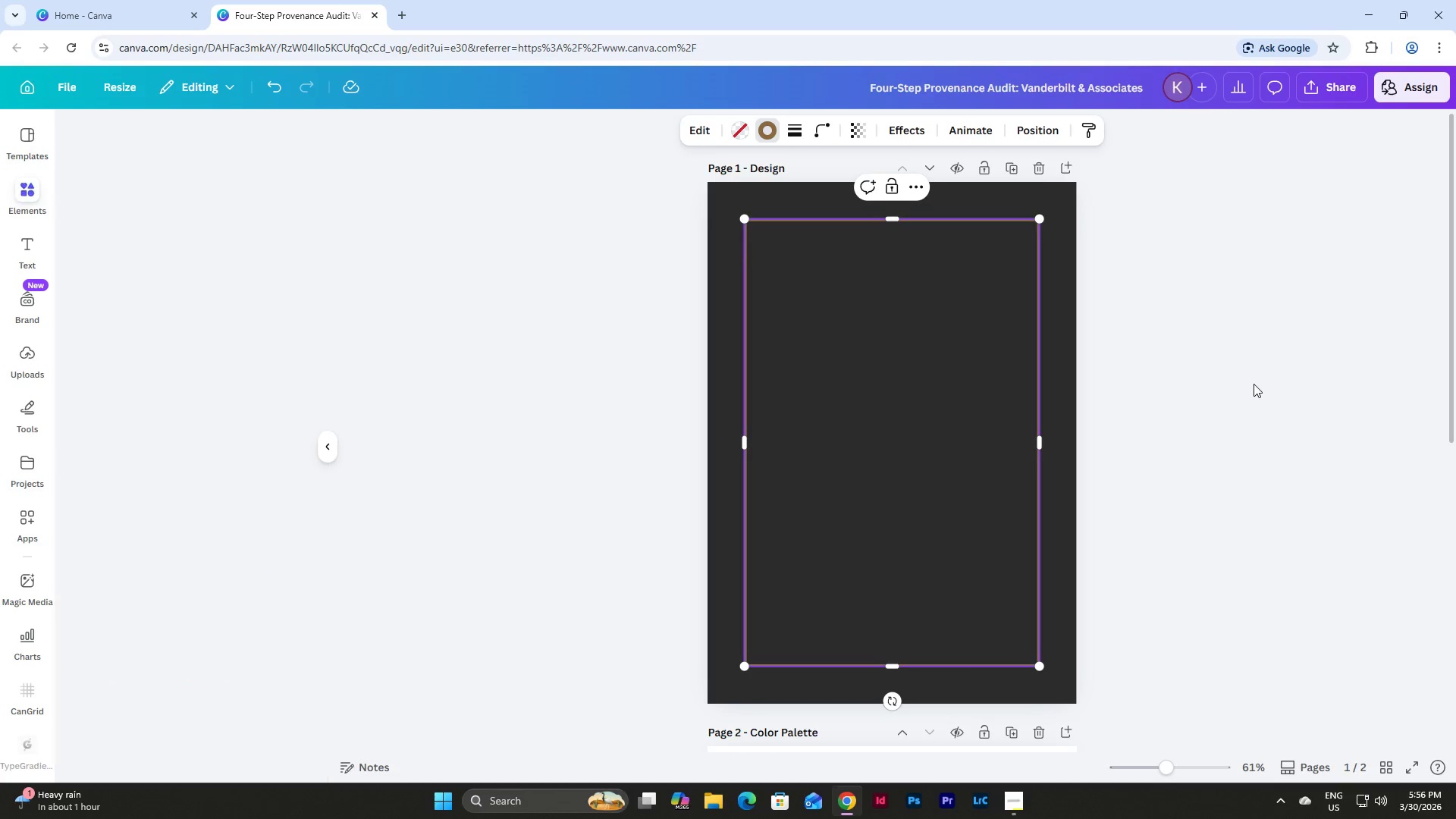 
double_click([1254, 384])
 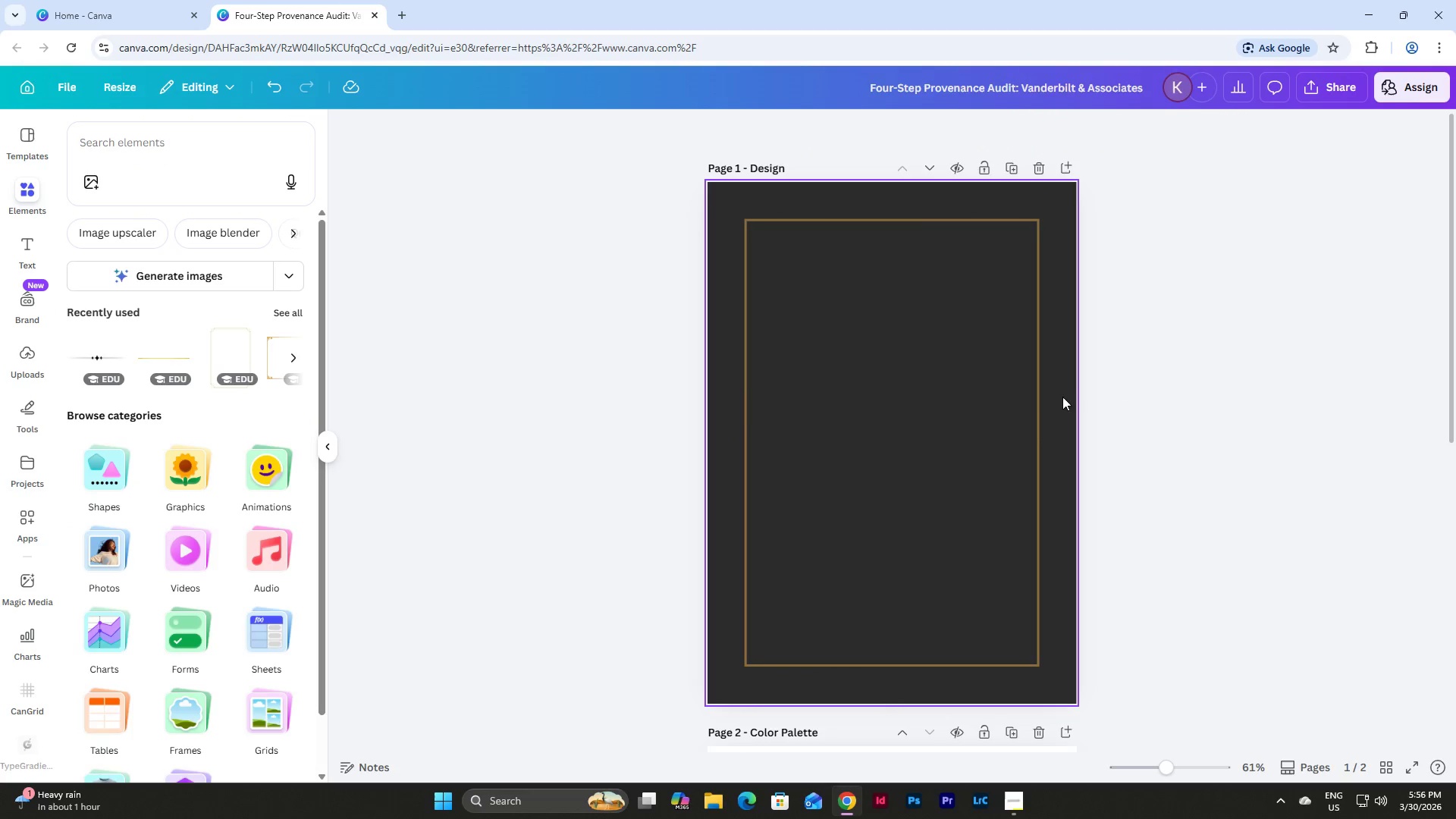 
left_click([1037, 400])
 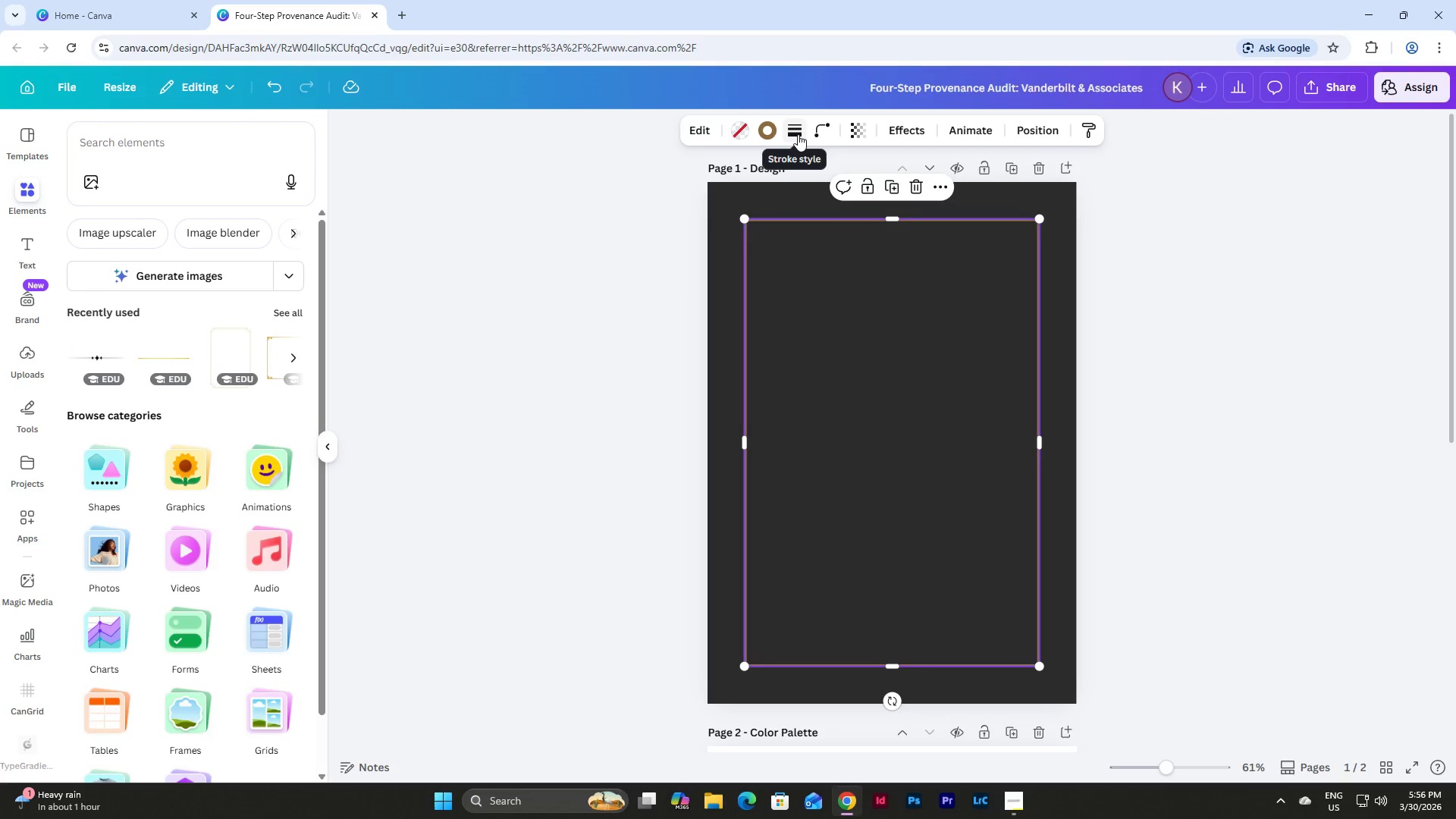 
left_click([798, 134])
 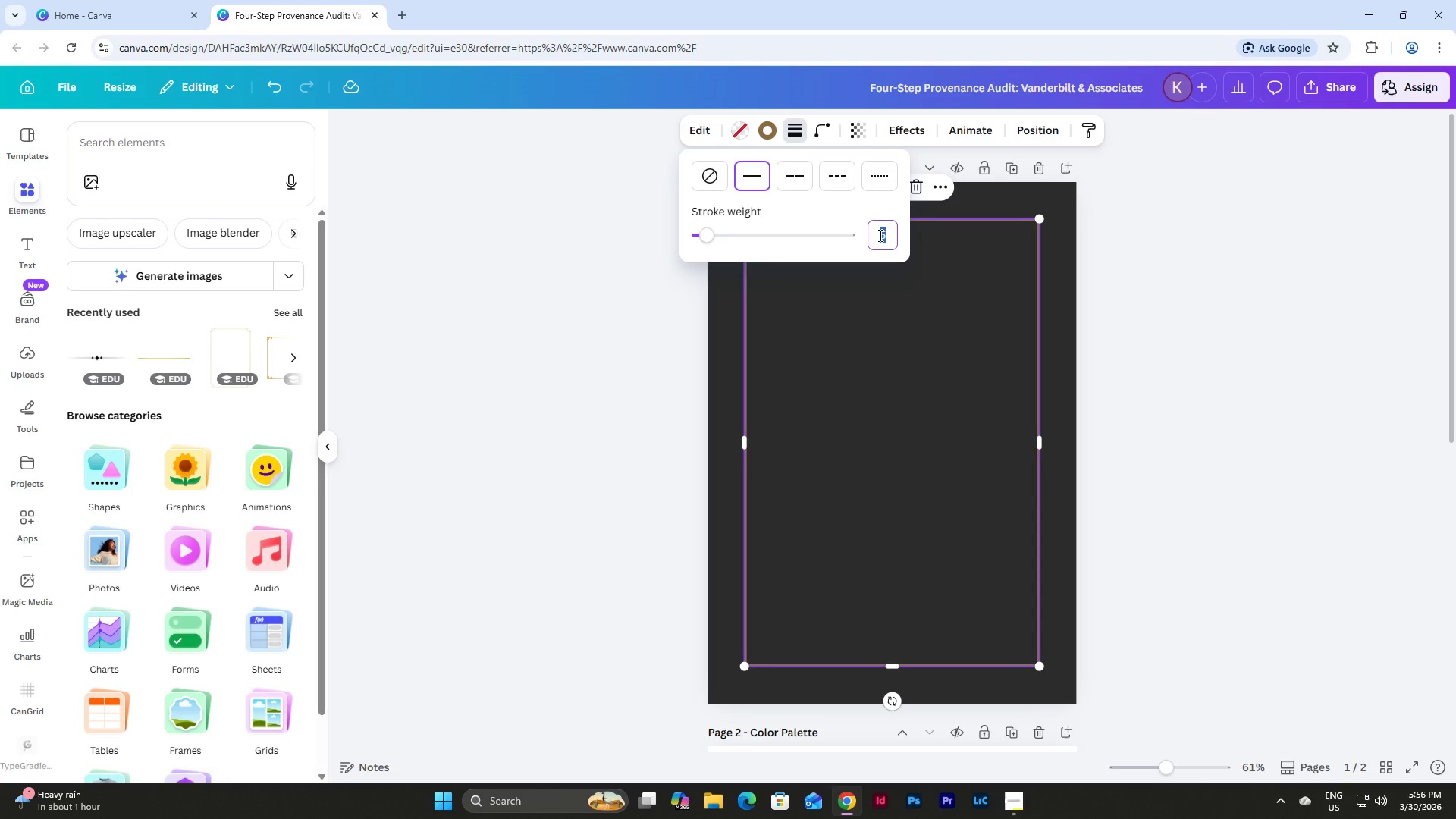 
key(Numpad3)
 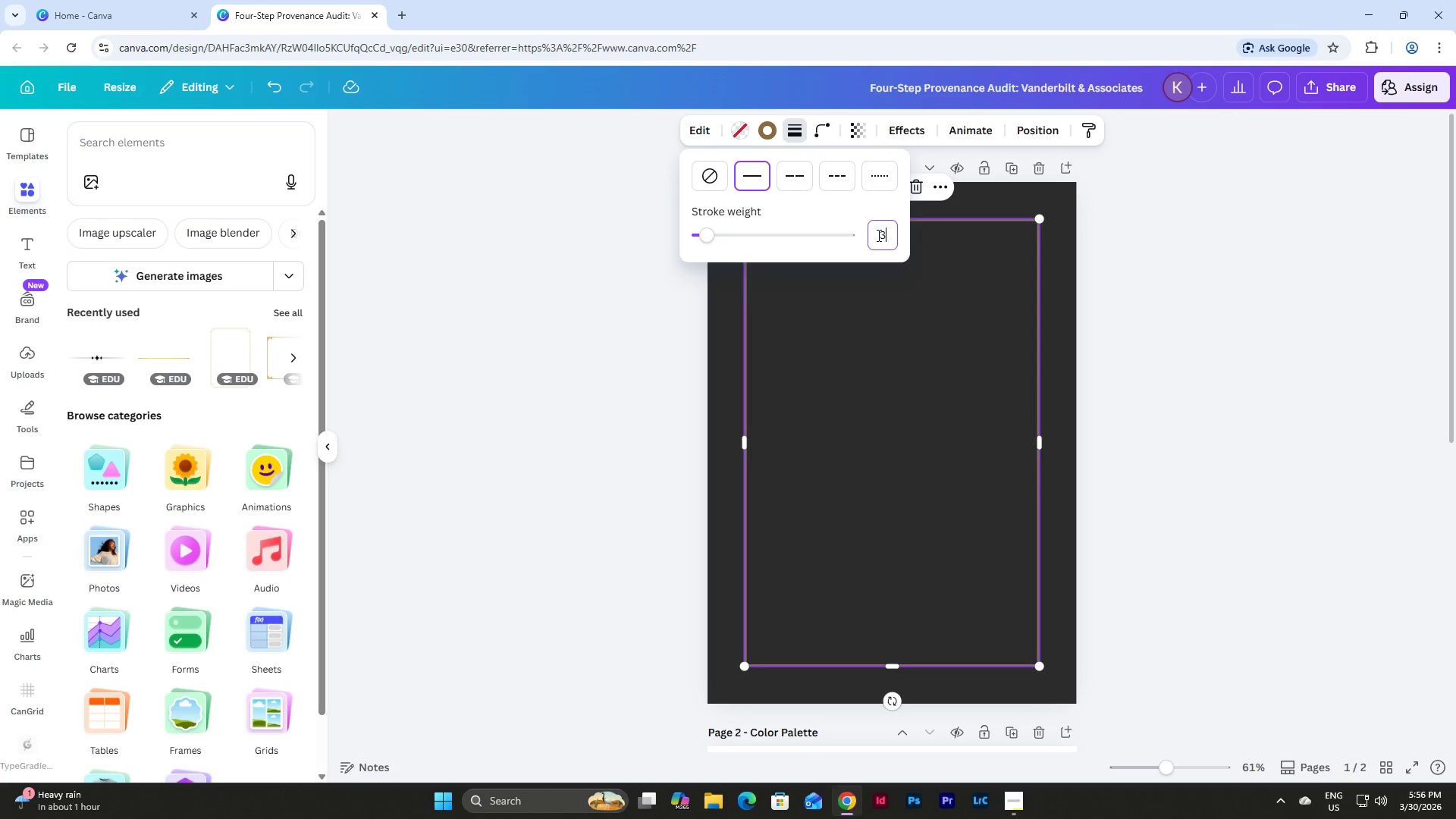 
key(NumpadEnter)
 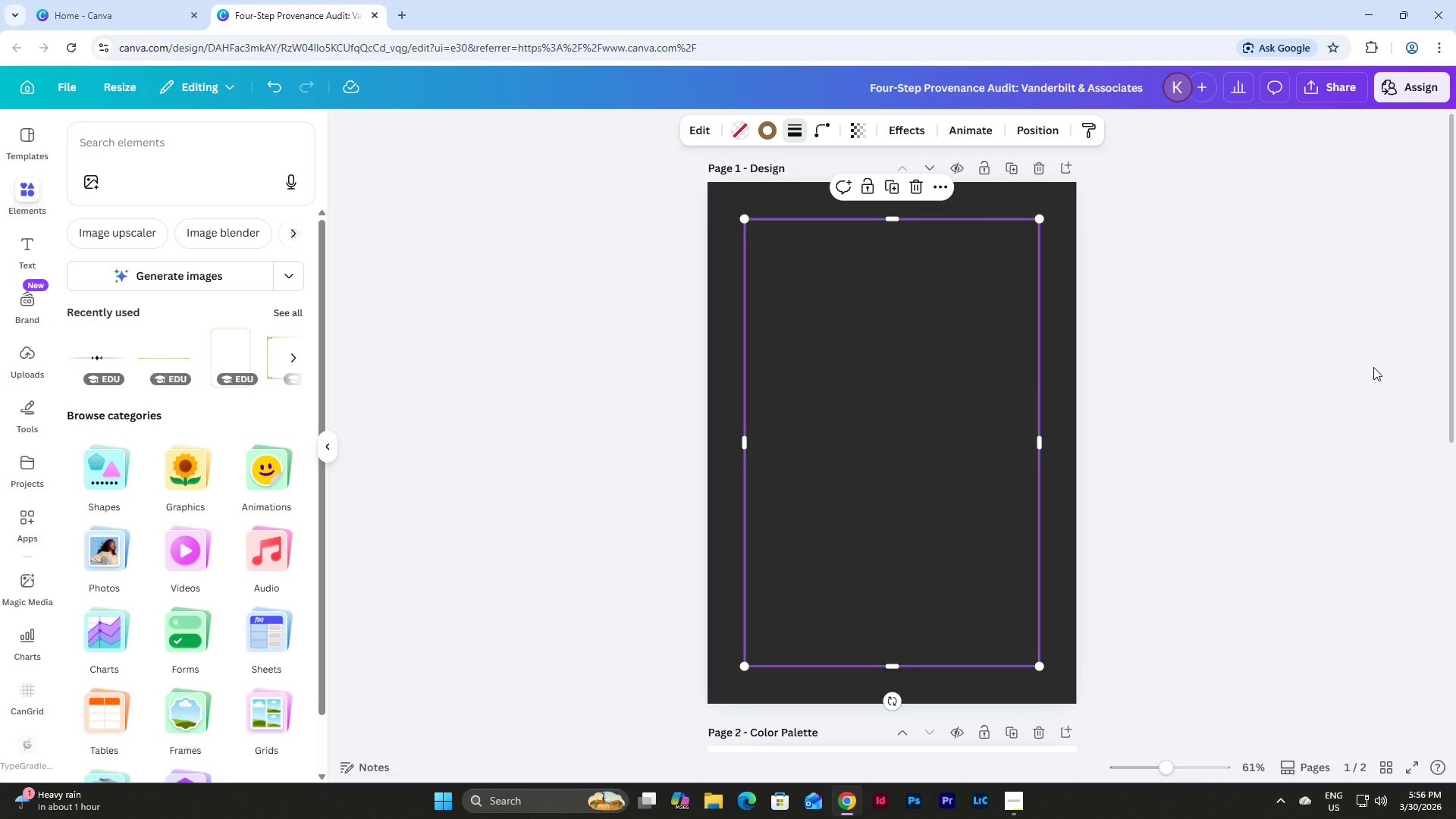 
double_click([1373, 367])
 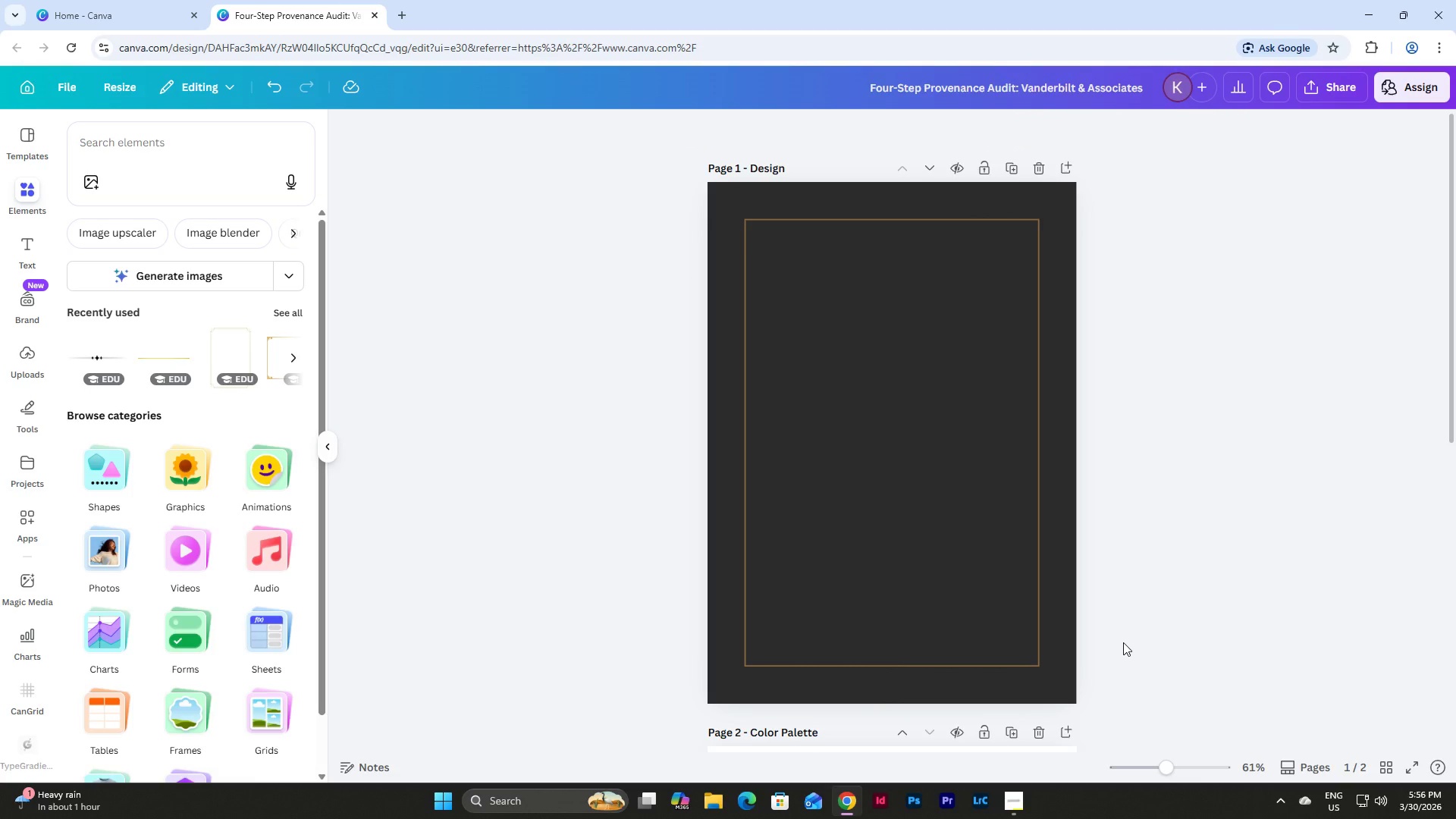 
wait(7.67)
 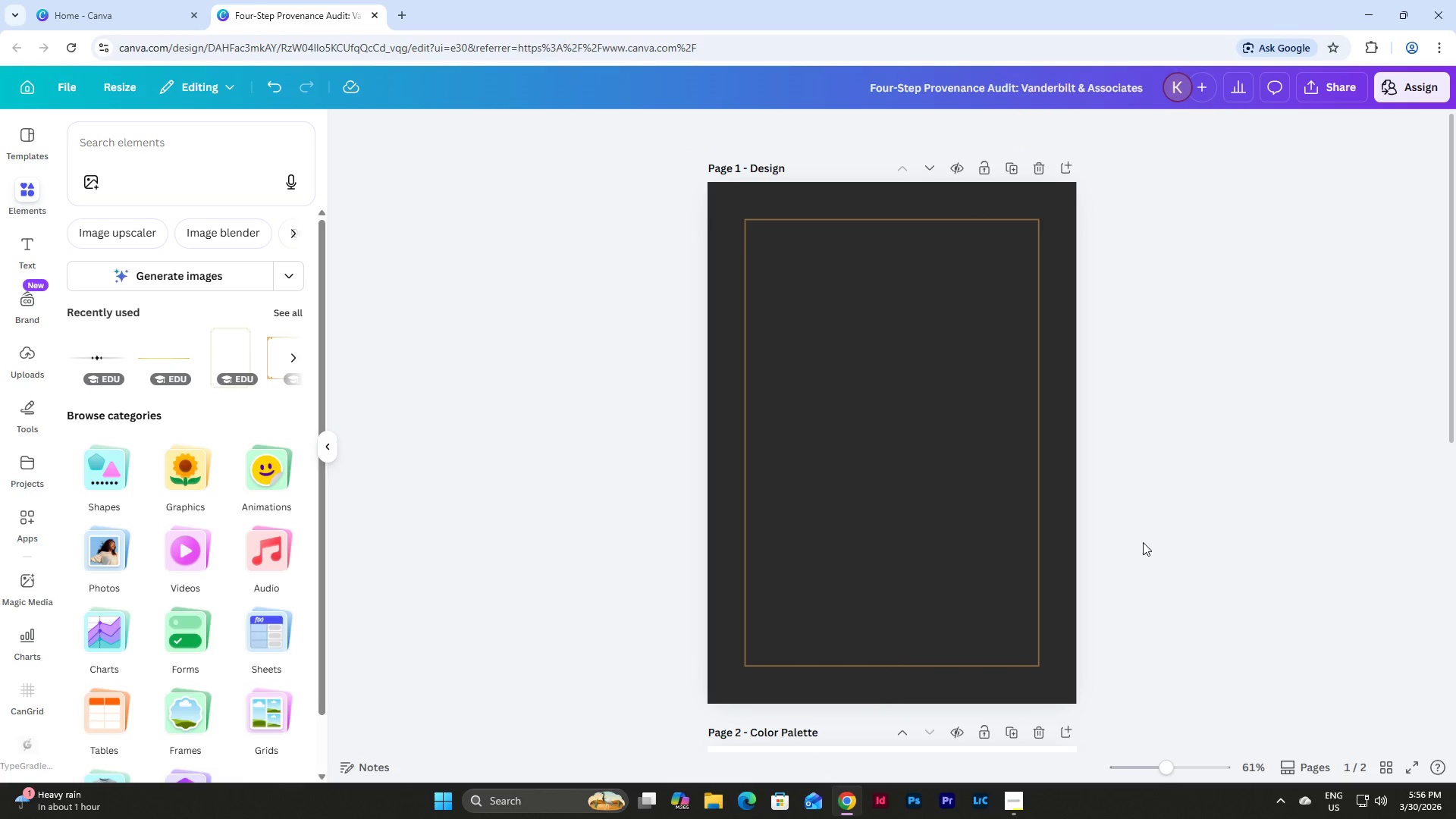 
left_click([897, 220])
 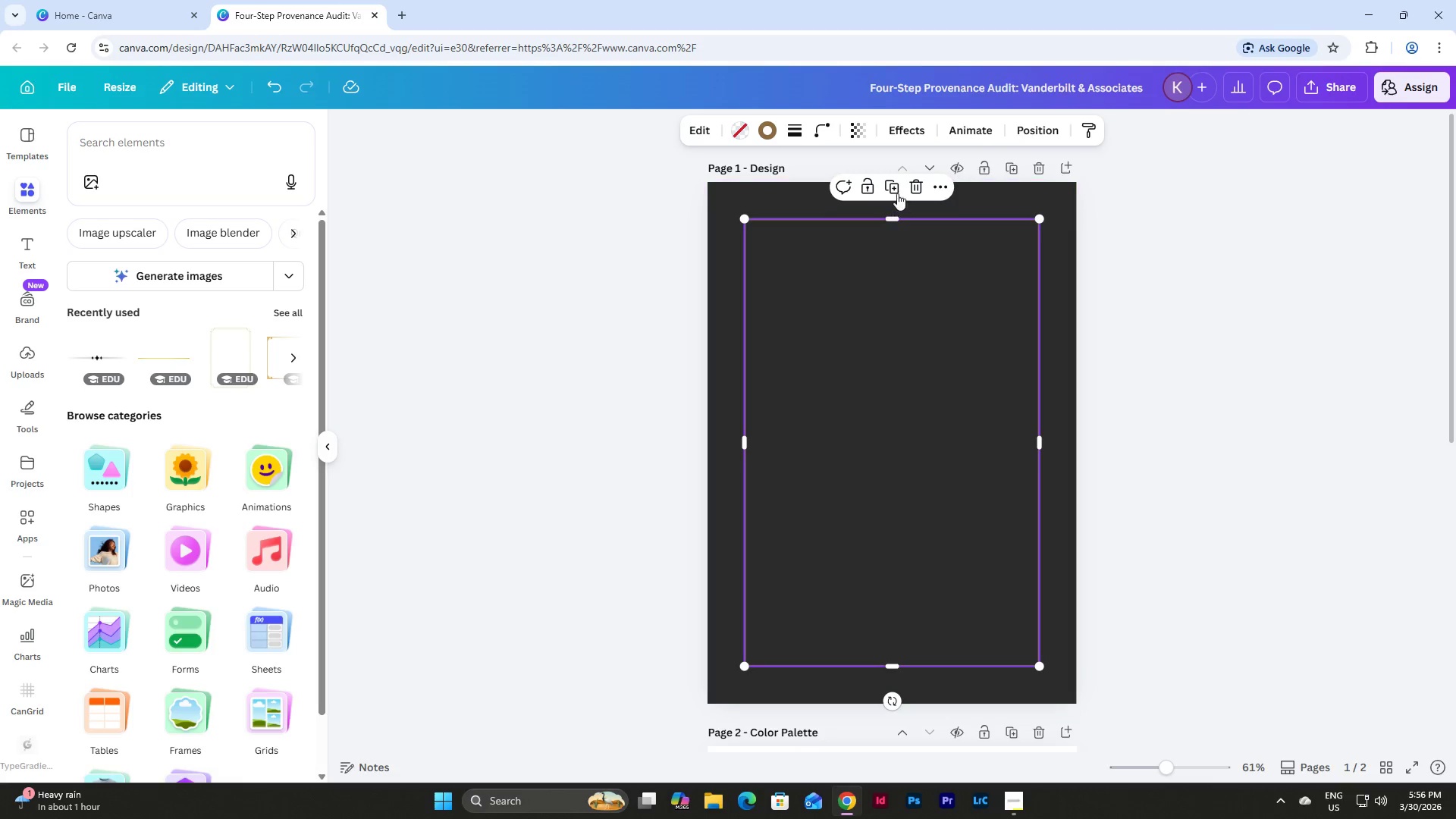 
left_click([888, 186])
 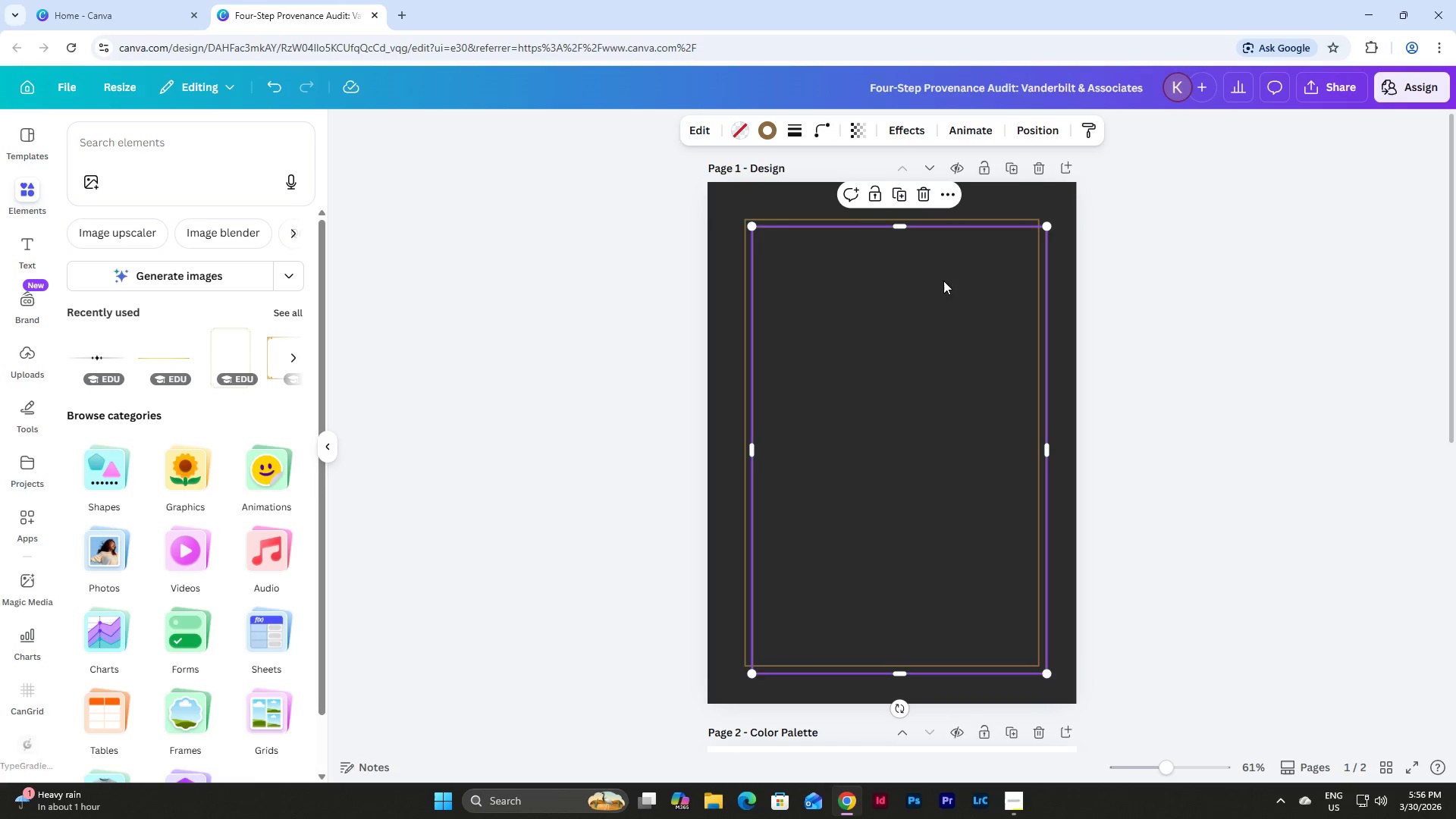 
left_click_drag(start_coordinate=[943, 281], to_coordinate=[930, 265])
 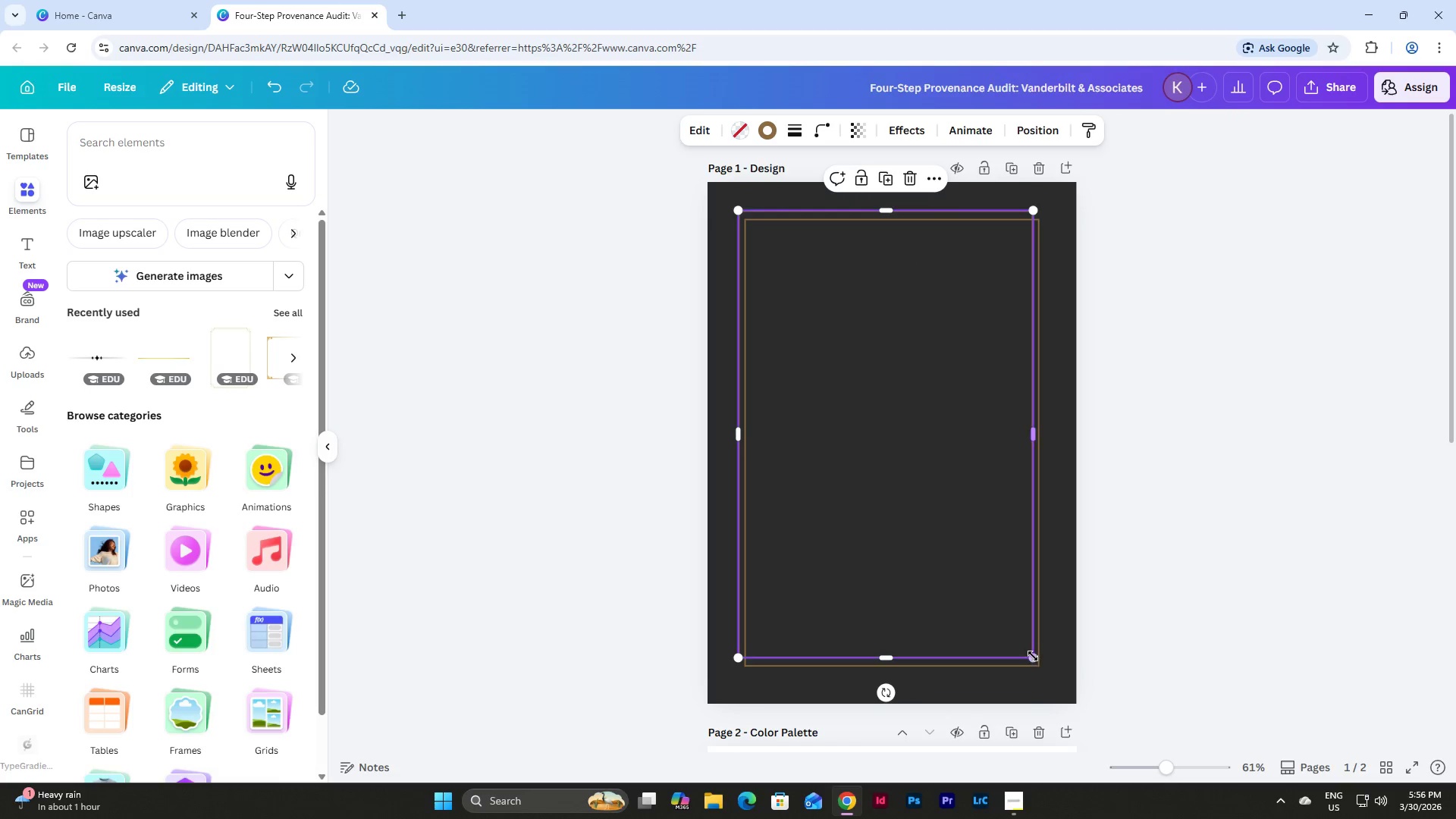 
left_click_drag(start_coordinate=[1032, 659], to_coordinate=[1046, 675])
 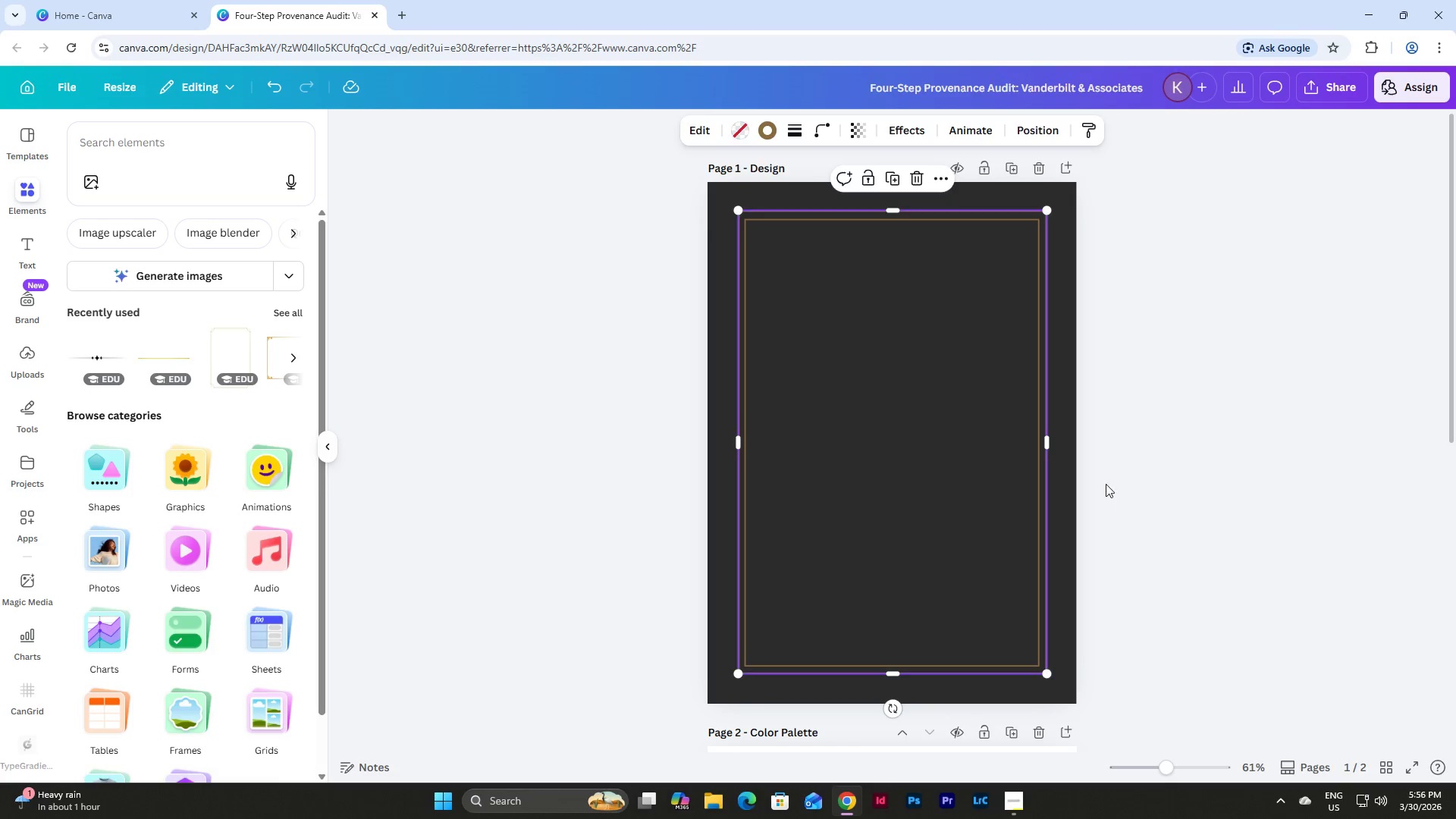 
left_click([1106, 484])
 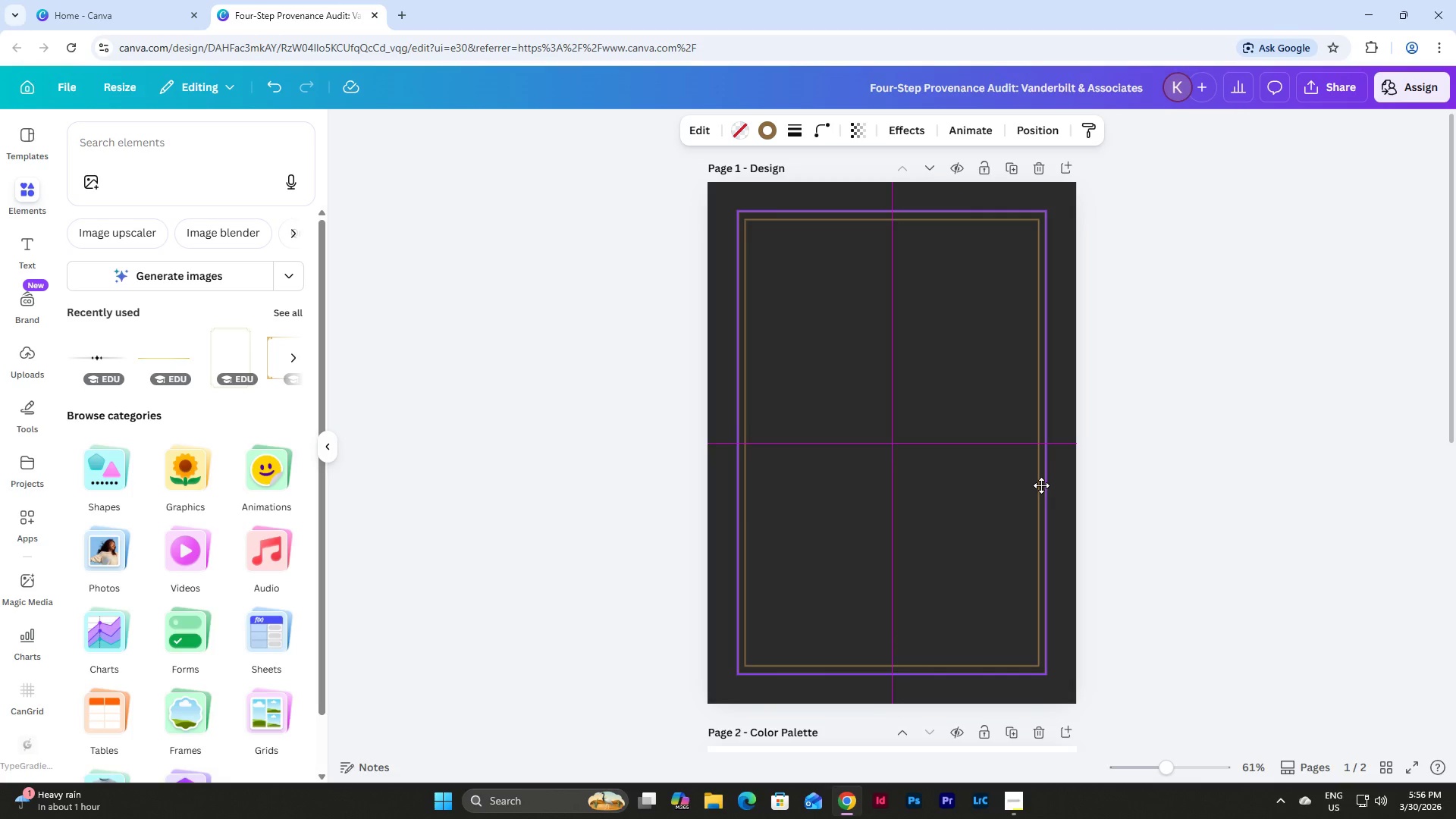 
left_click([1149, 477])
 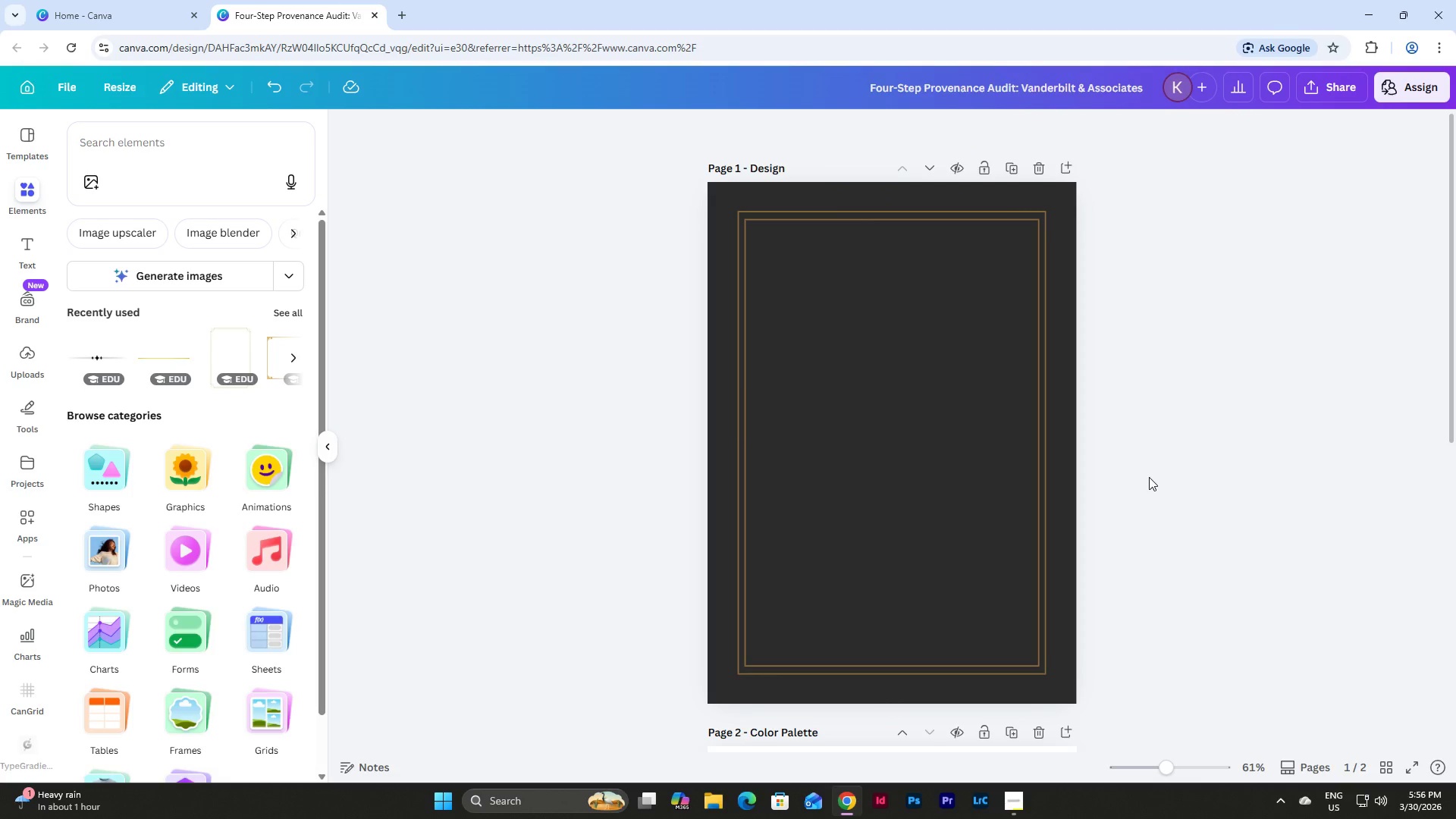 
scroll: coordinate [1149, 477], scroll_direction: up, amount: 8.0
 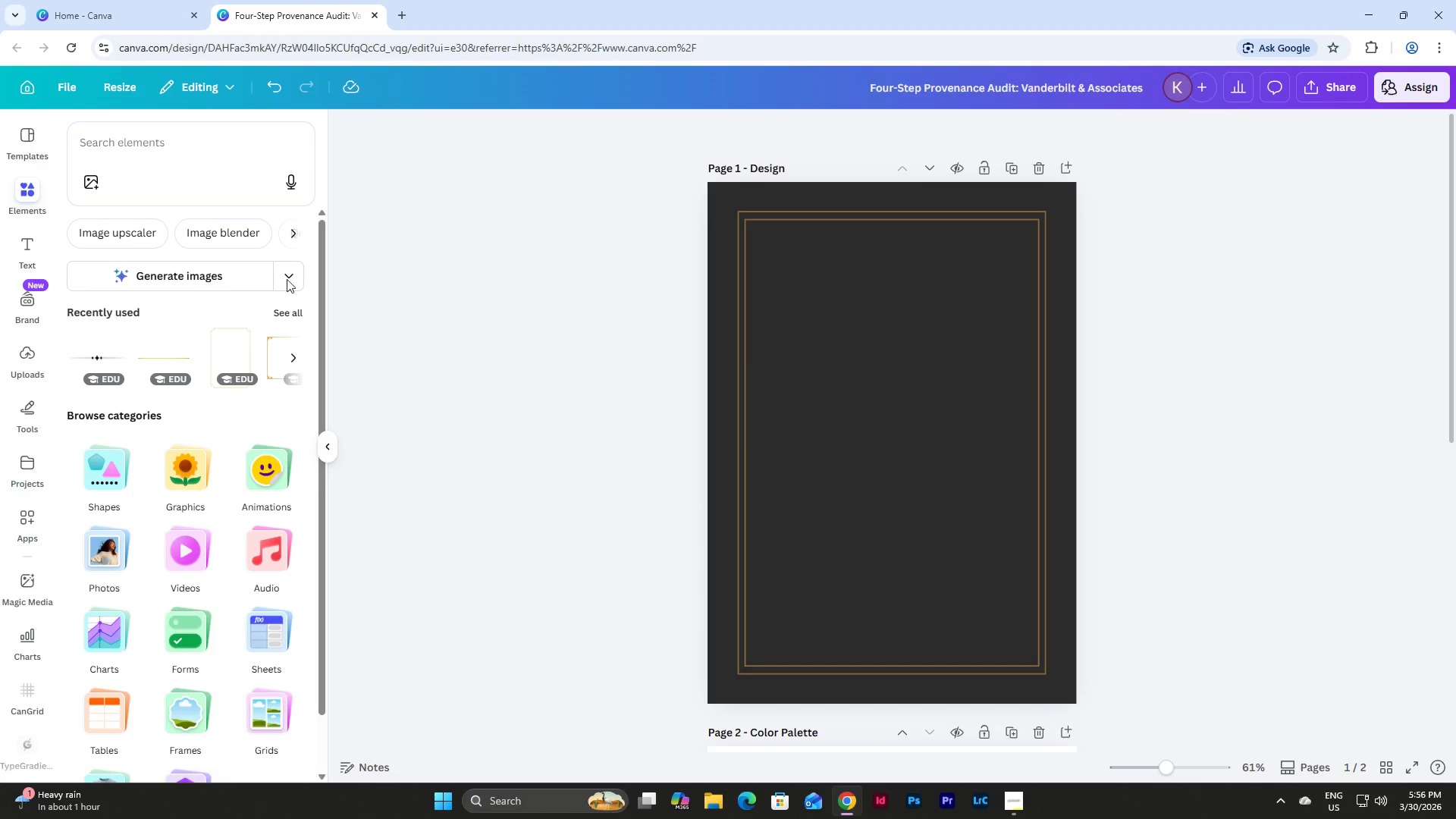 
left_click([28, 248])
 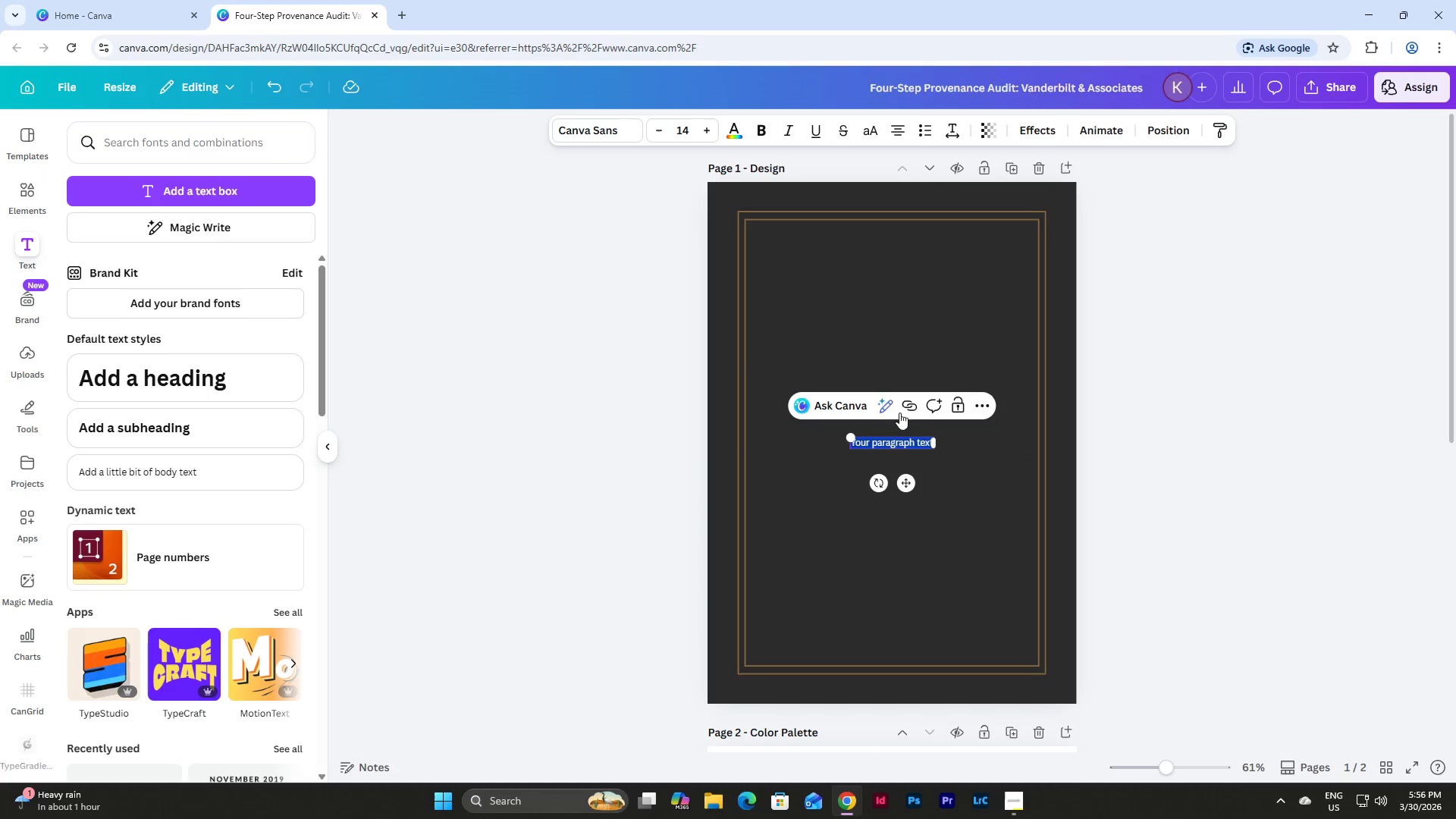 
left_click([930, 490])
 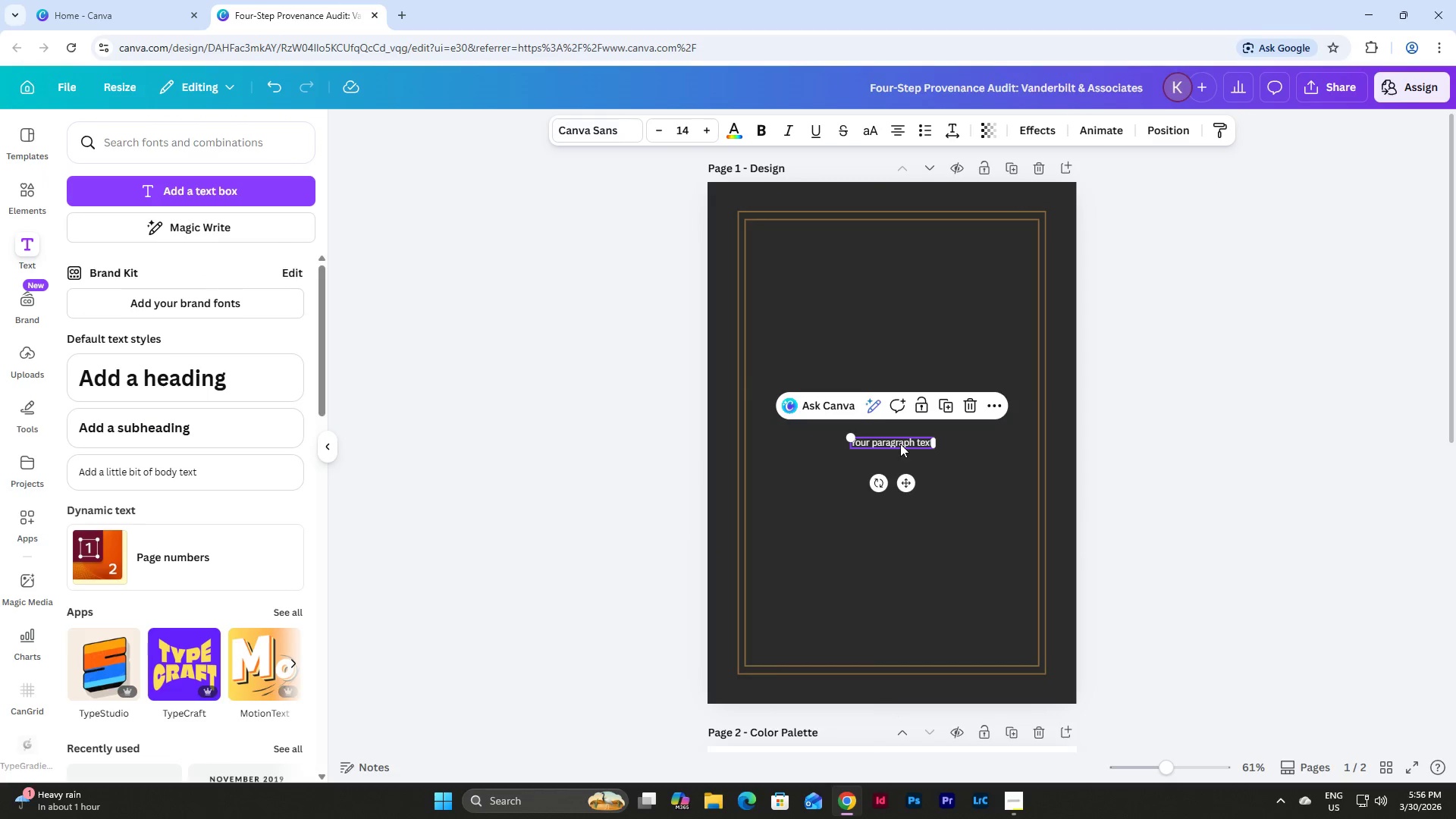 
double_click([900, 444])
 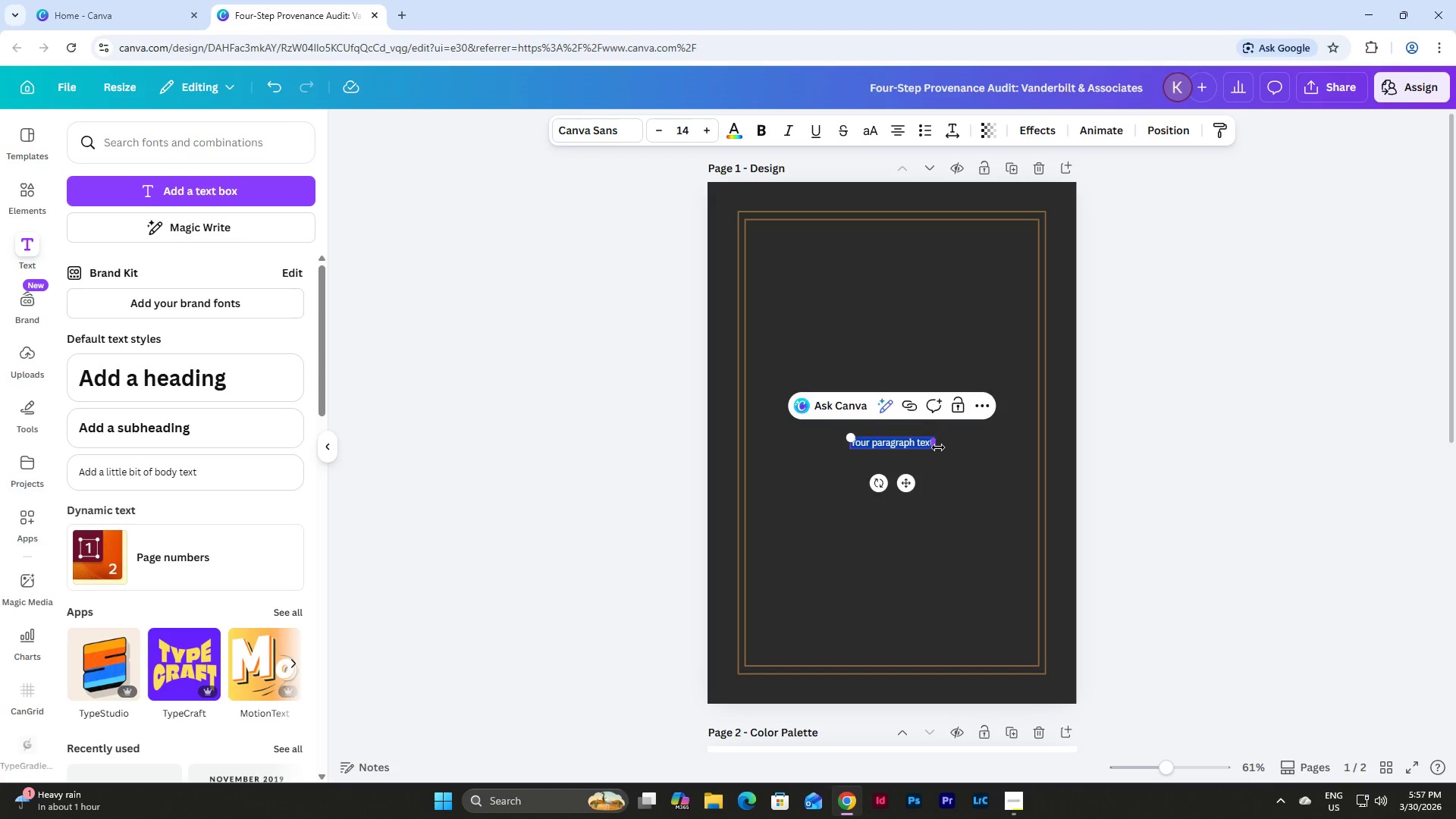 
left_click_drag(start_coordinate=[937, 448], to_coordinate=[1039, 495])
 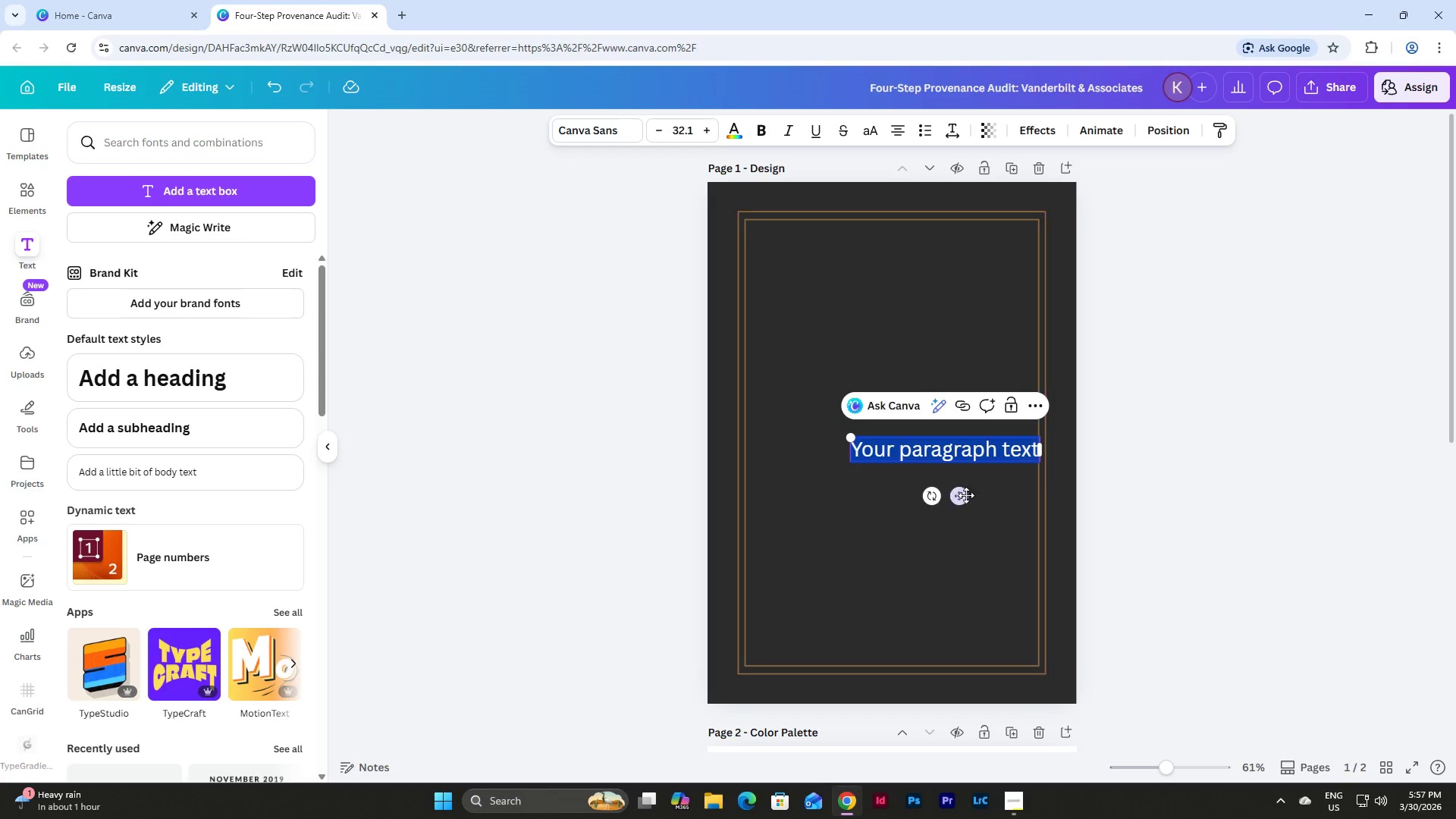 
left_click_drag(start_coordinate=[952, 495], to_coordinate=[901, 422])
 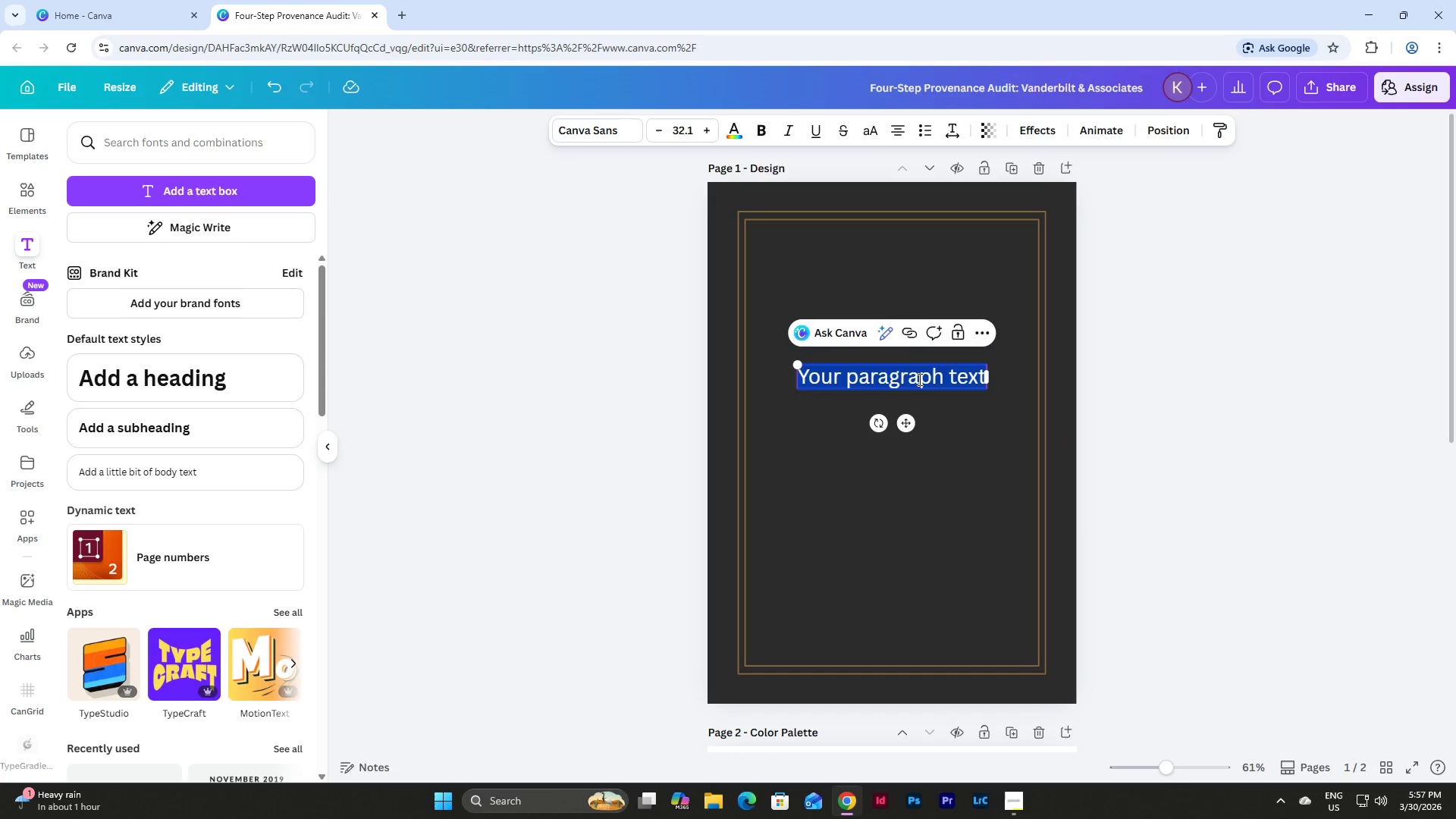 
left_click([918, 379])
 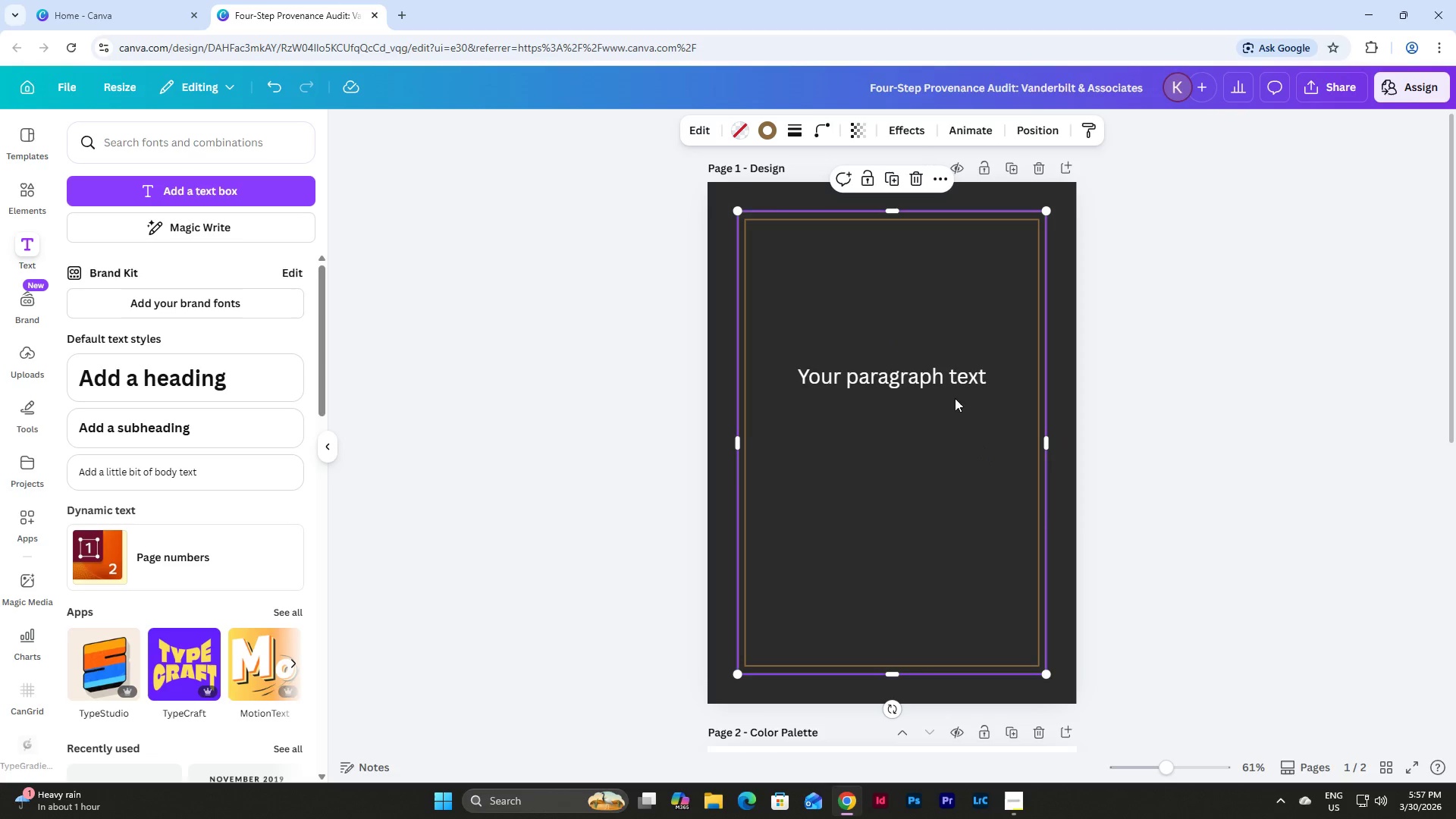 
double_click([940, 380])
 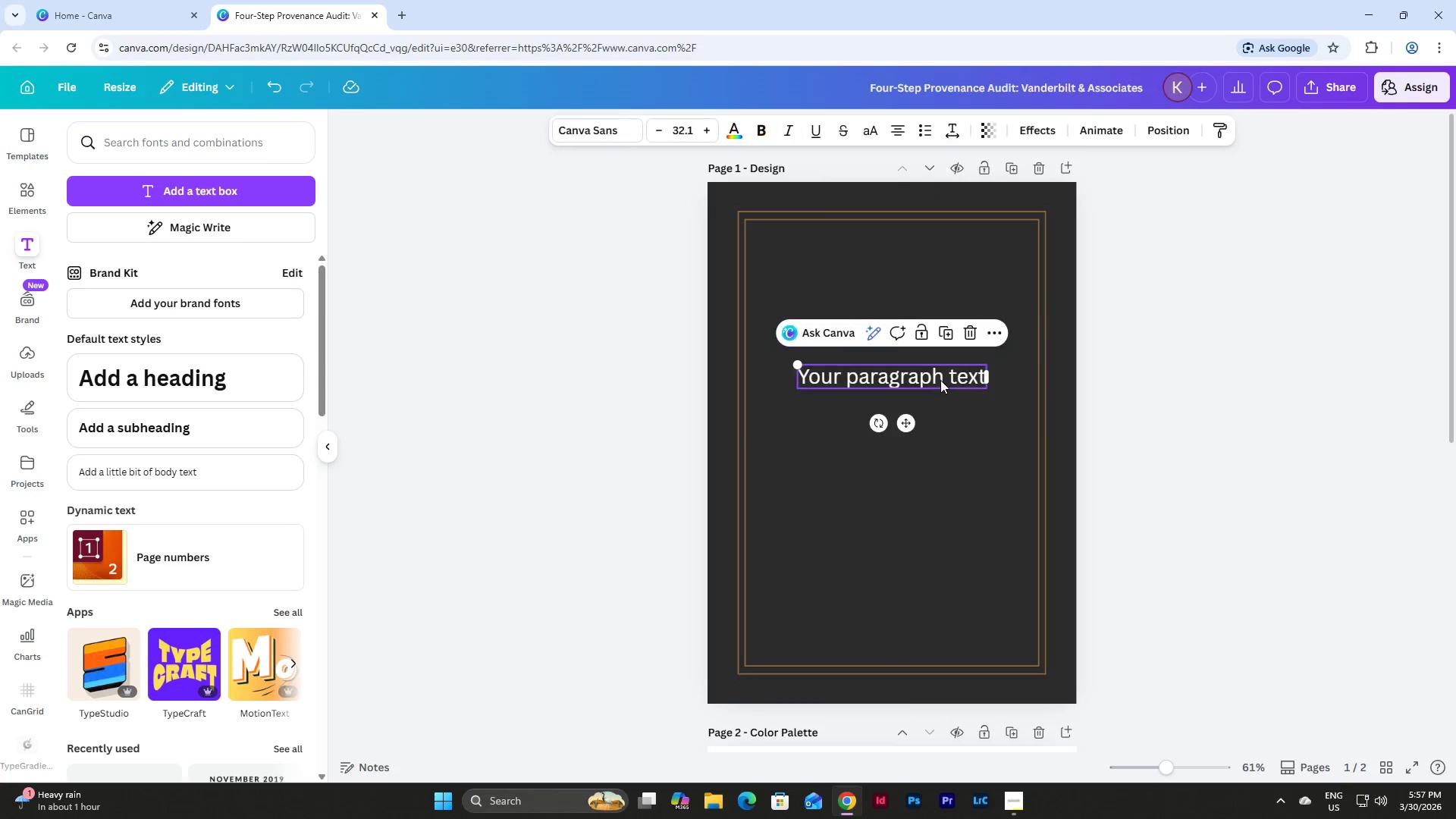 
triple_click([940, 380])
 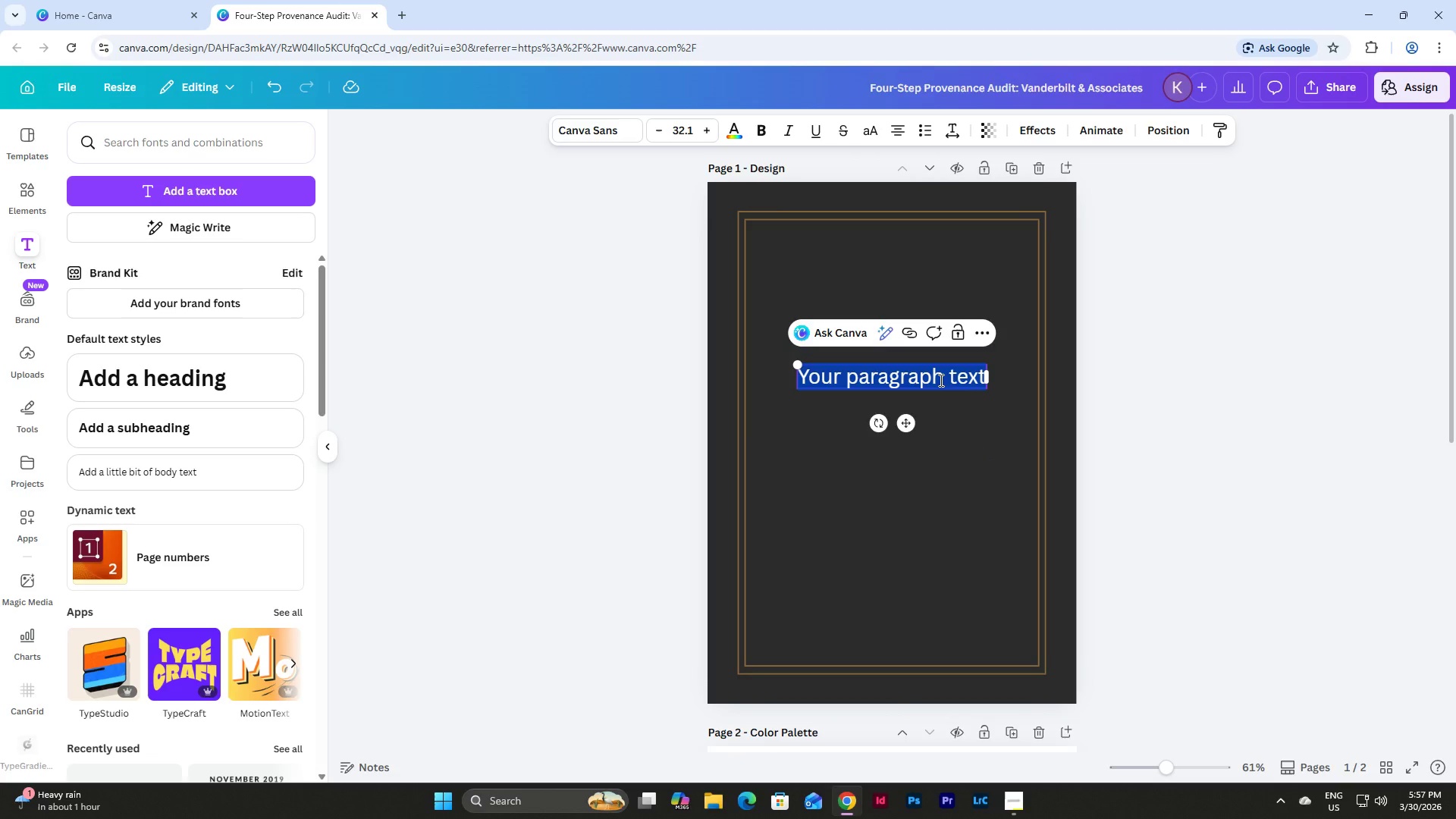 
type(VANDERBILT & ASSOCIATES)
 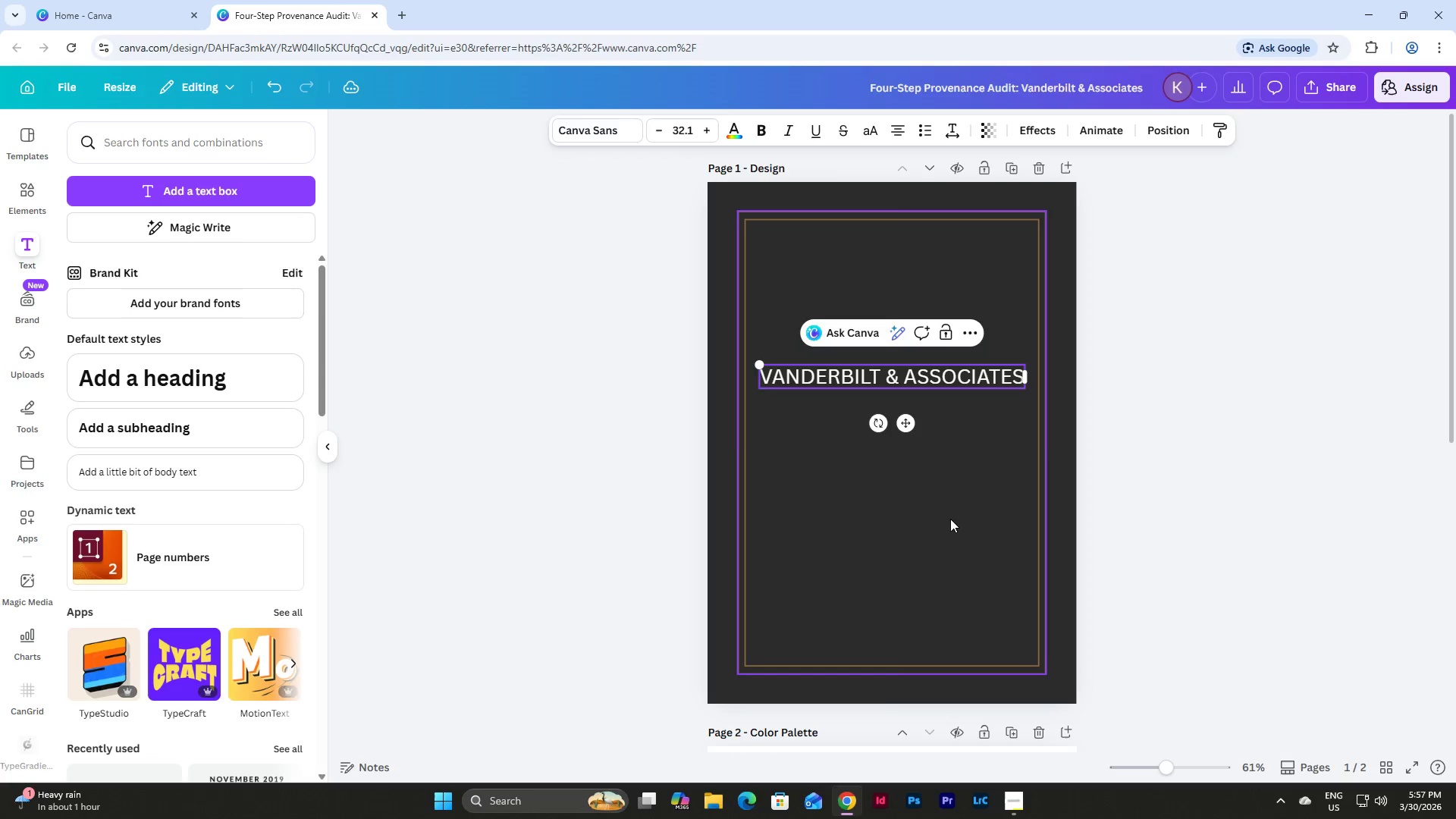 
left_click([950, 519])
 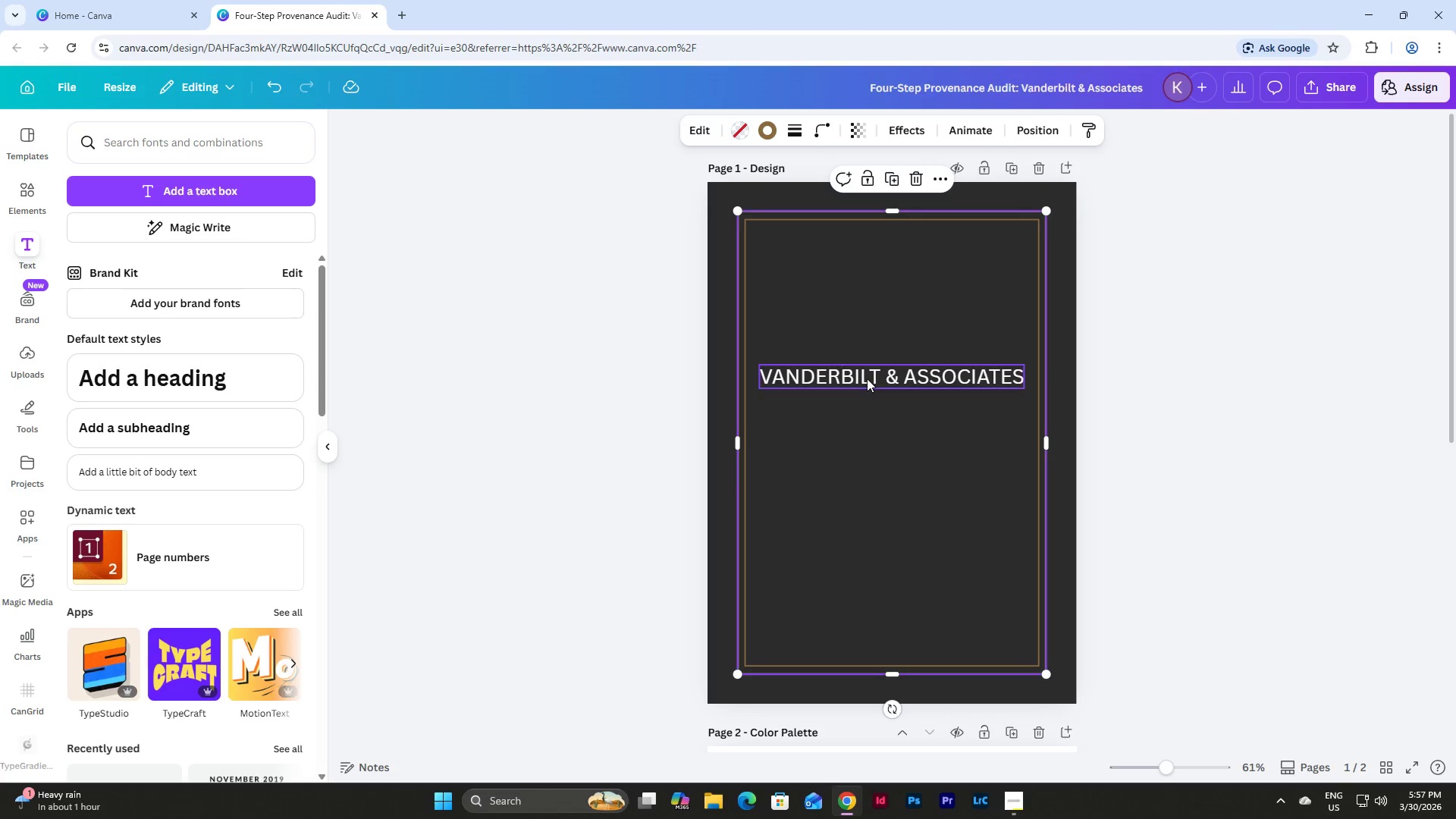 
left_click([867, 378])
 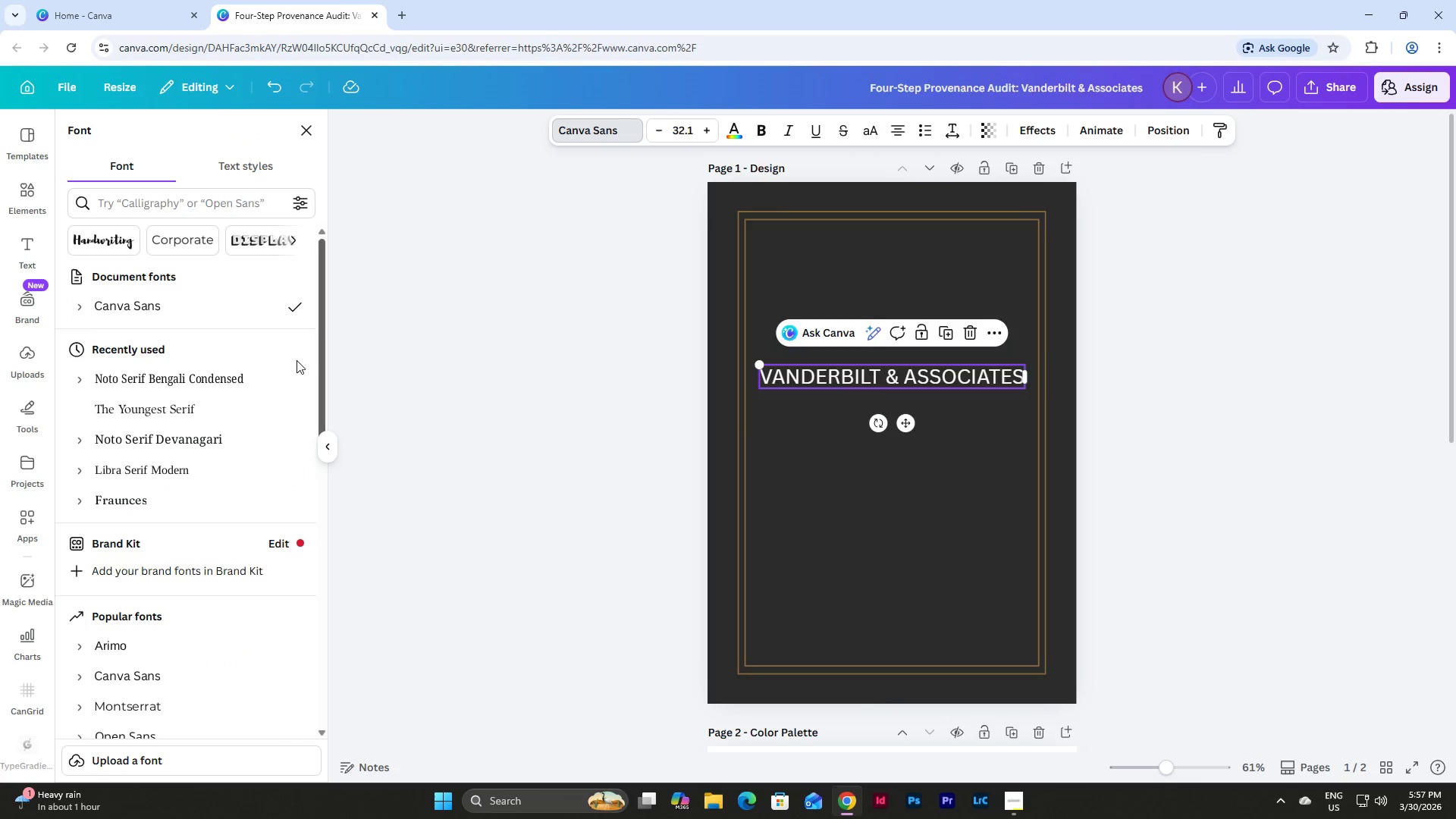 
left_click([210, 378])
 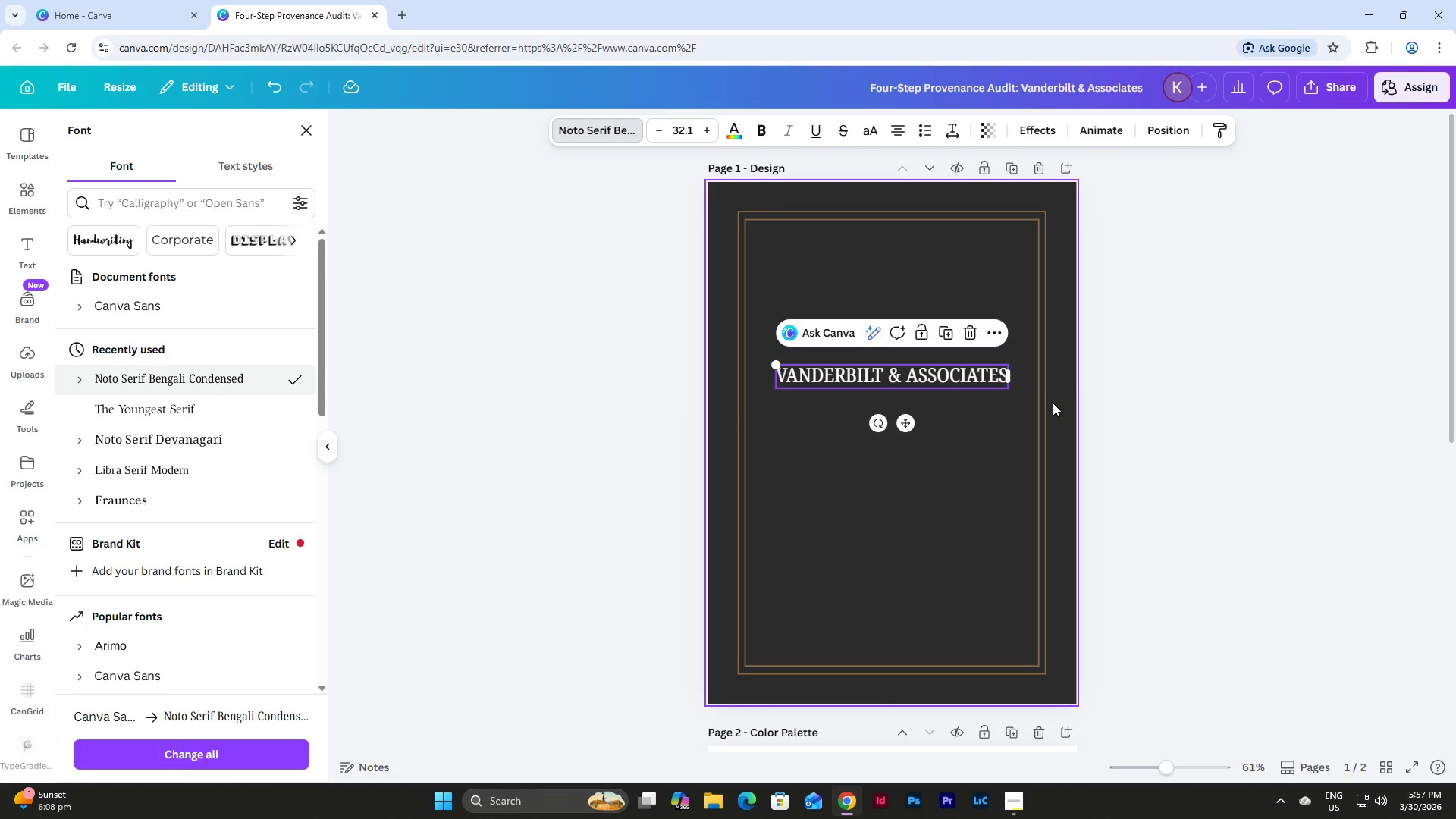 
left_click([221, 444])
 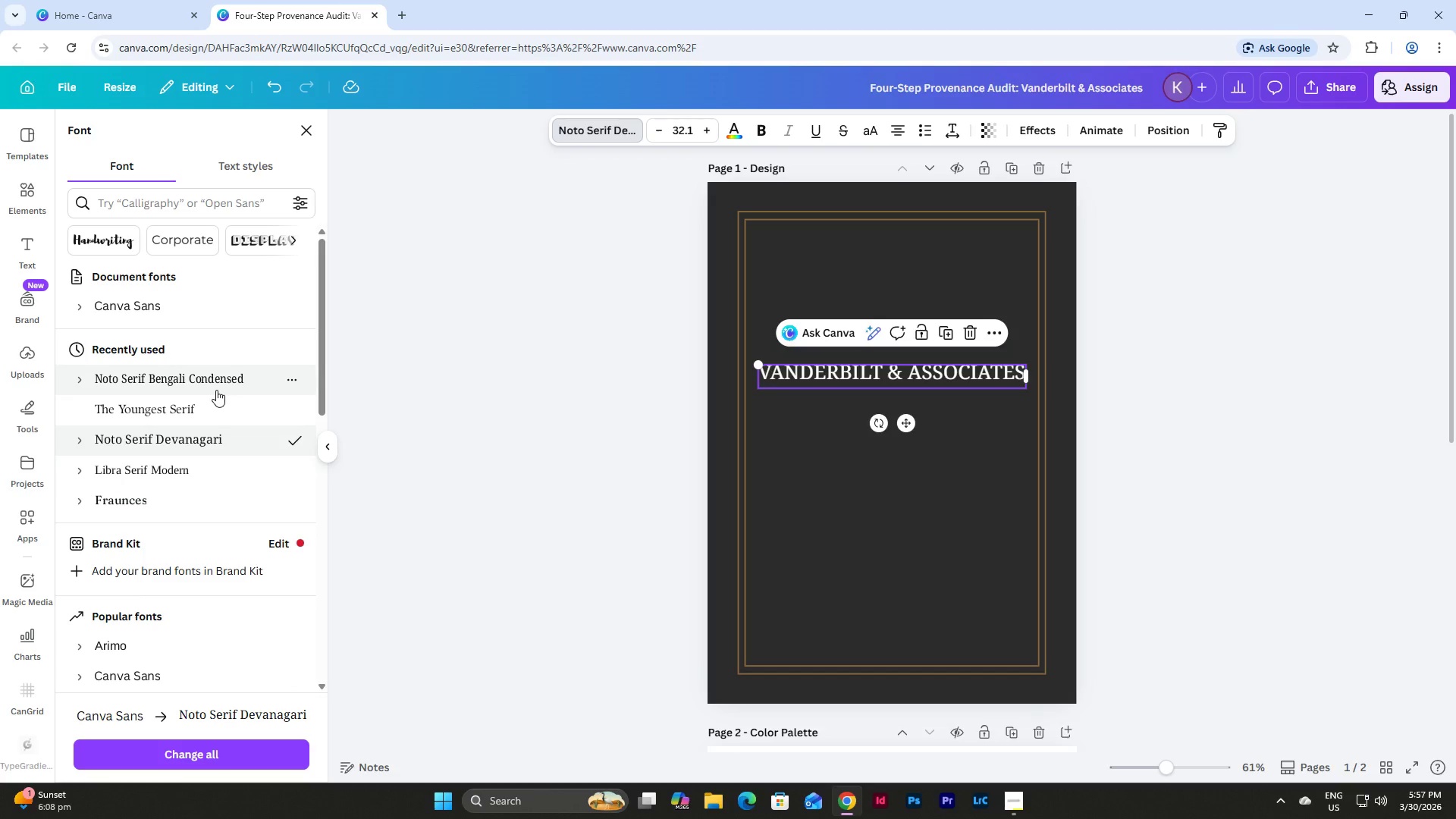 
left_click([181, 478])
 